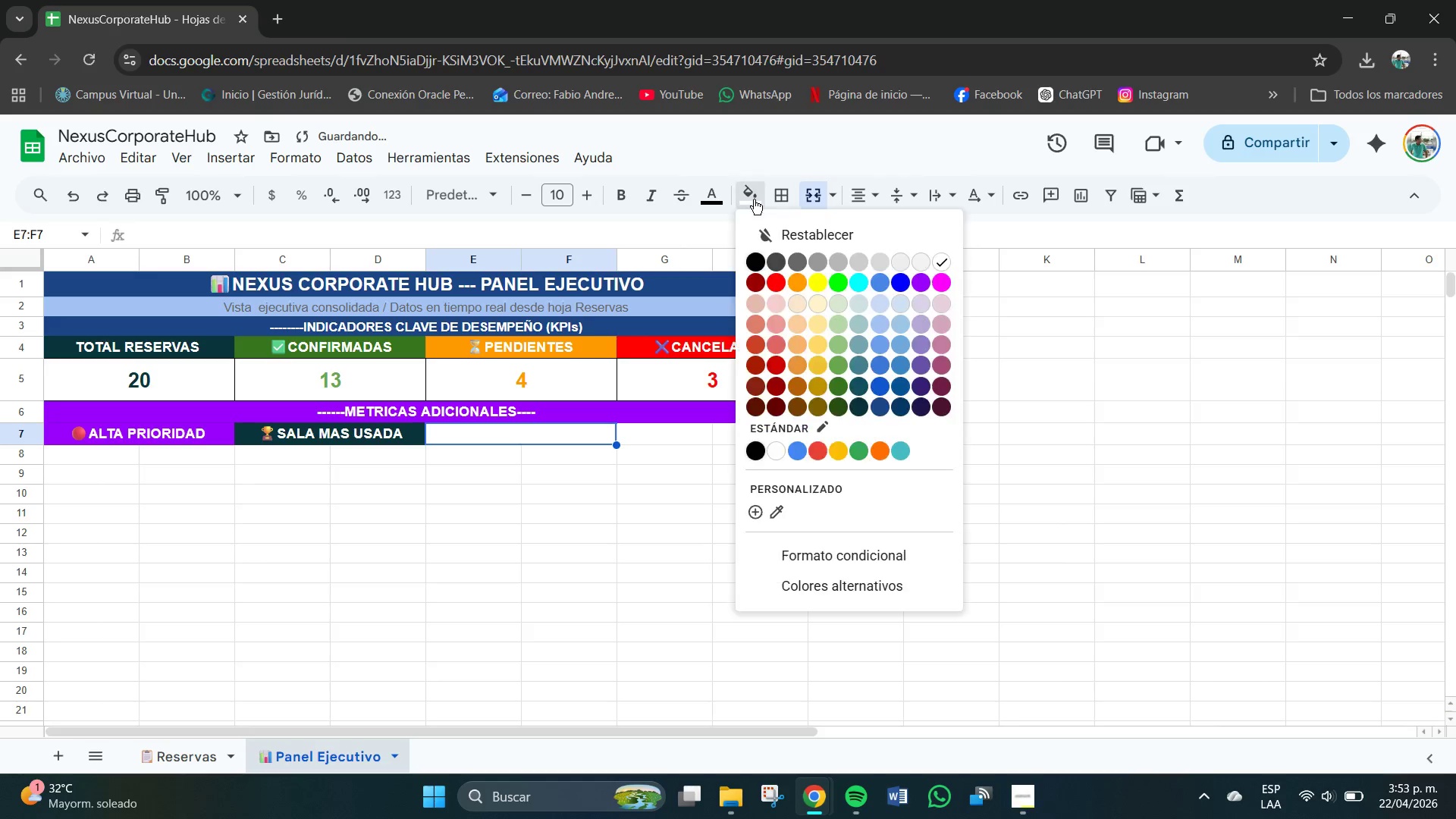 
mouse_move([763, 217])
 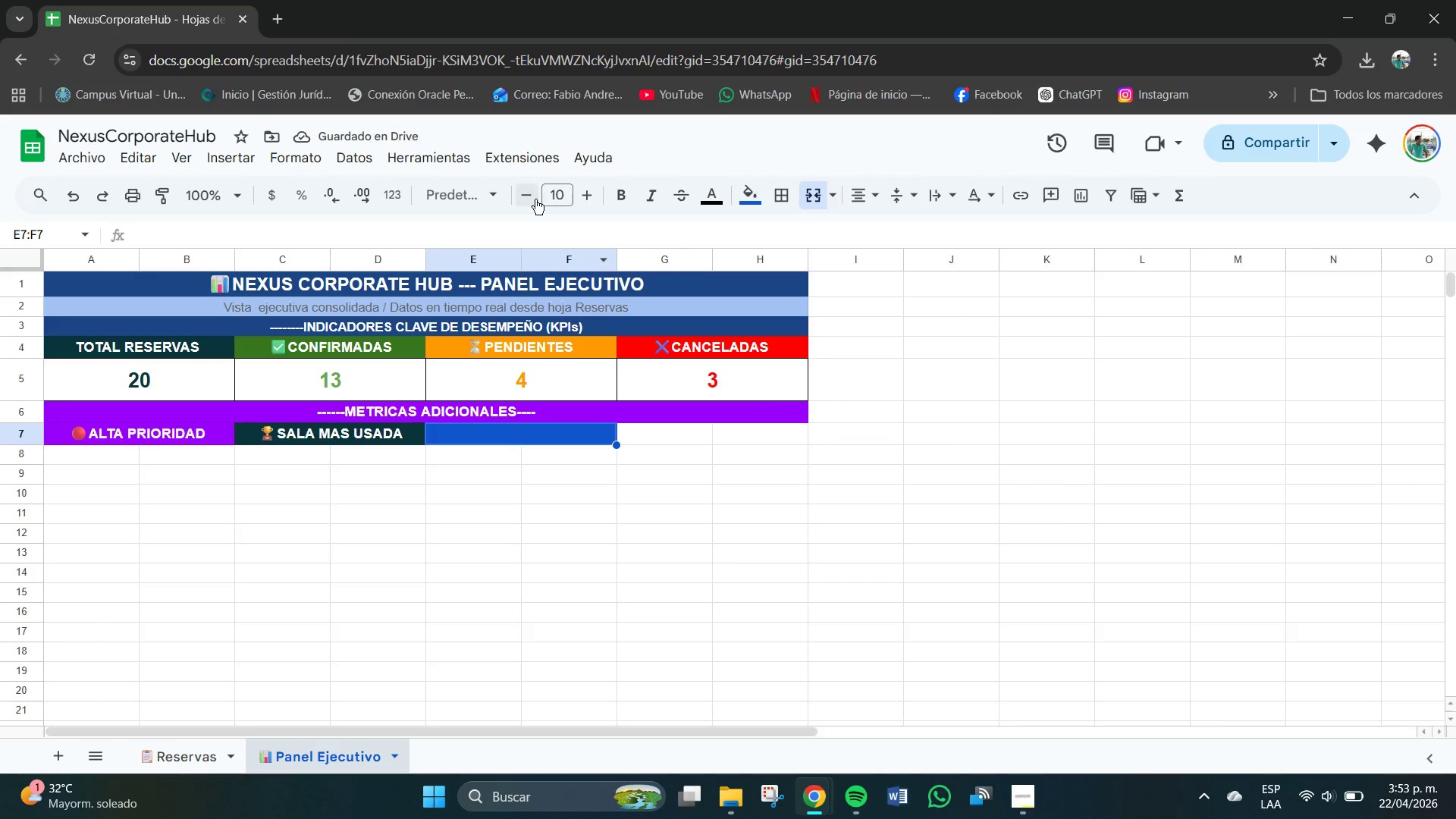 
left_click([567, 198])
 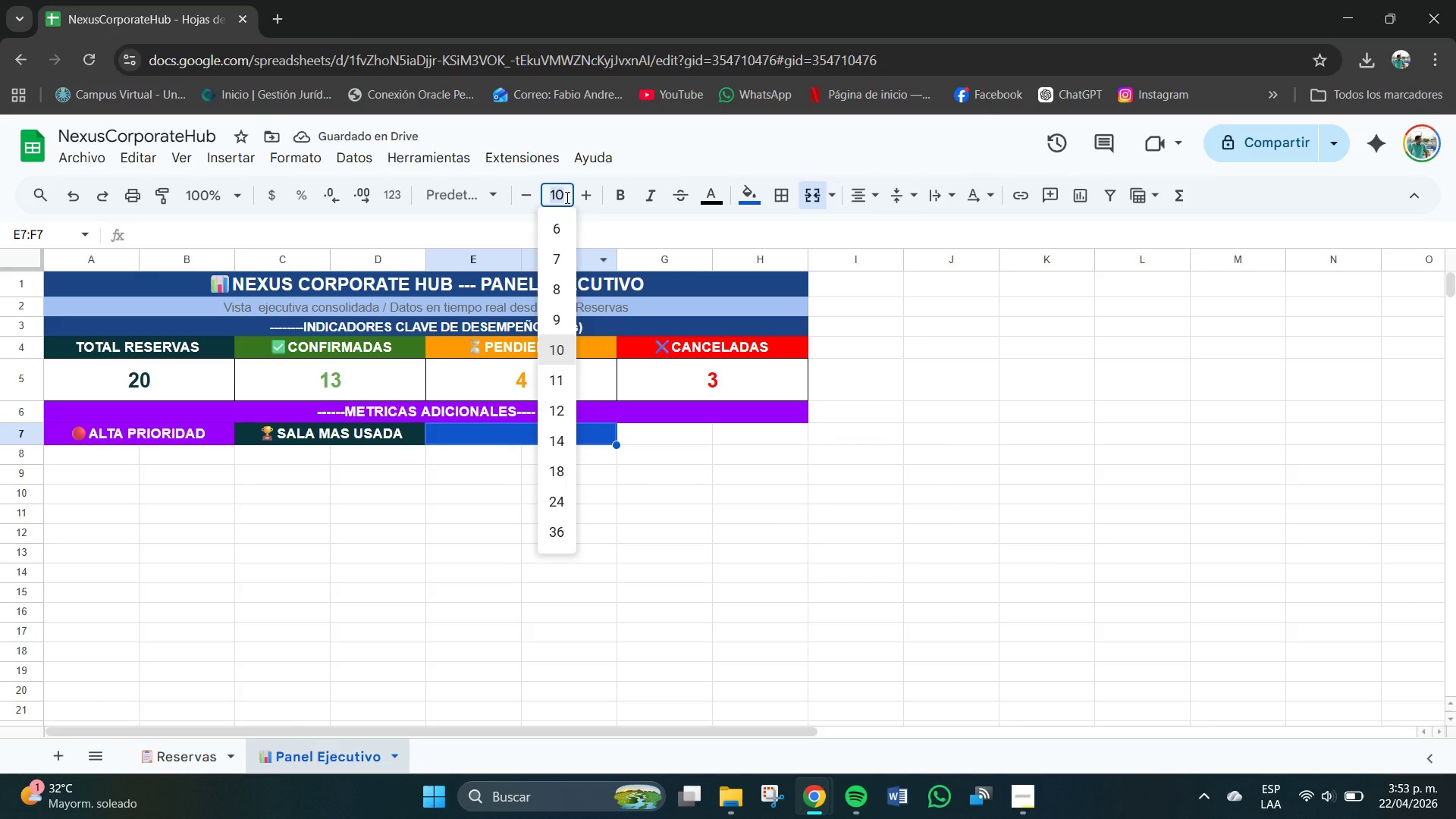 
key(Numpad1)
 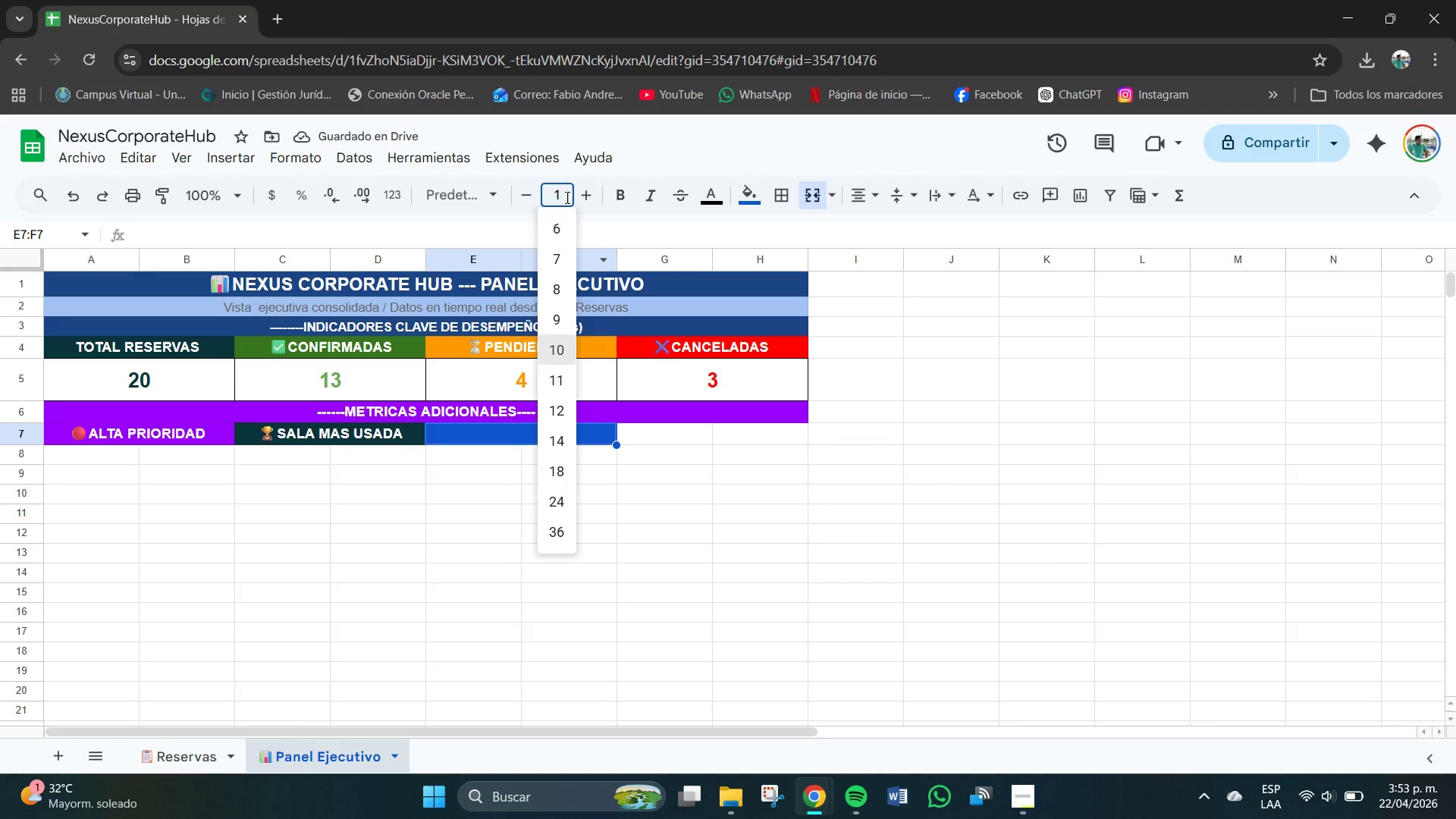 
key(Numpad1)
 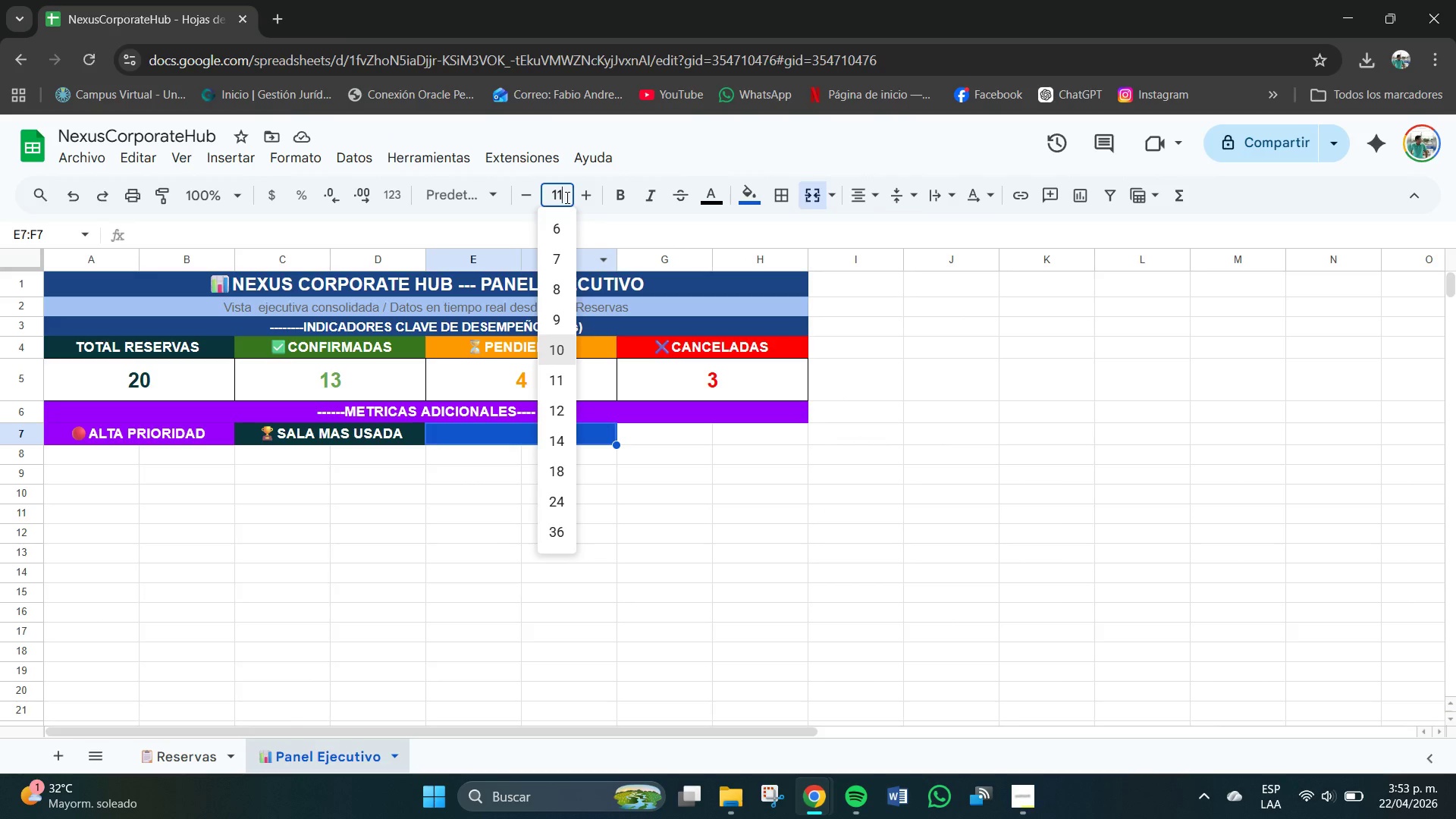 
key(NumpadEnter)
 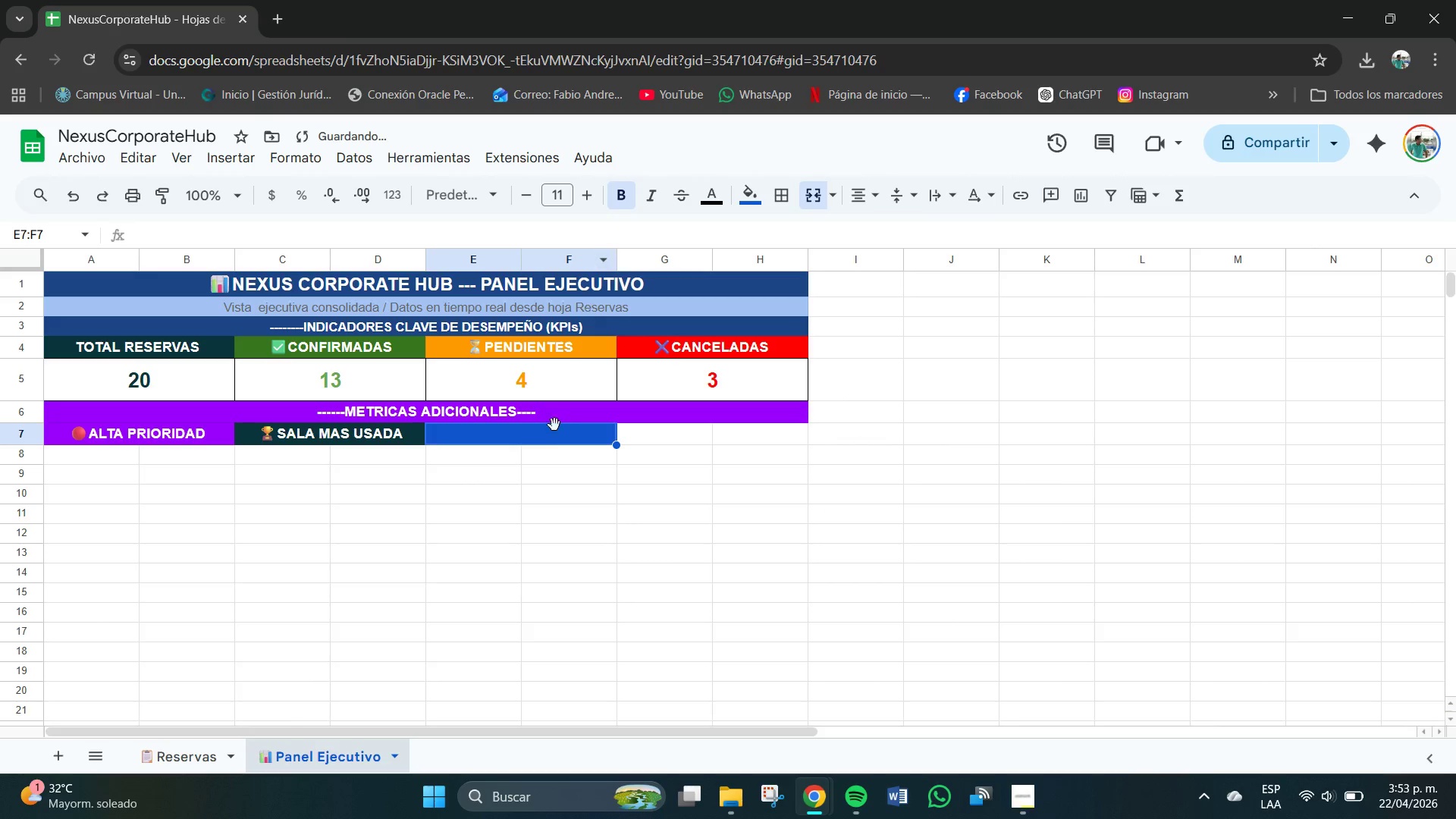 
double_click([517, 438])
 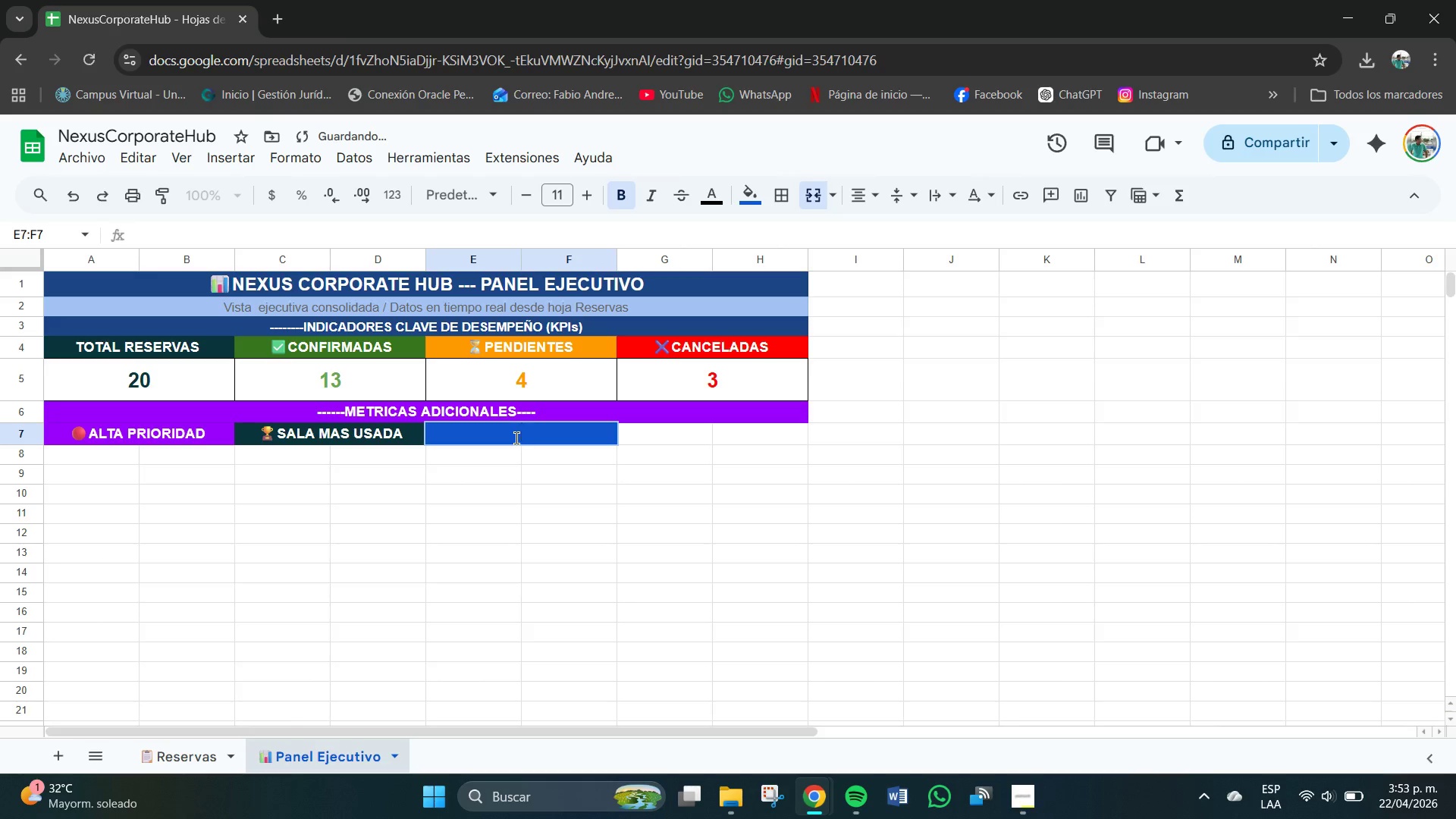 
hold_key(key=MetaLeft, duration=0.39)
 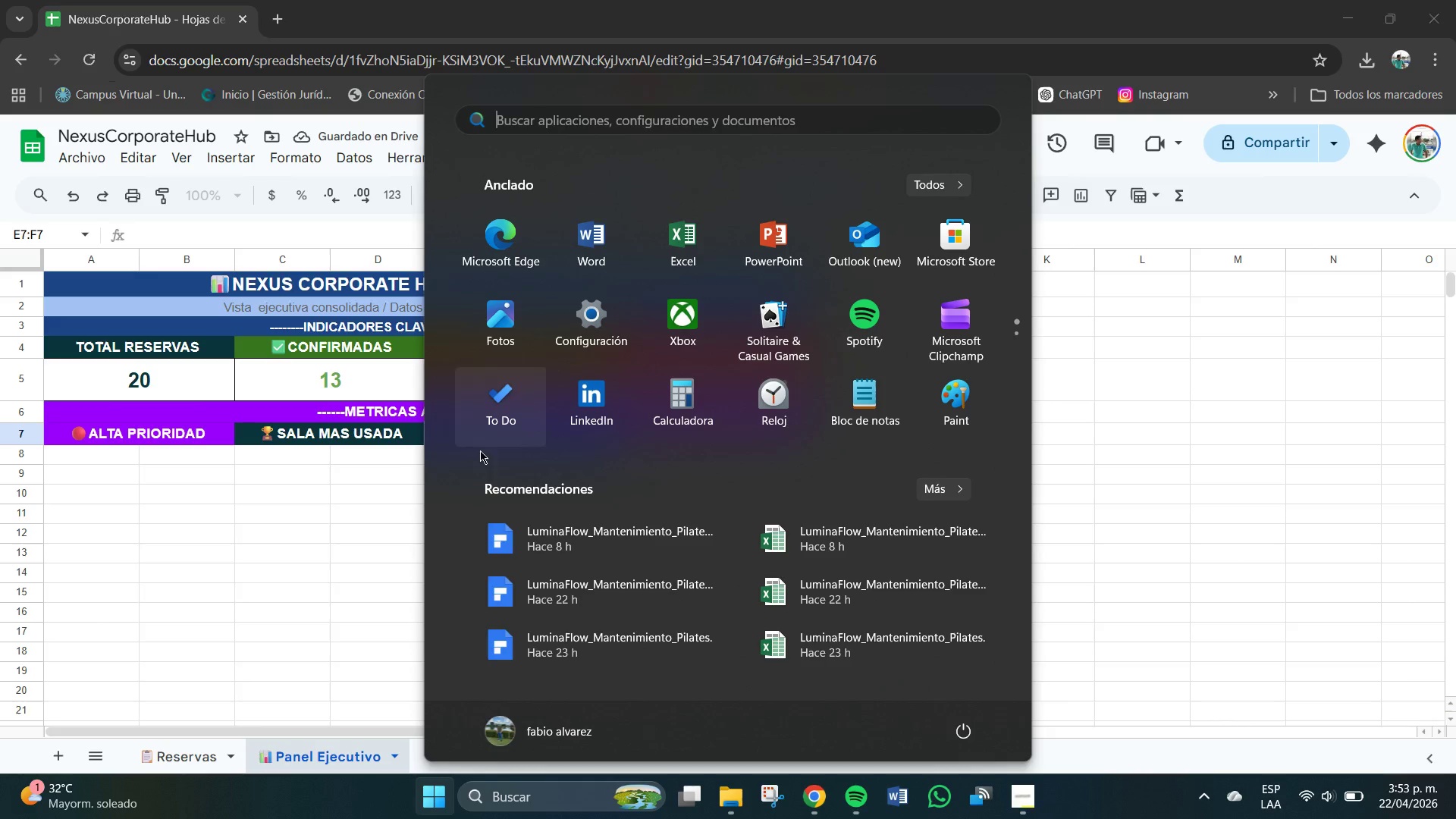 
left_click([358, 493])
 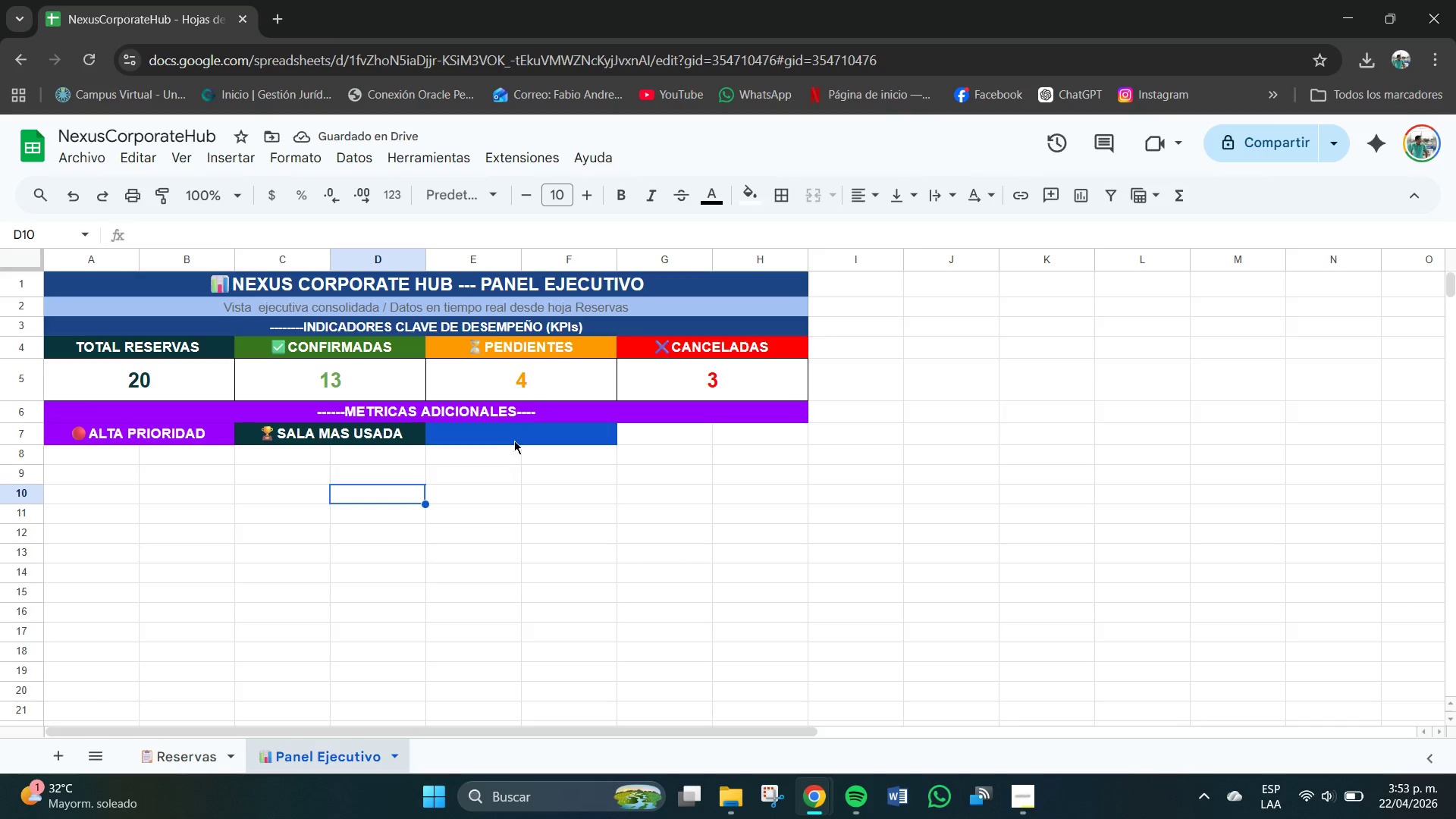 
left_click([512, 434])
 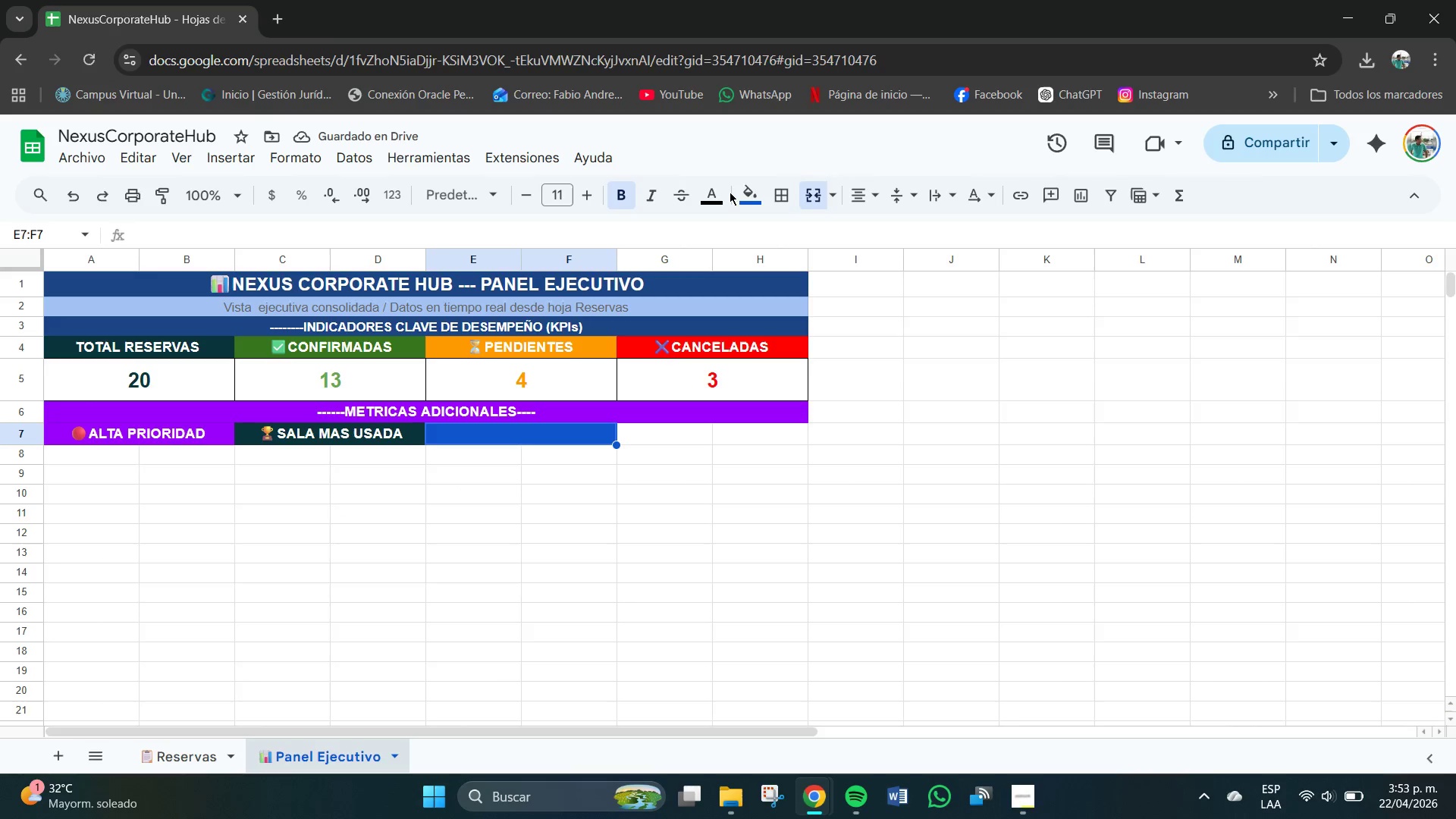 
left_click([720, 192])
 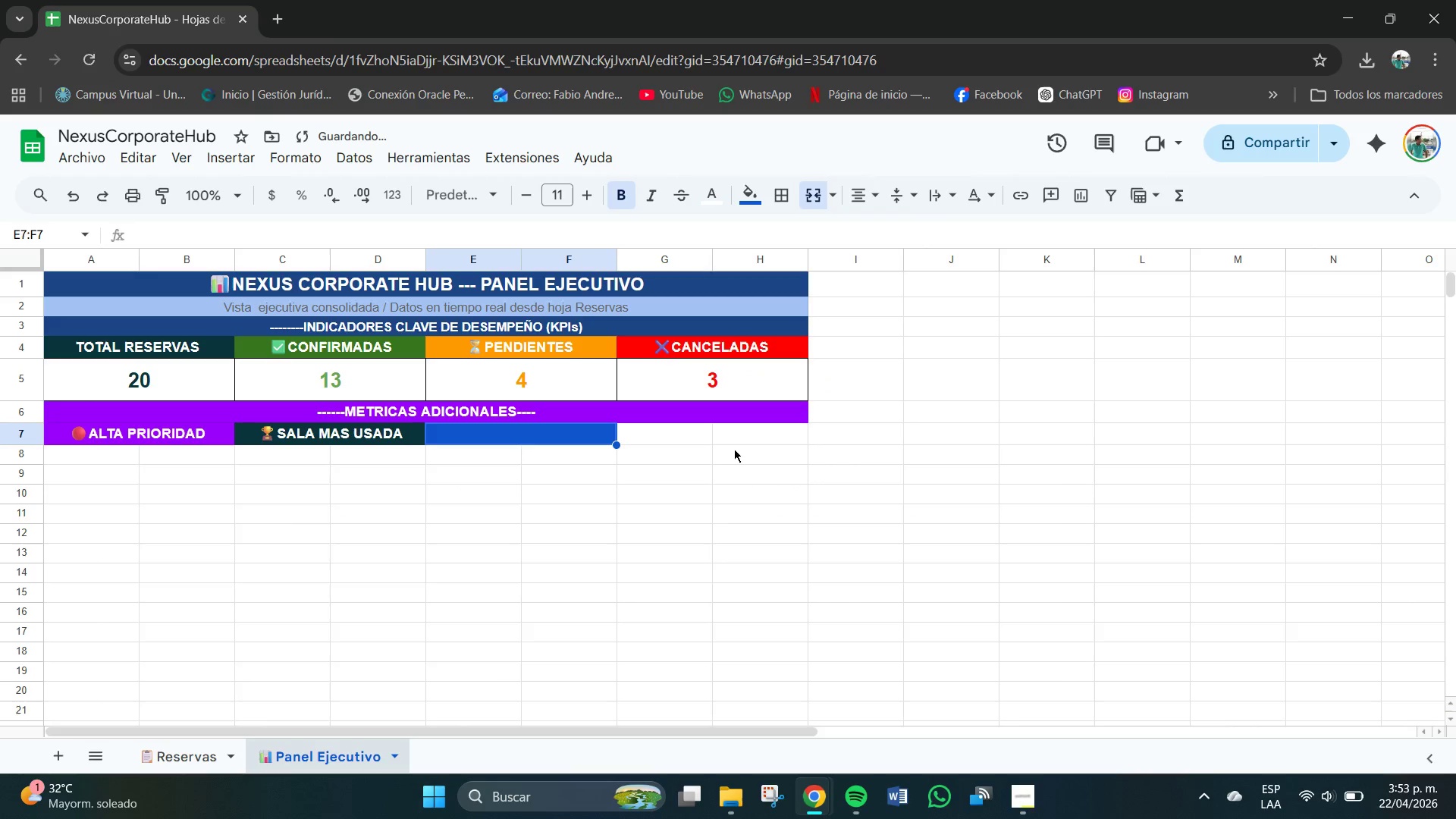 
double_click([496, 511])
 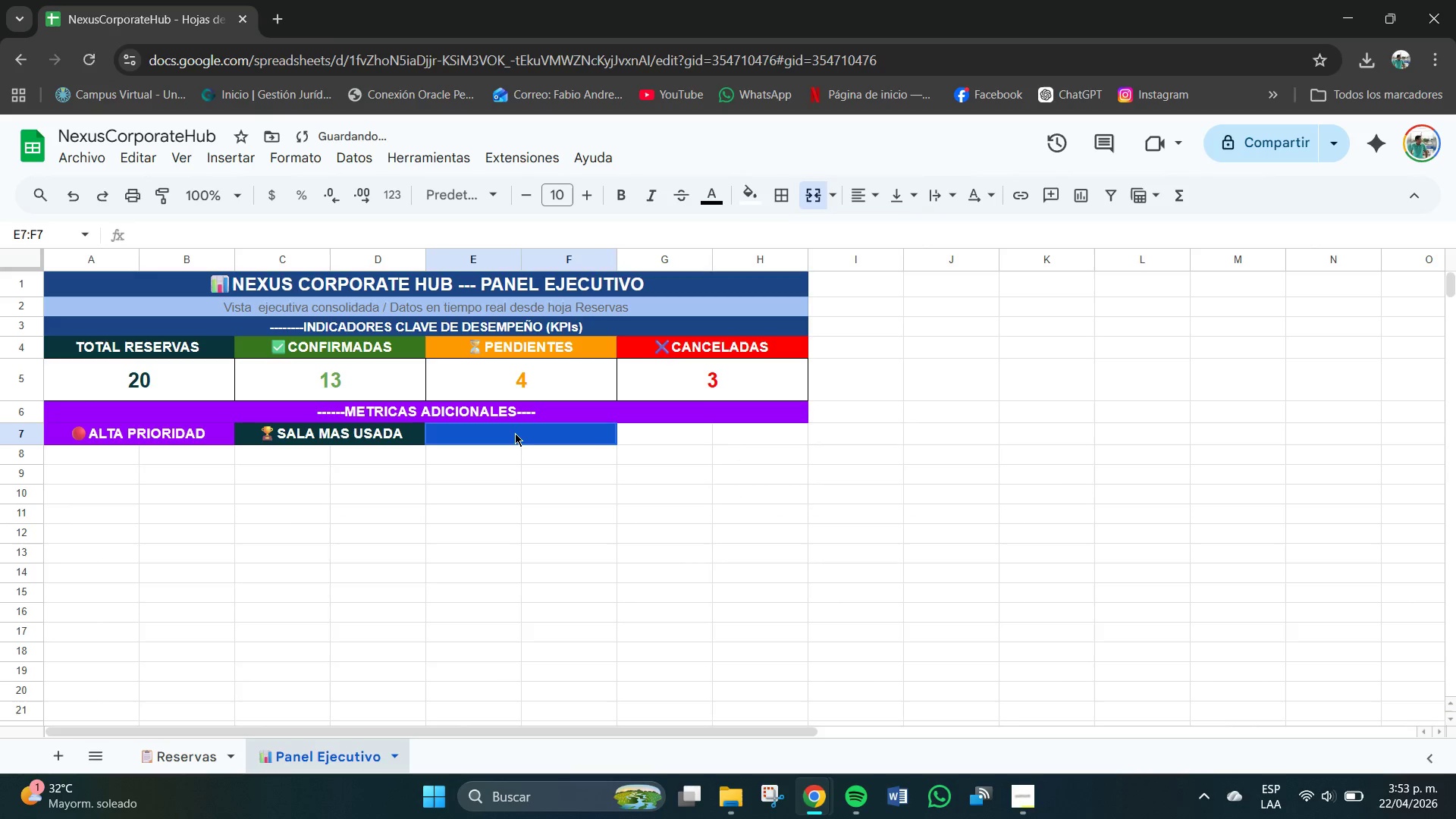 
triple_click([515, 433])
 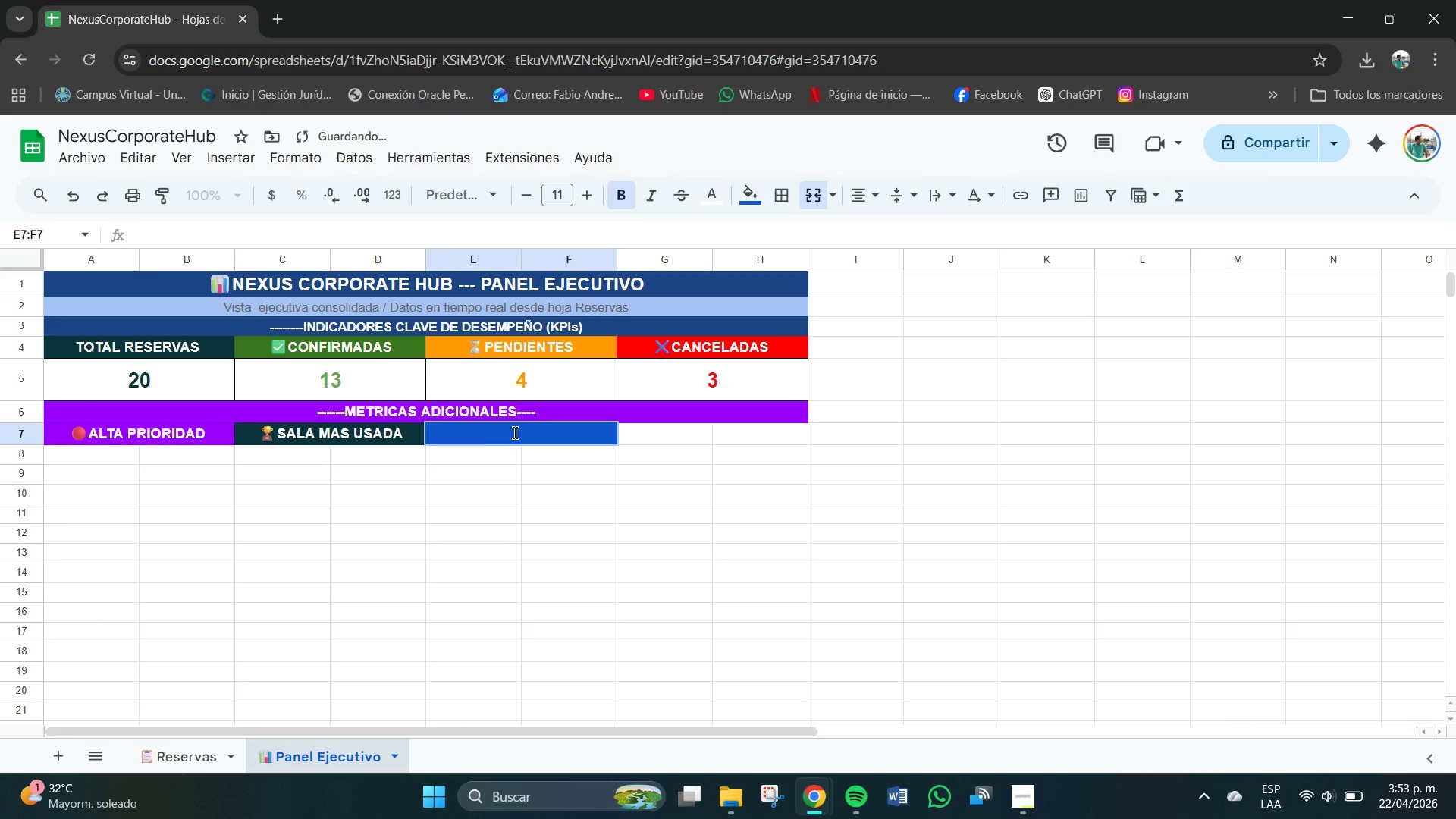 
key(Meta+V)
 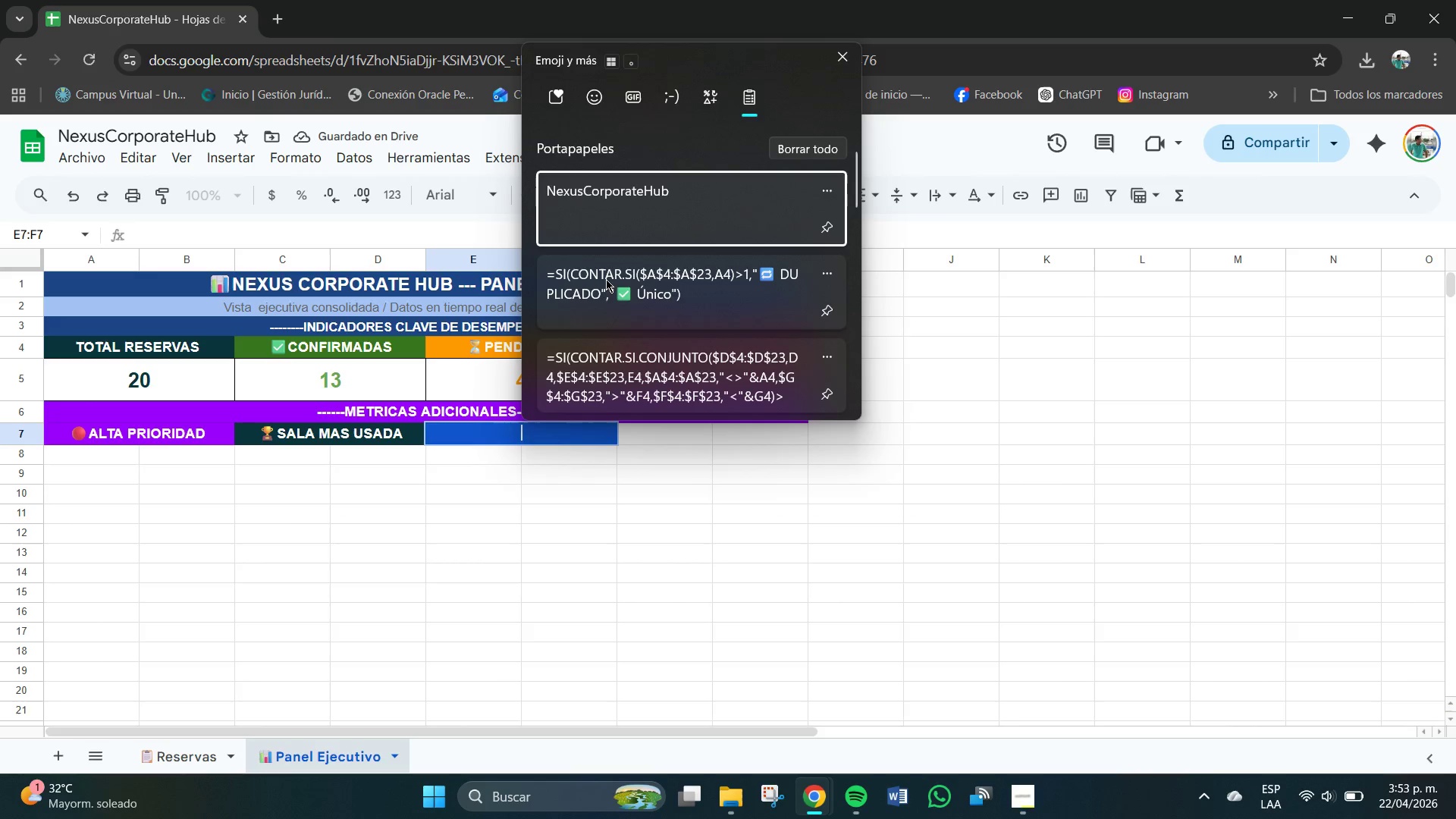 
left_click([589, 89])
 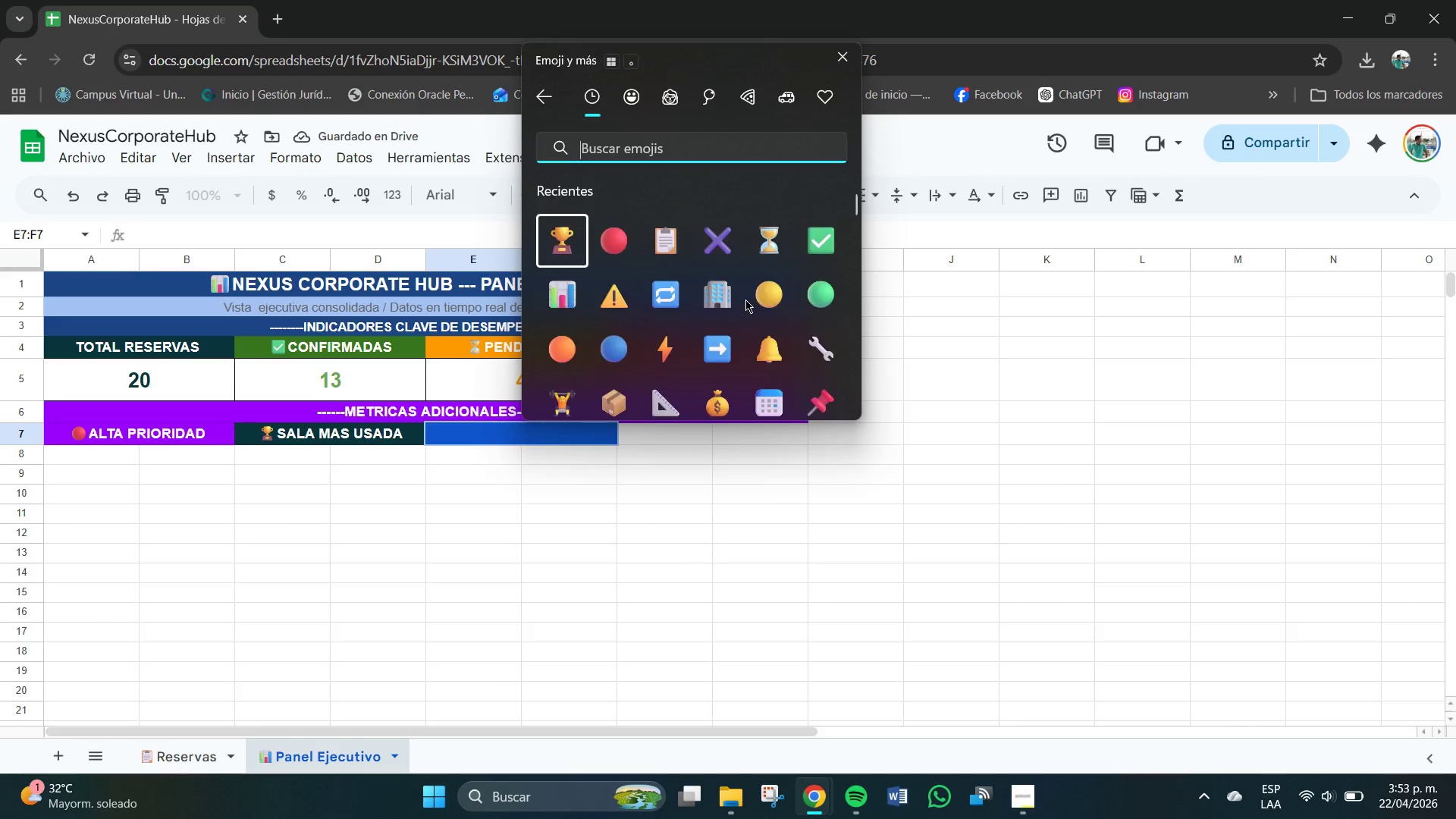 
scroll: coordinate [678, 307], scroll_direction: down, amount: 134.0
 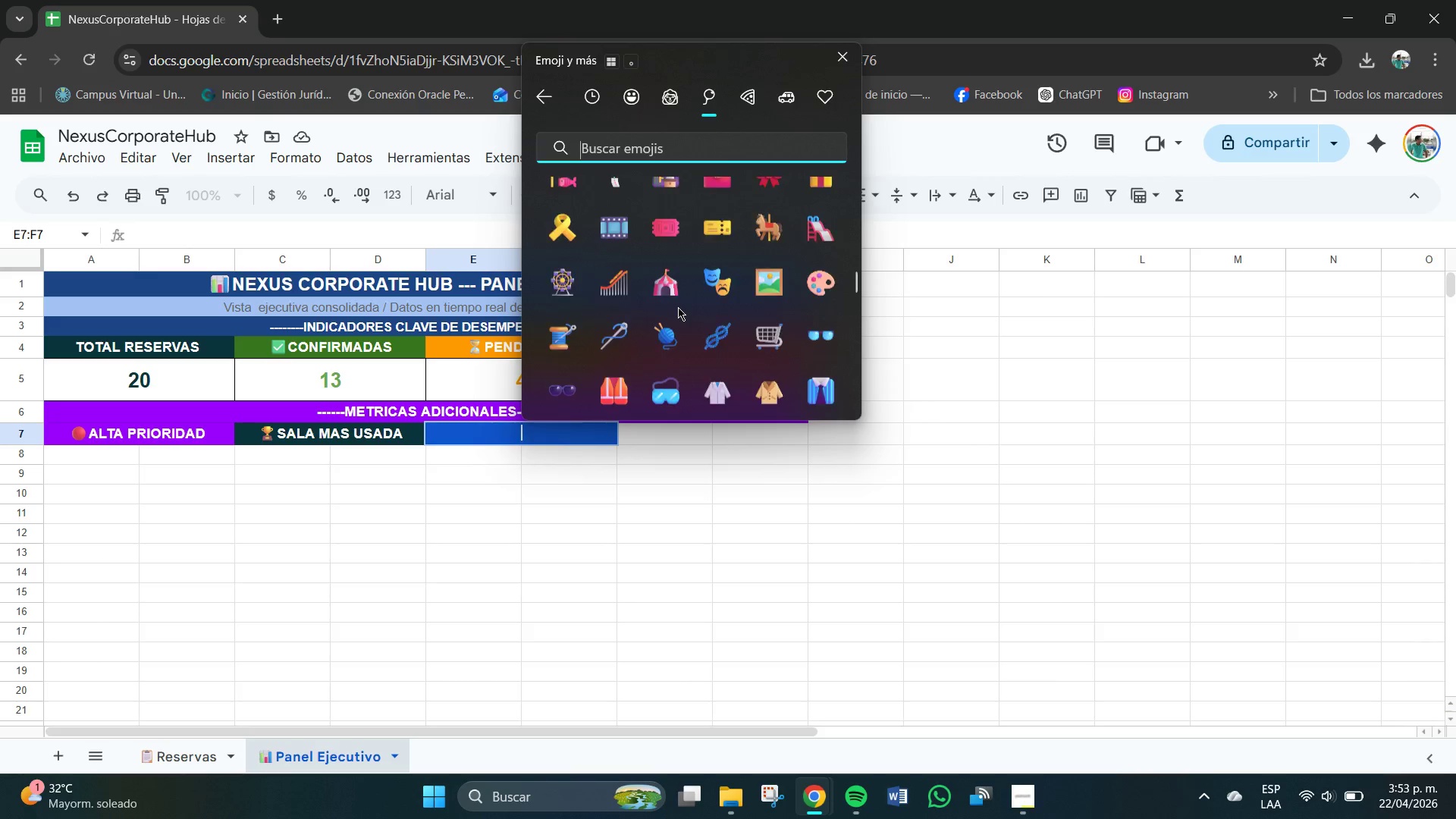 
scroll: coordinate [676, 309], scroll_direction: down, amount: 53.0
 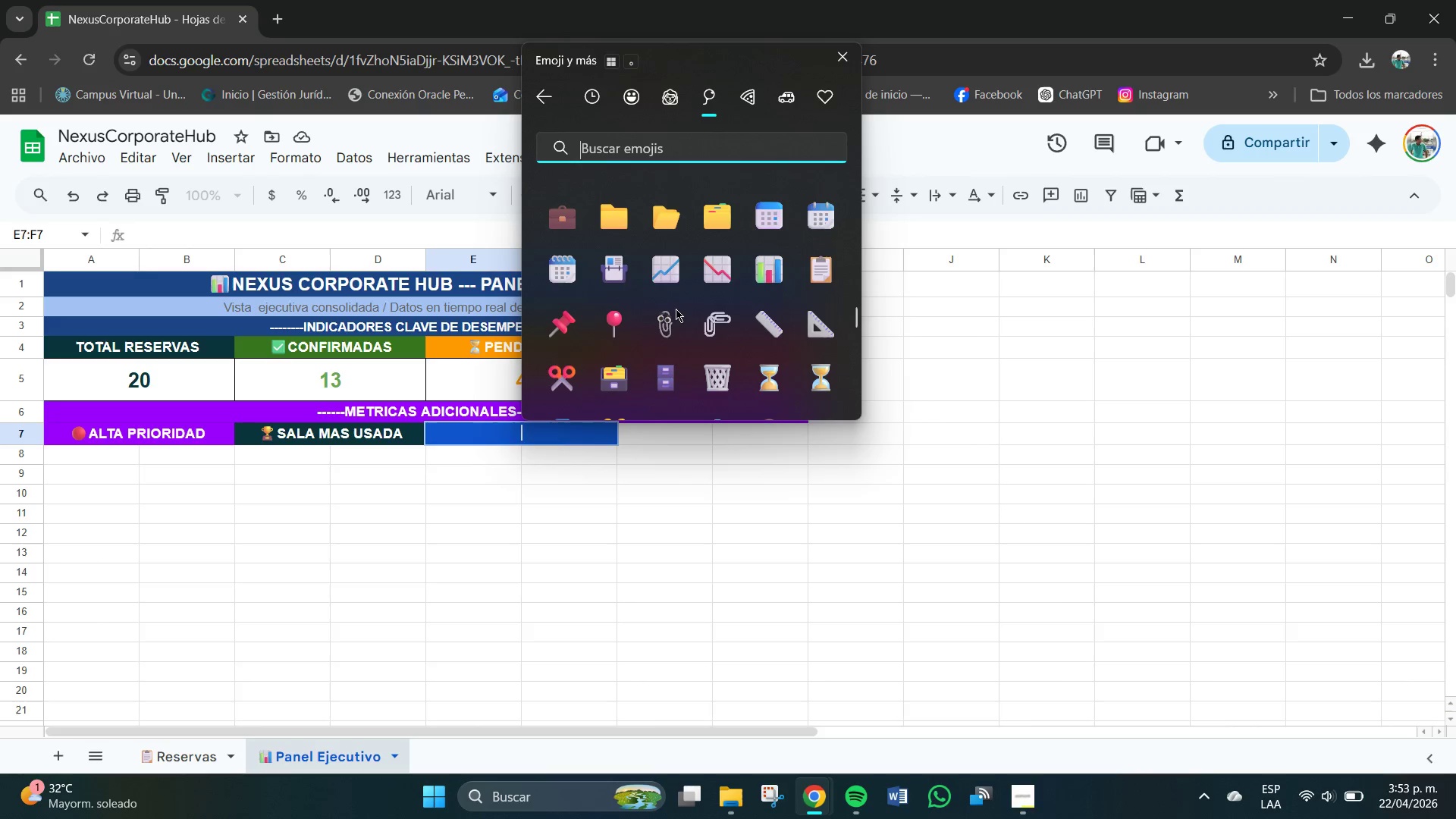 
left_click([716, 268])
 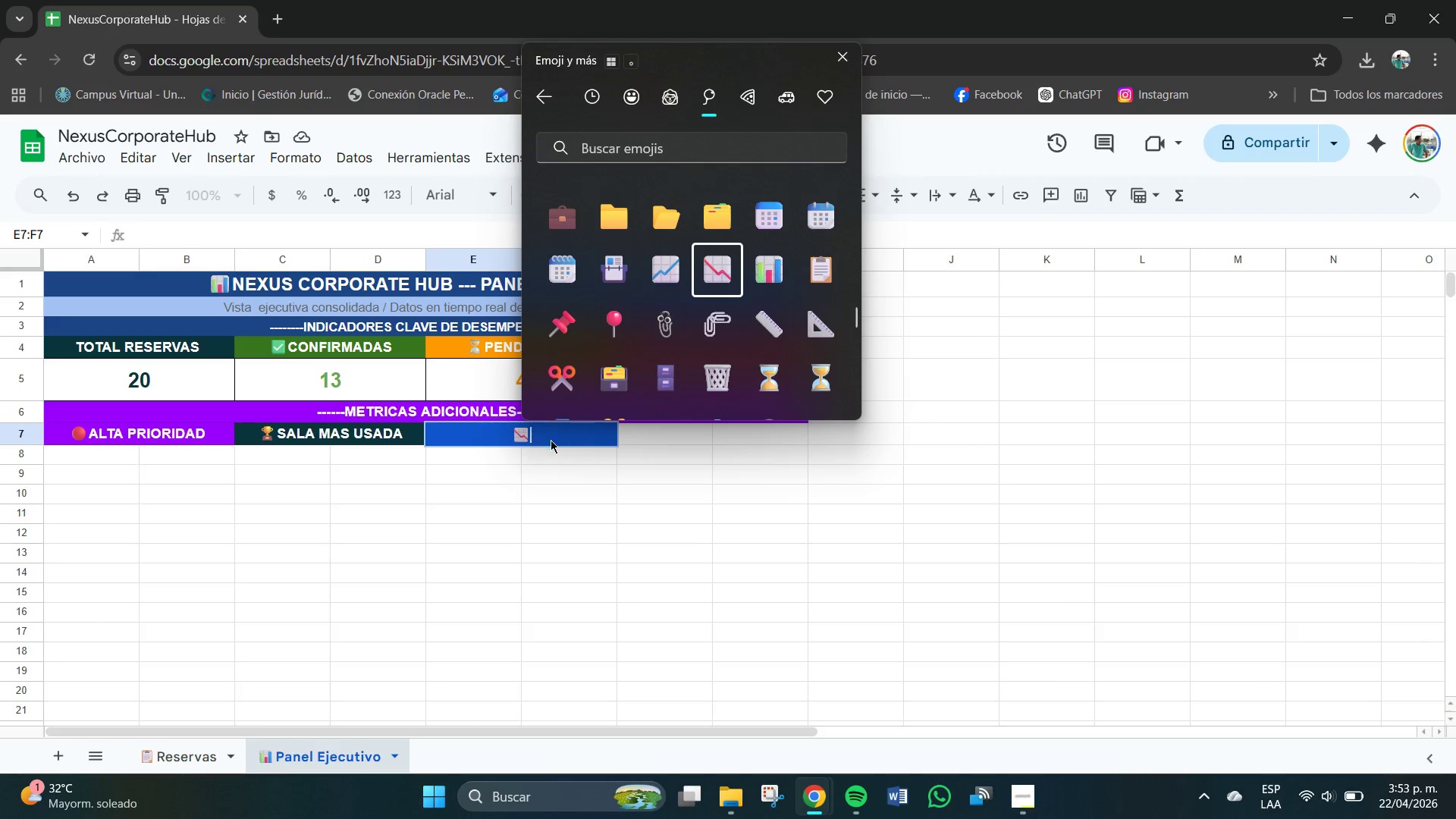 
double_click([551, 440])
 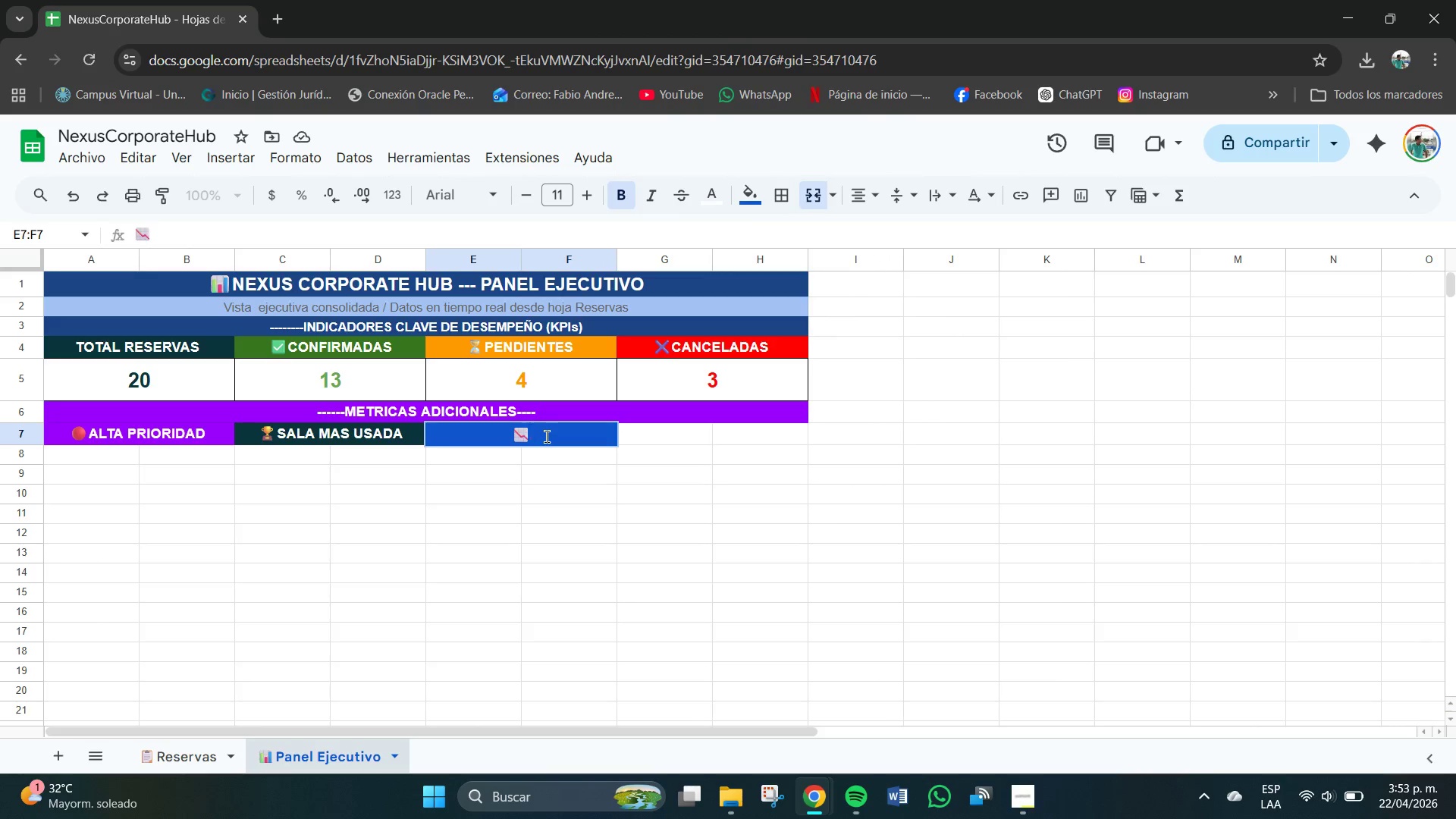 
left_click([547, 437])
 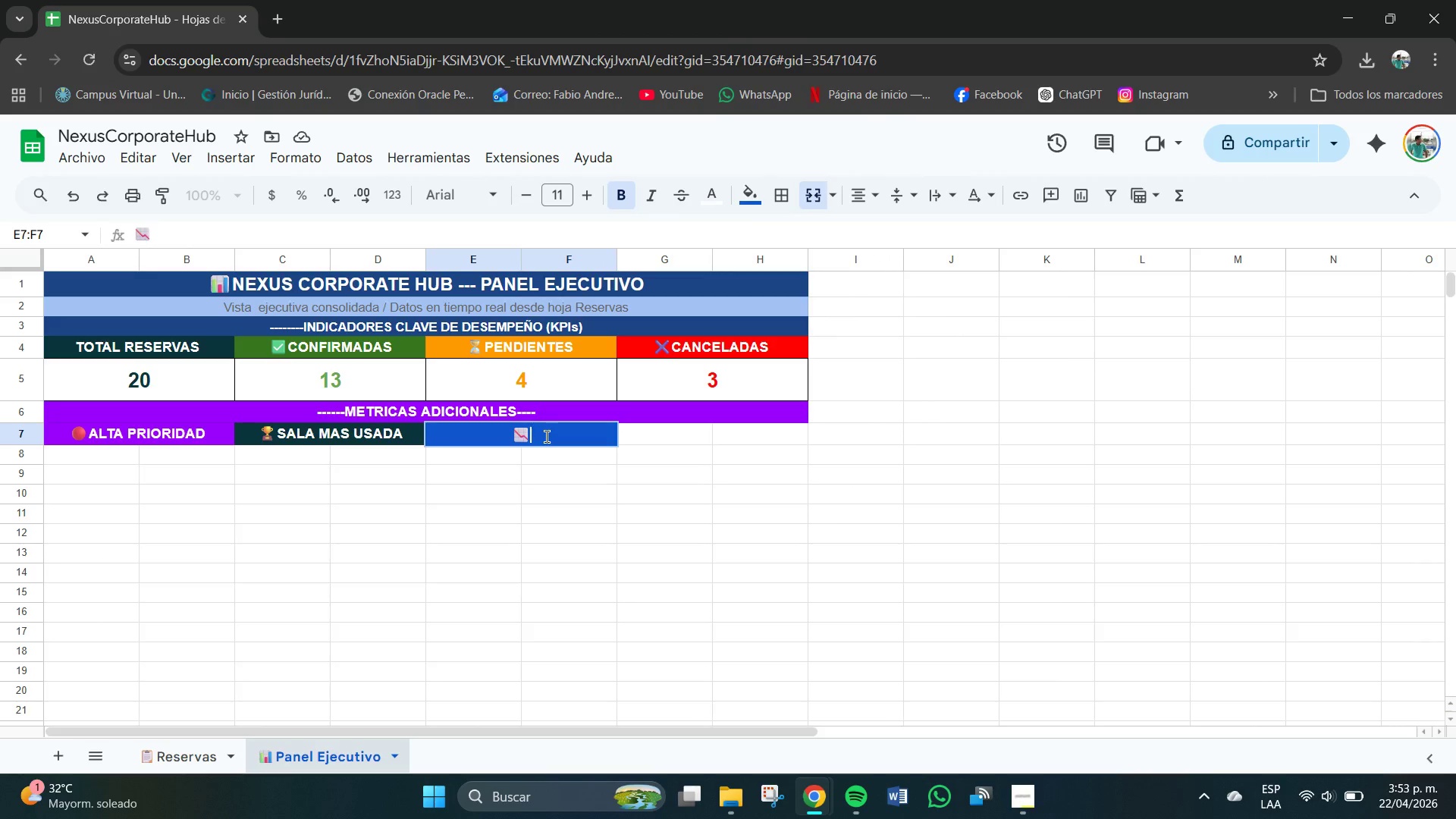 
type(% OCUPADO)
 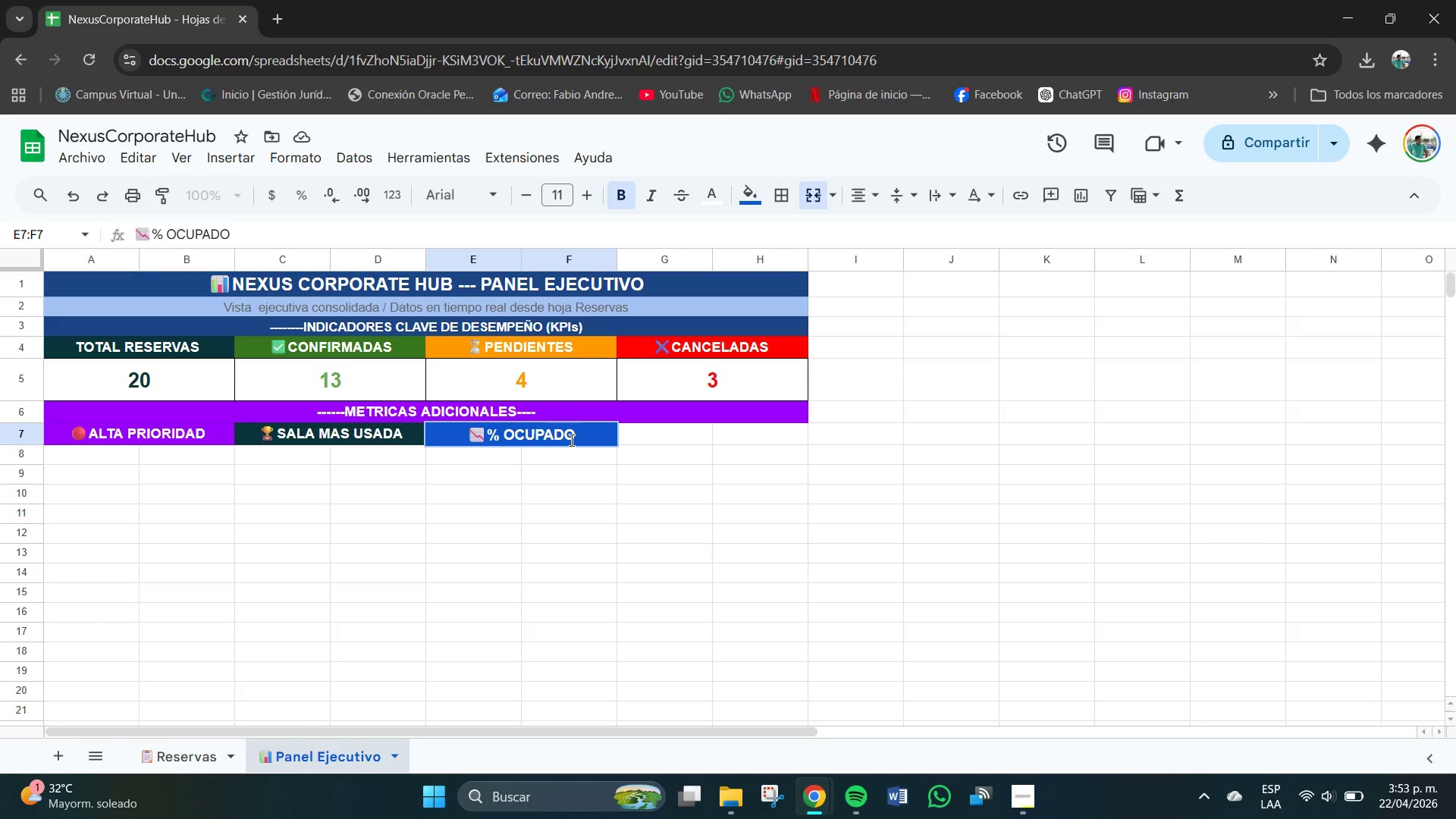 
key(Backspace)
key(Backspace)
type(CION)
 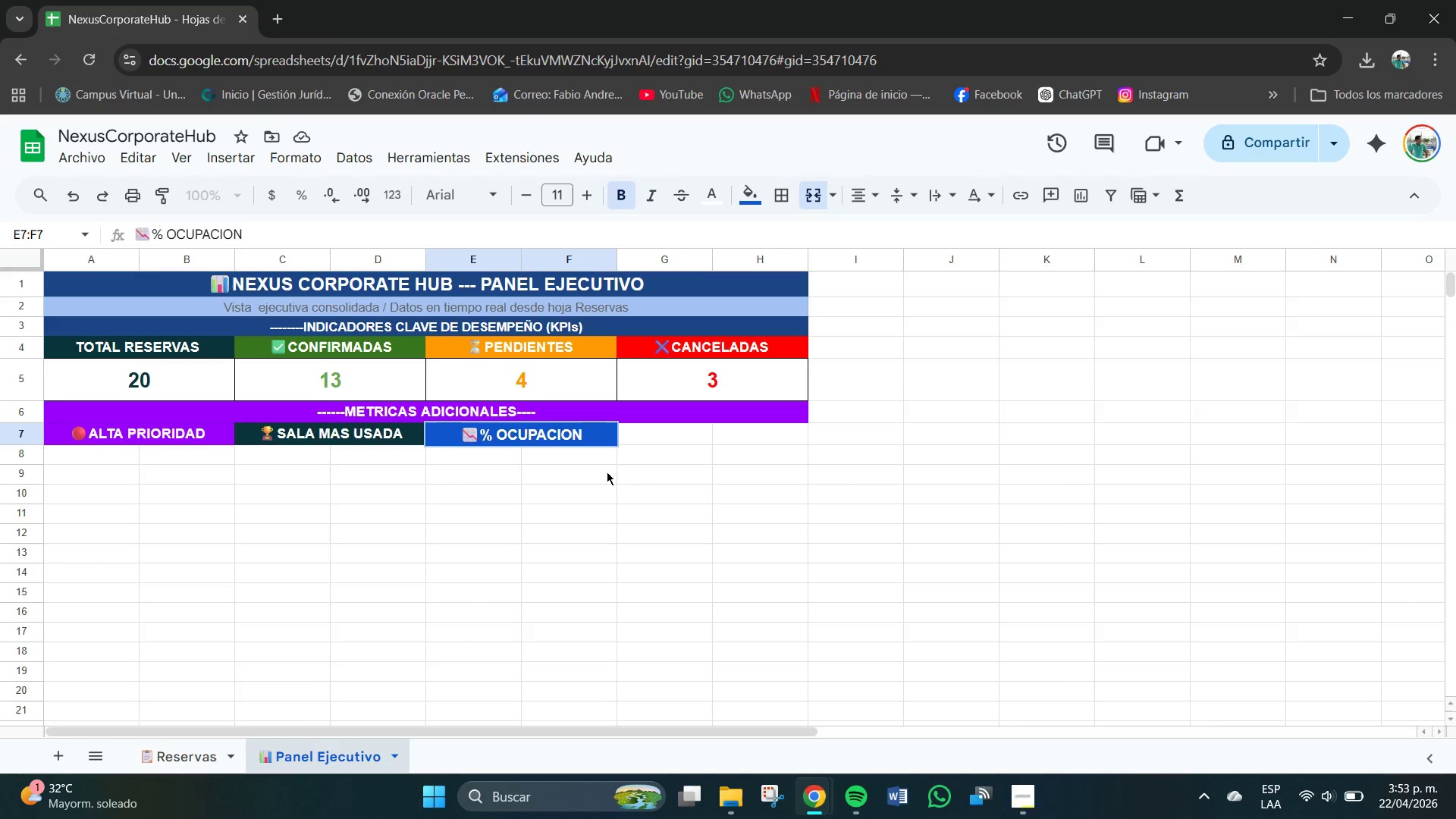 
key(Tab)
 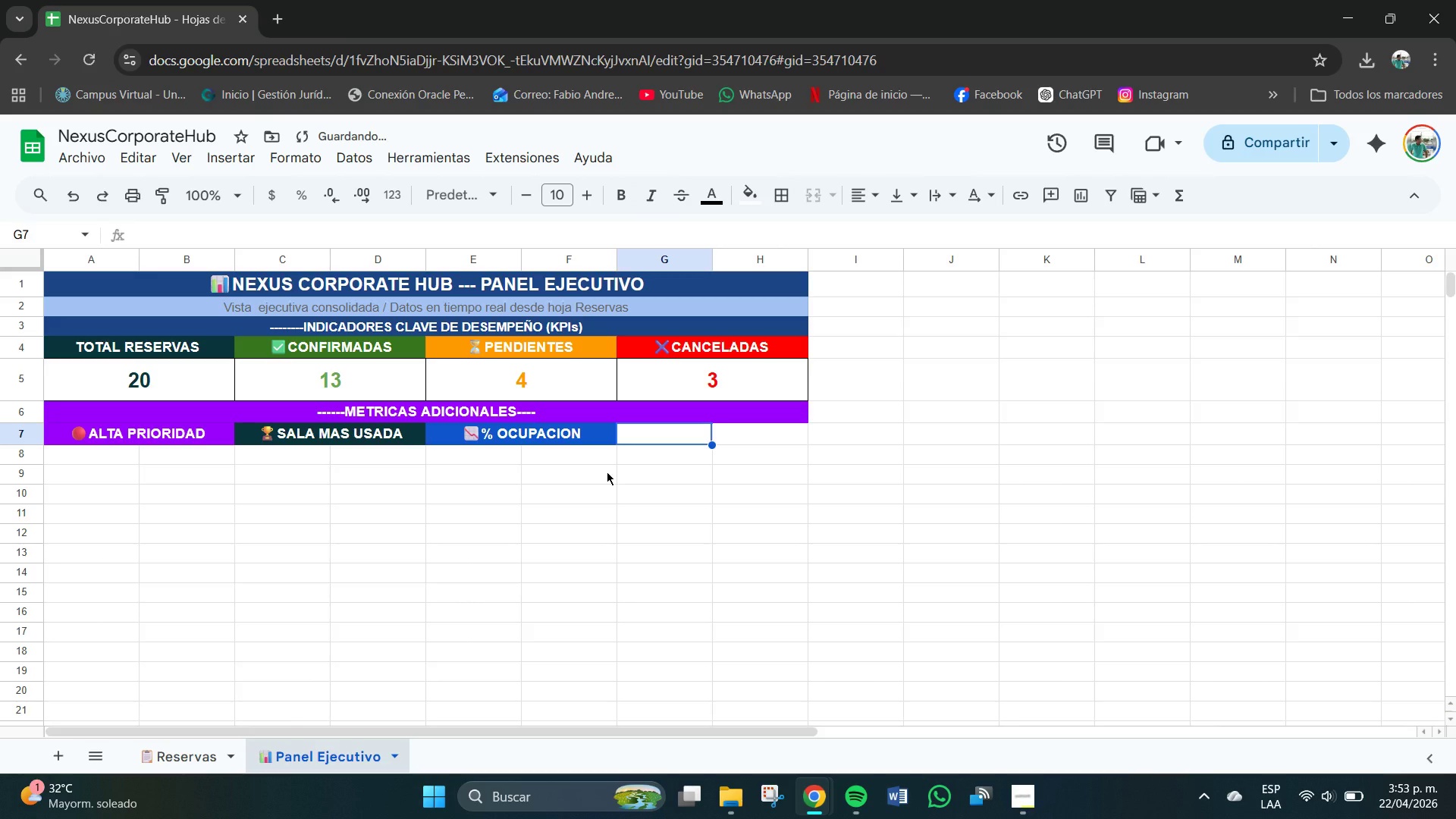 
key(CapsLock)
 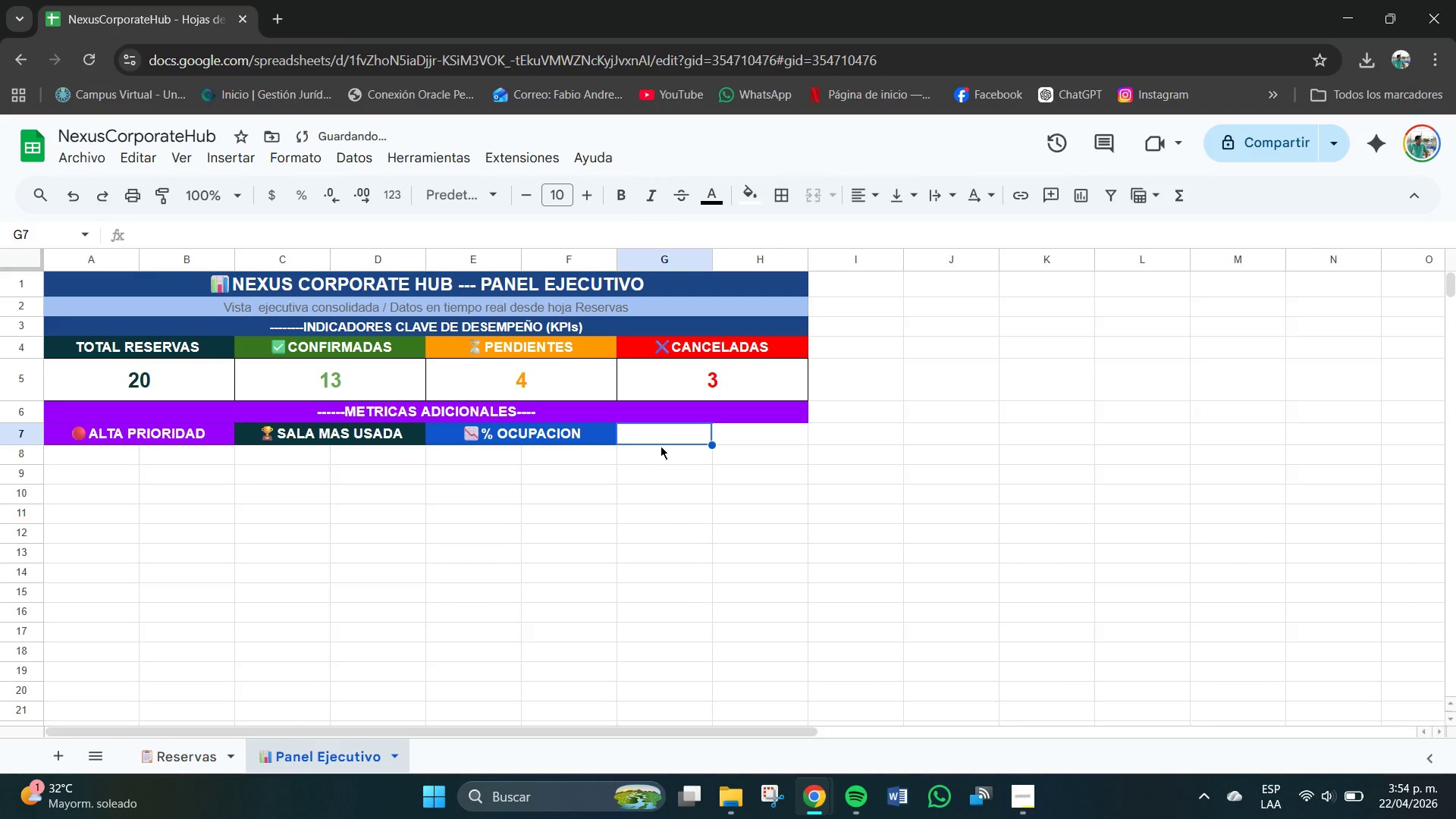 
left_click_drag(start_coordinate=[670, 435], to_coordinate=[724, 433])
 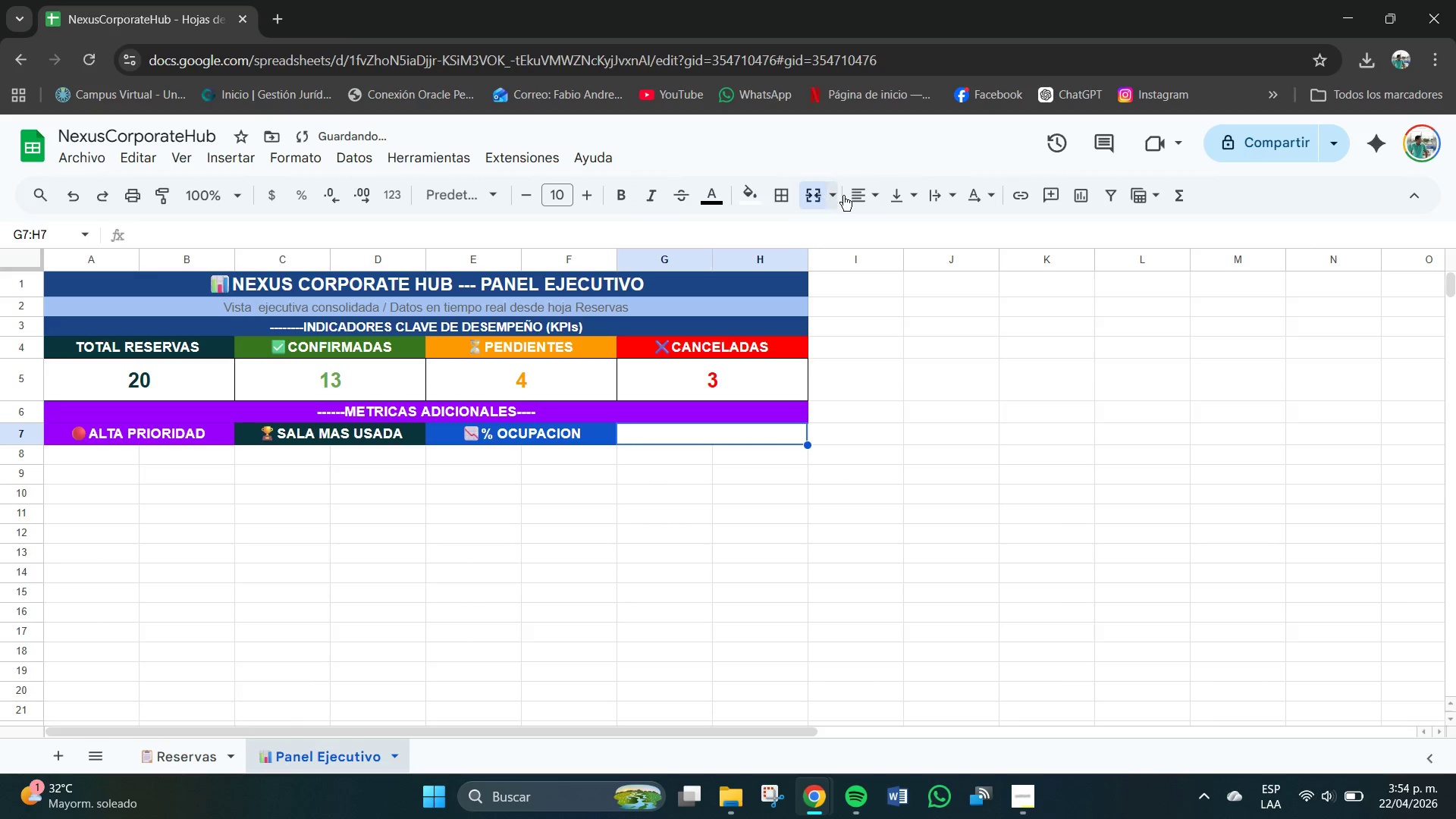 
left_click([857, 192])
 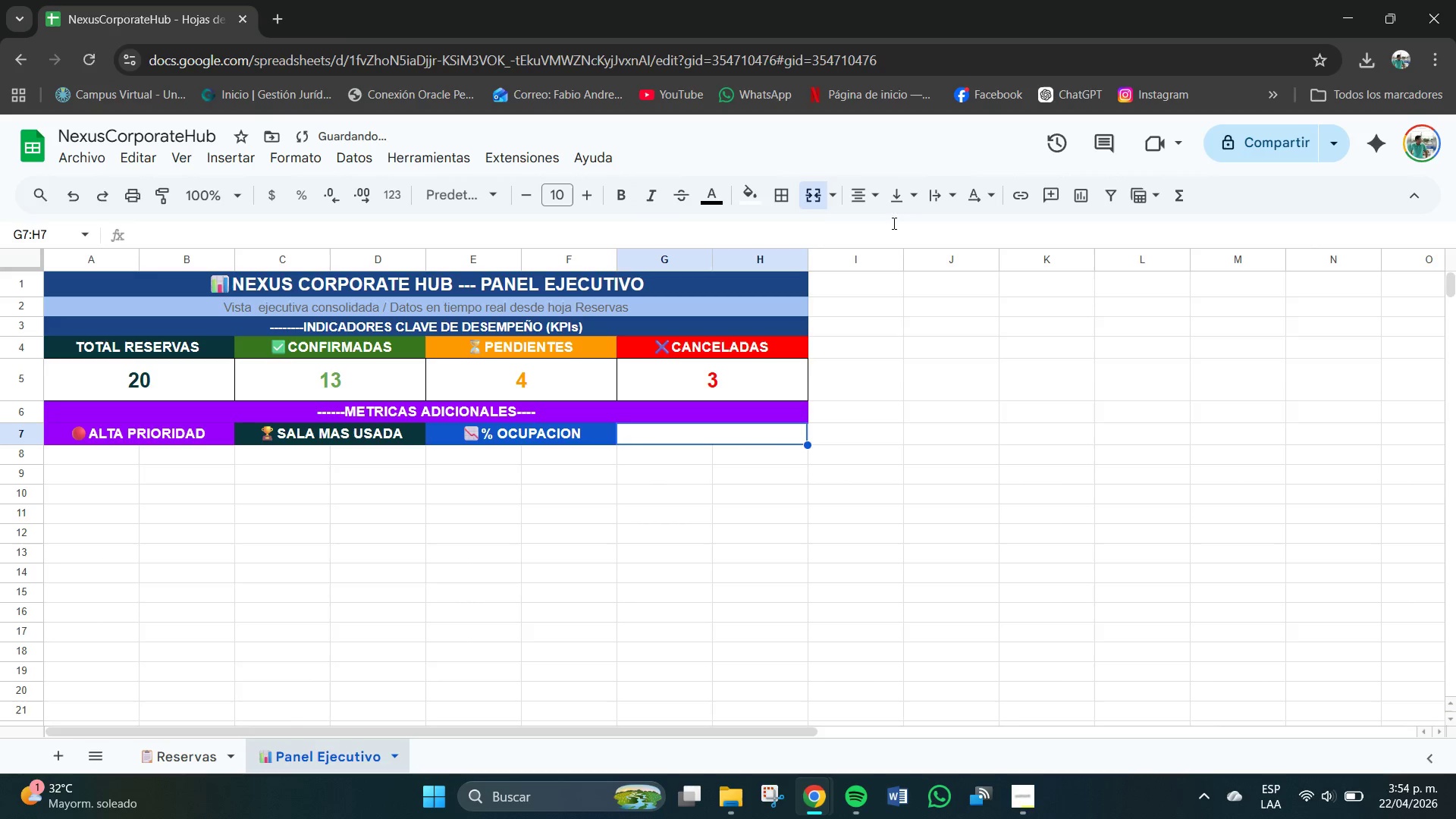 
double_click([896, 190])
 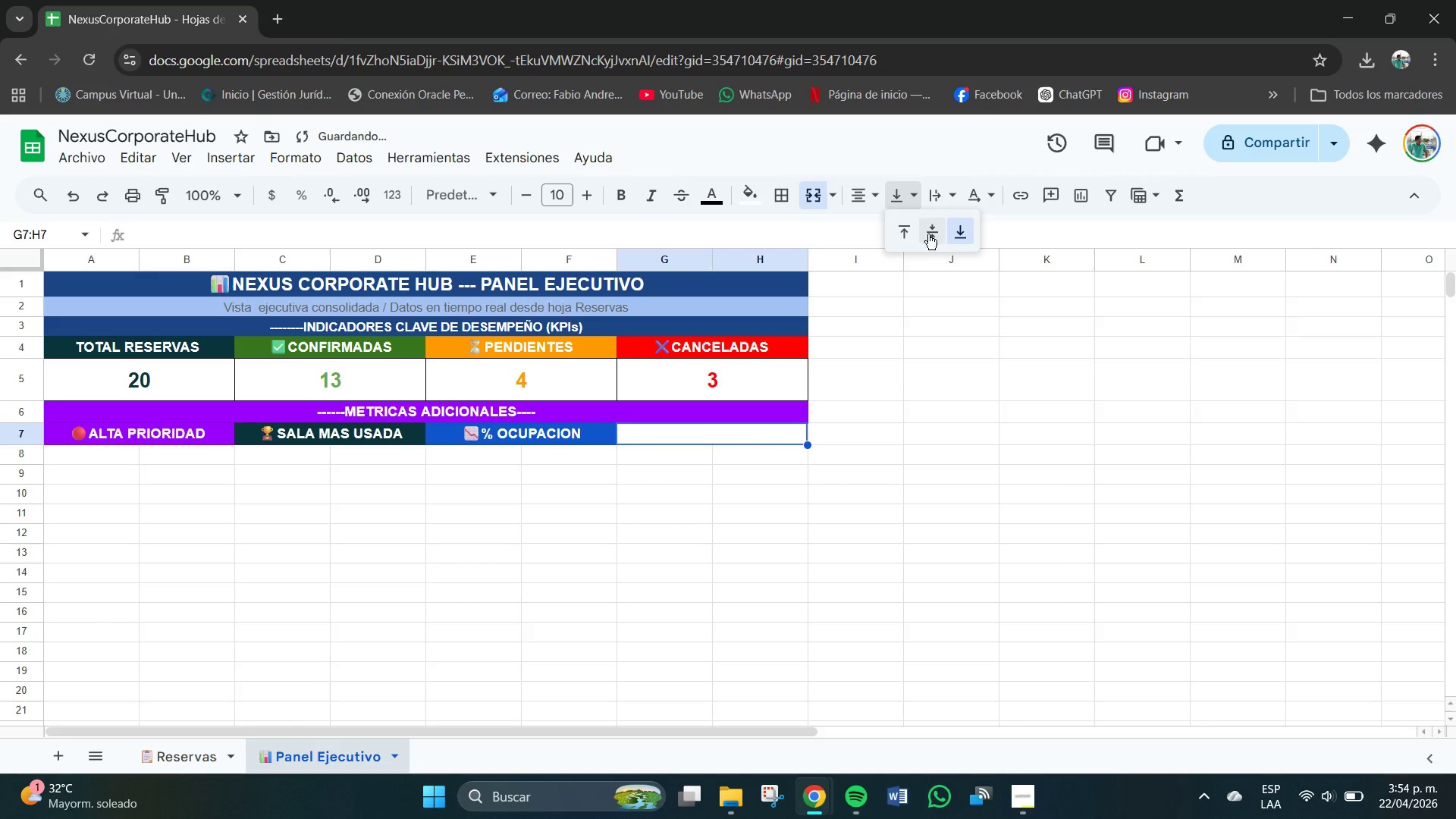 
left_click([927, 231])
 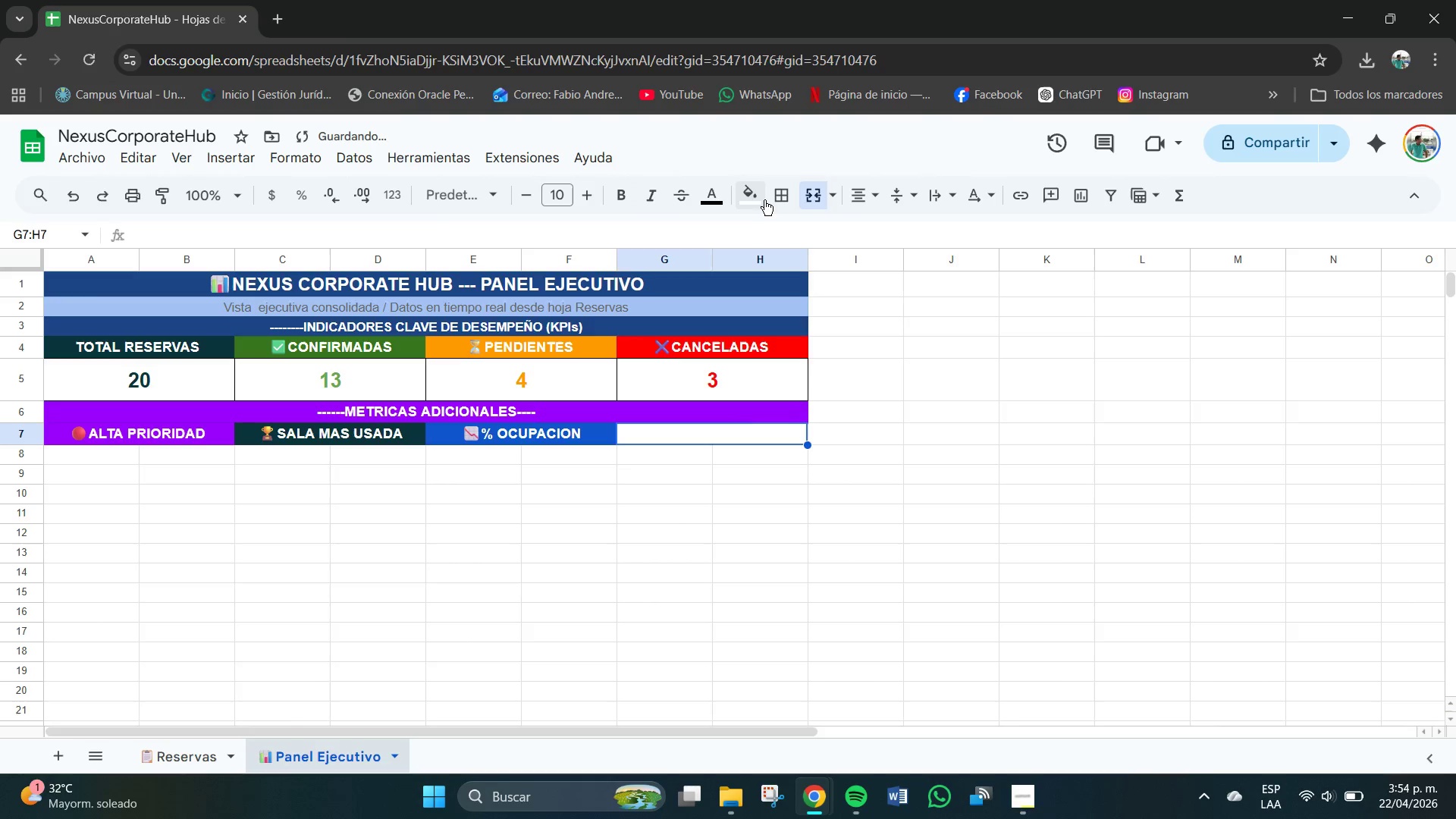 
left_click([757, 193])
 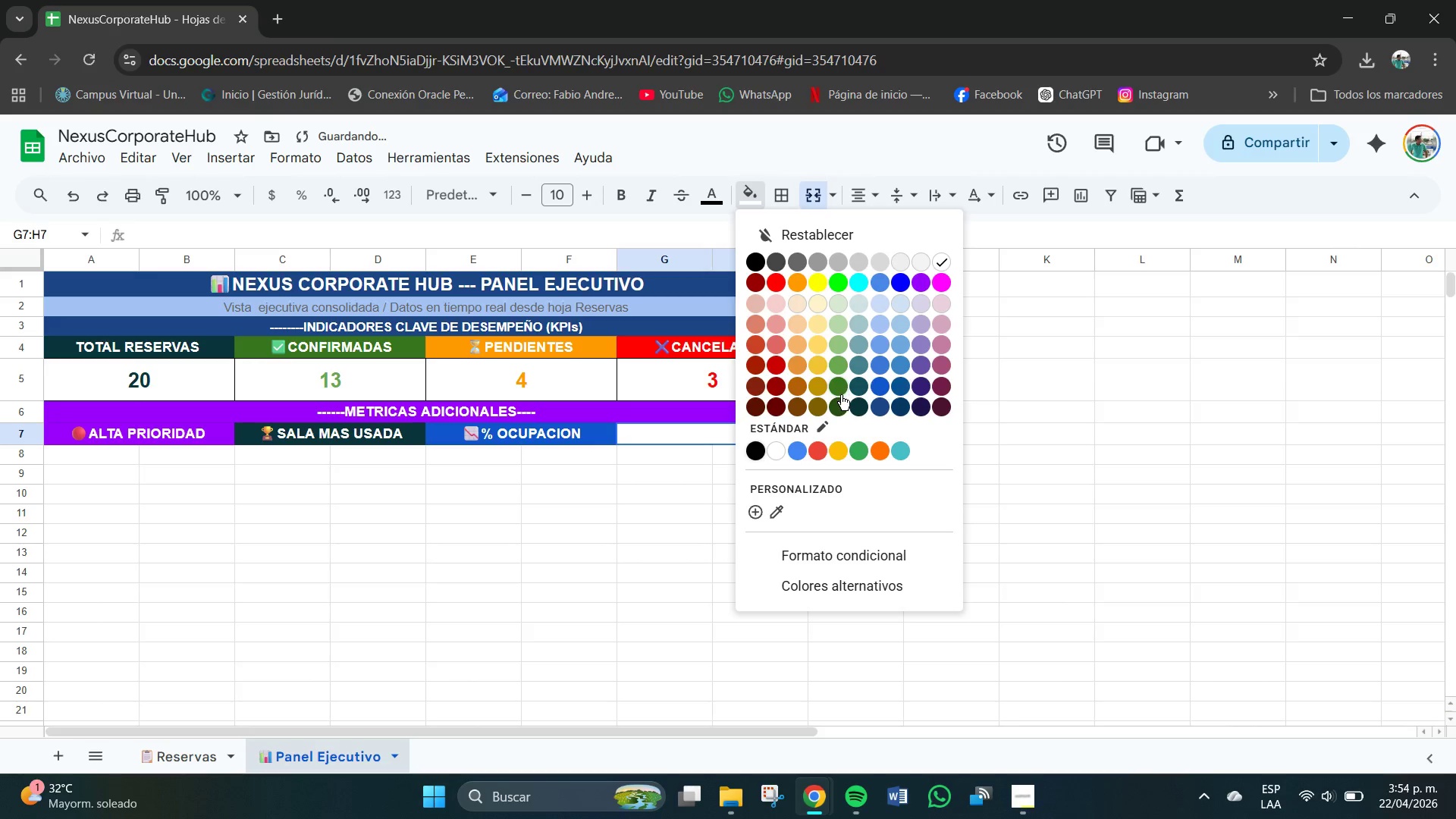 
left_click([839, 407])
 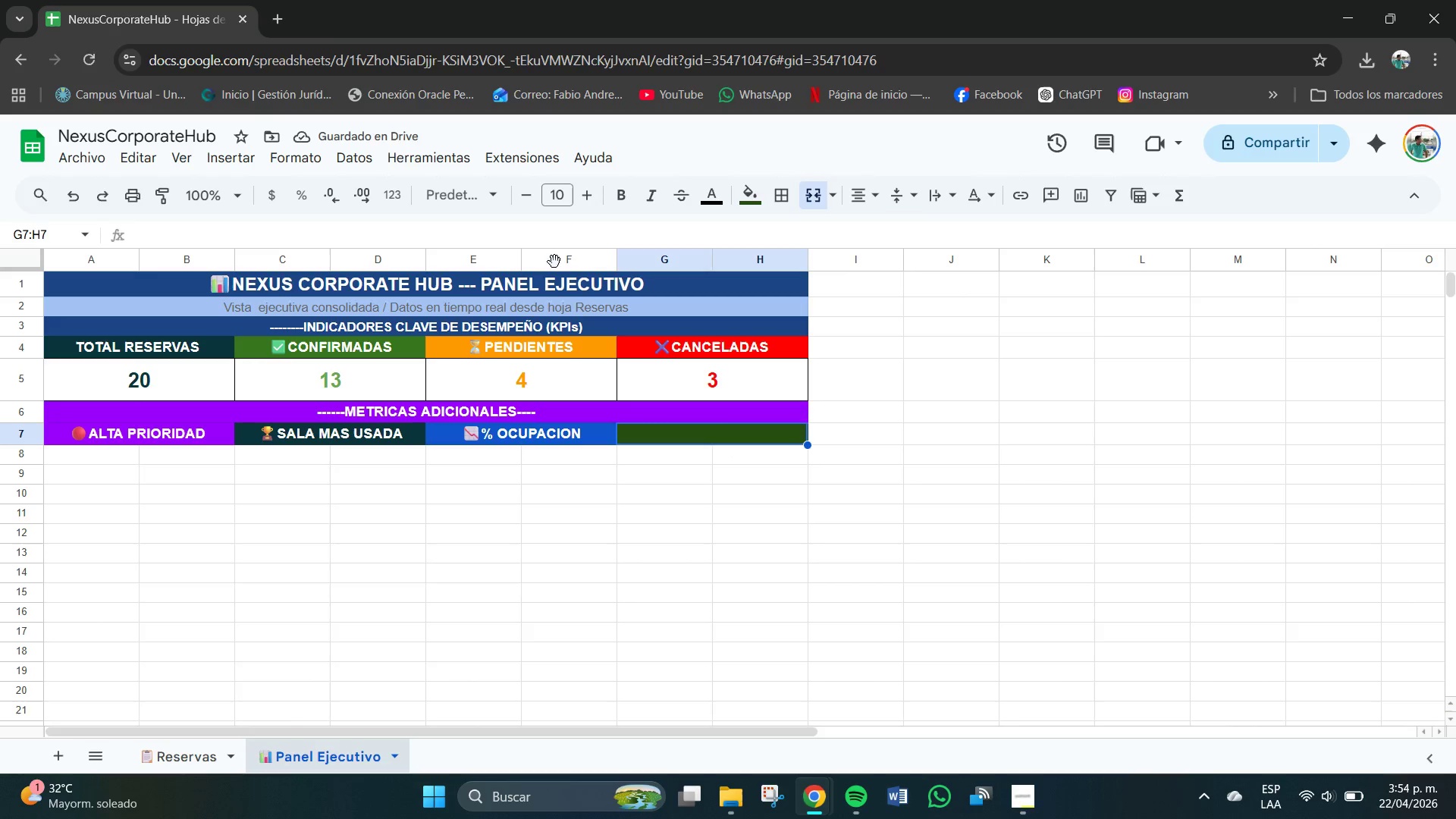 
wait(5.83)
 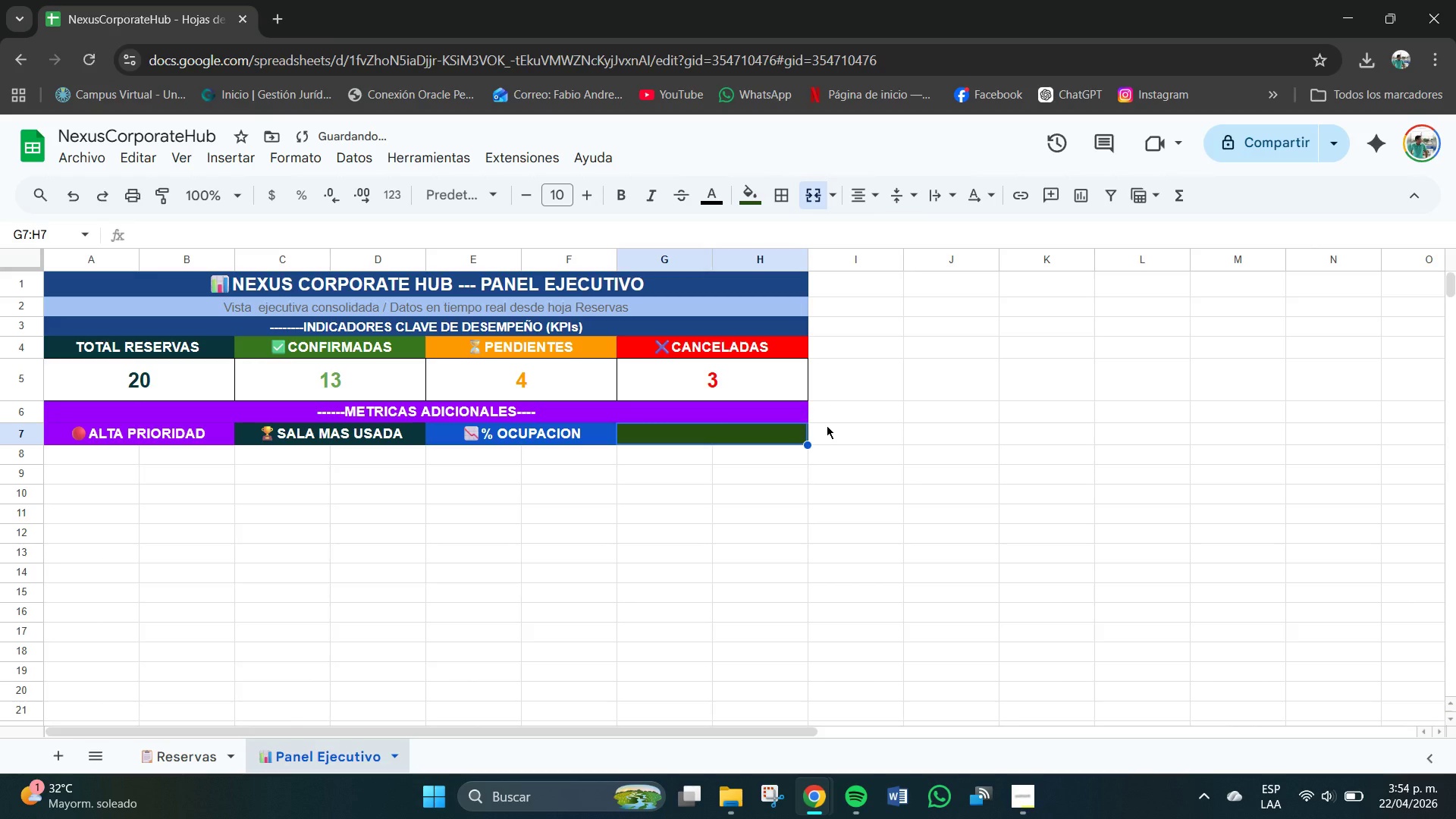 
left_click([569, 193])
 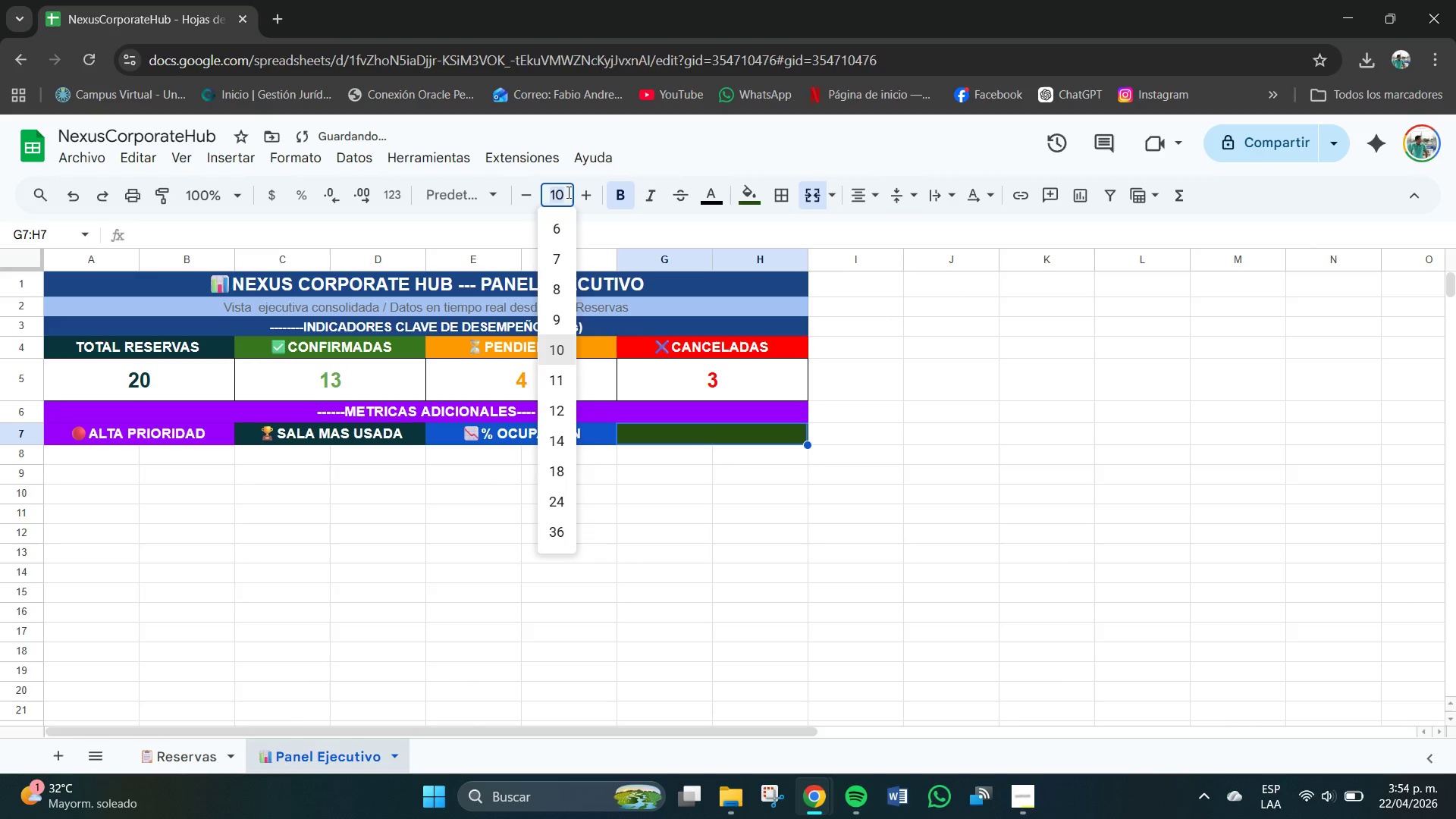 
key(Numpad1)
 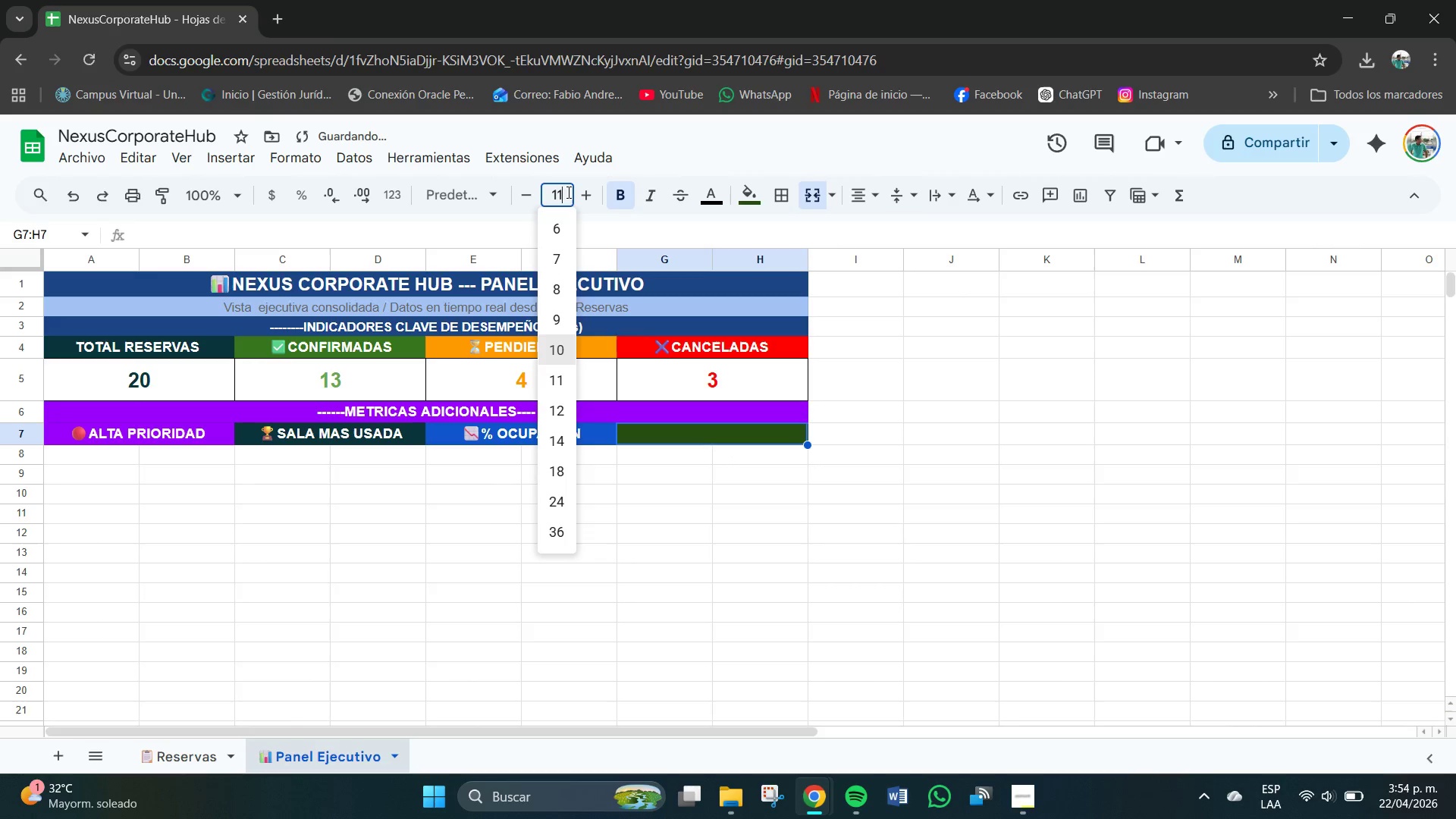 
key(Numpad1)
 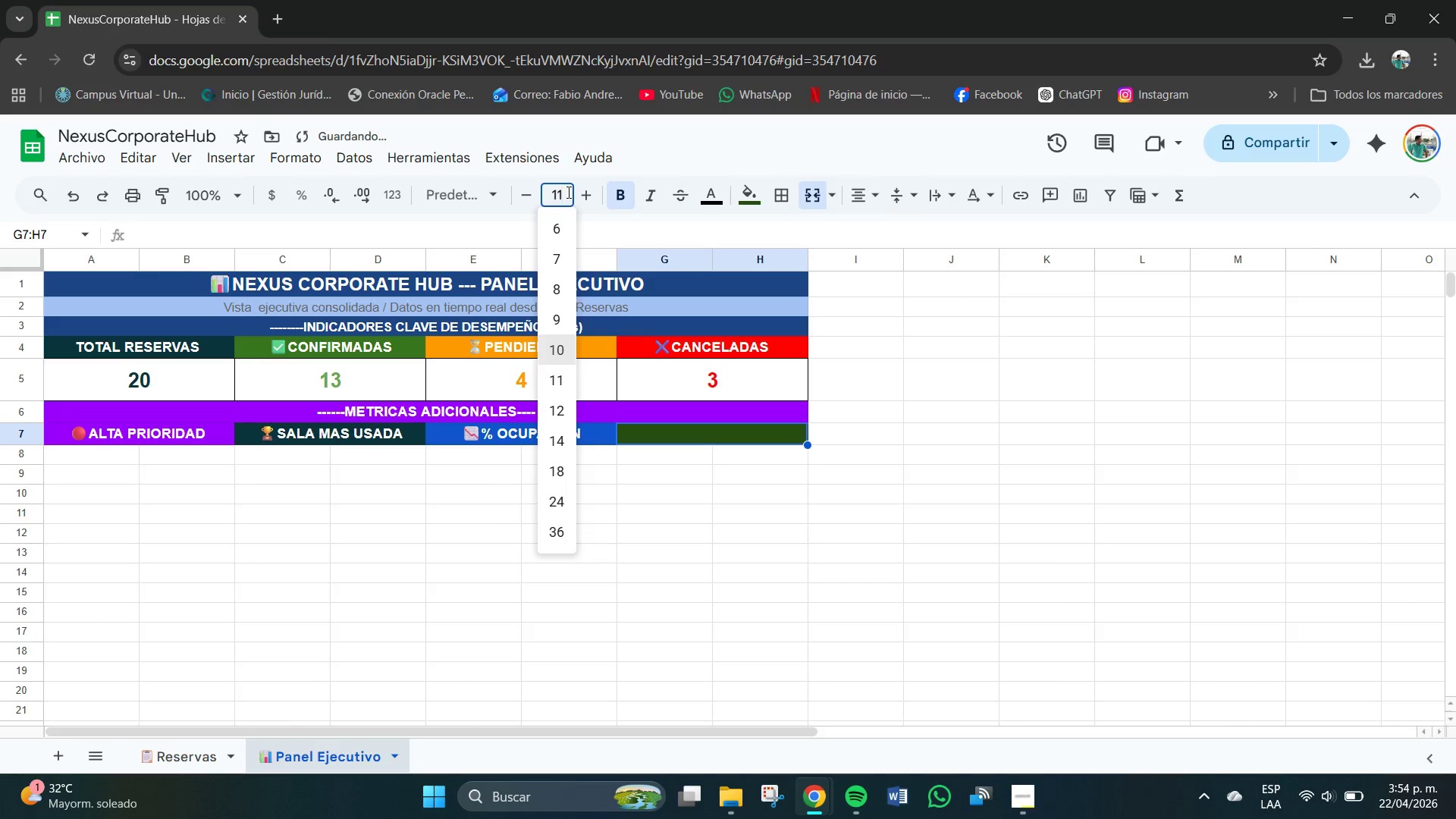 
key(NumpadEnter)
 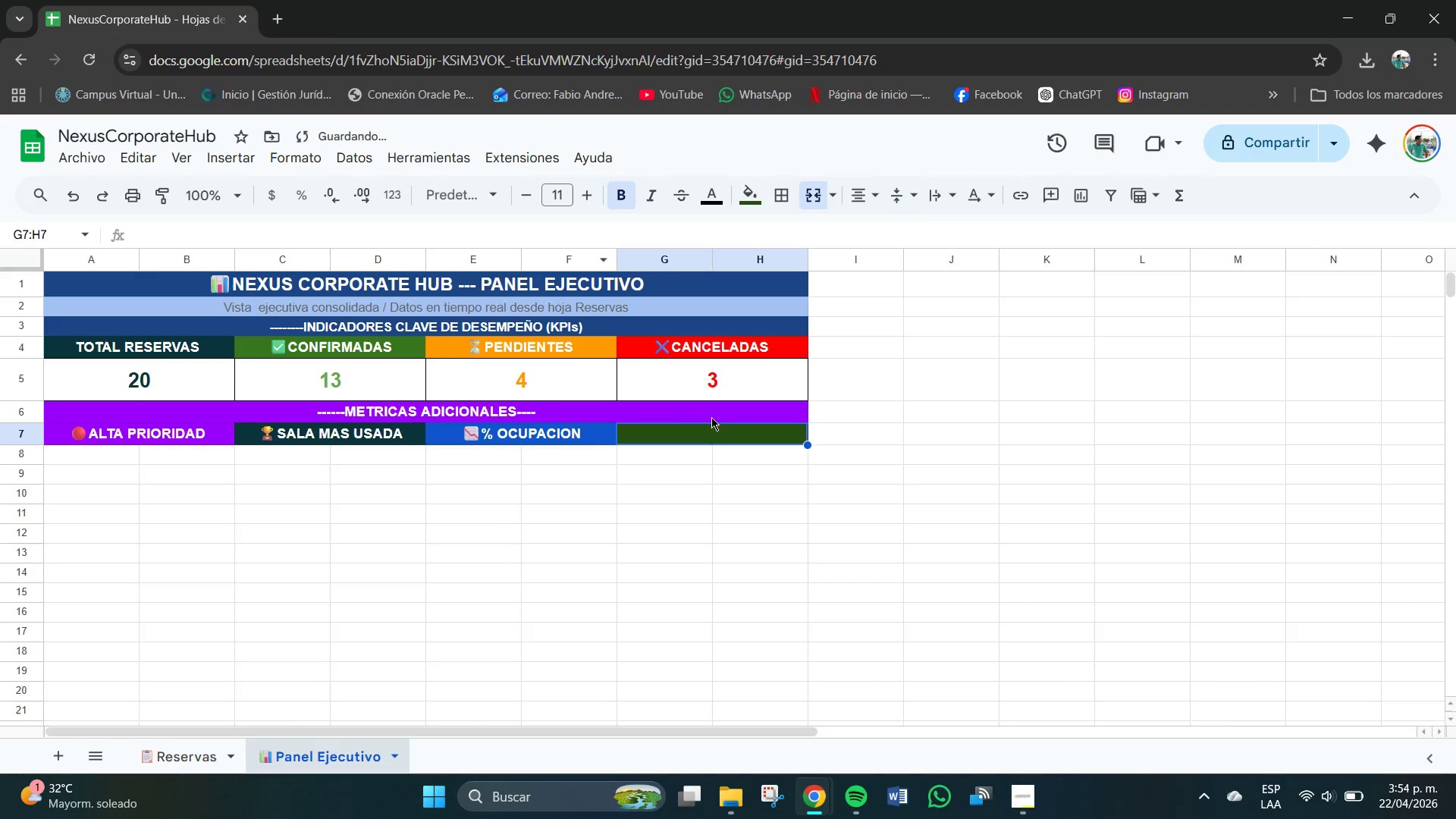 
double_click([716, 430])
 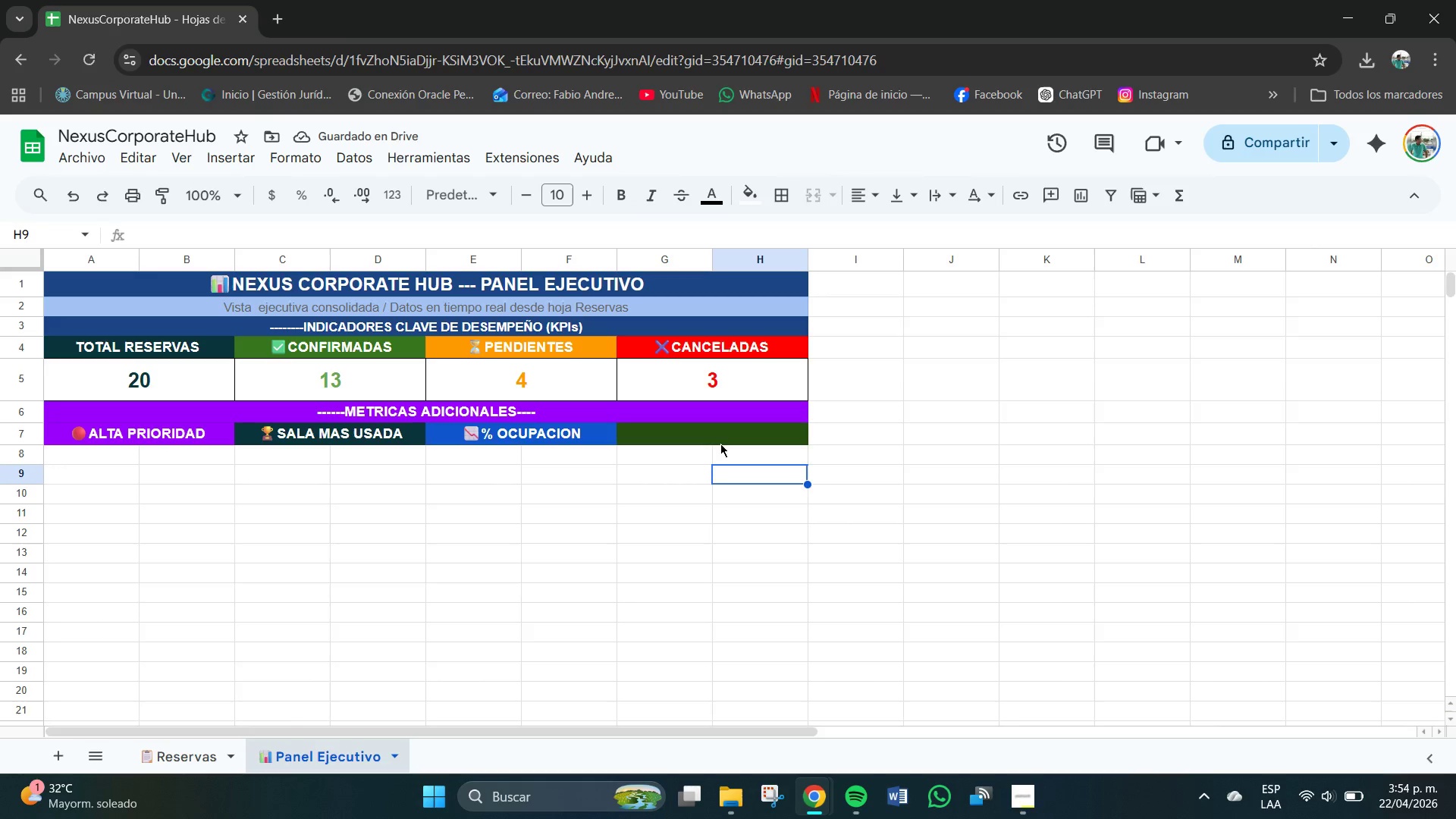 
left_click([714, 435])
 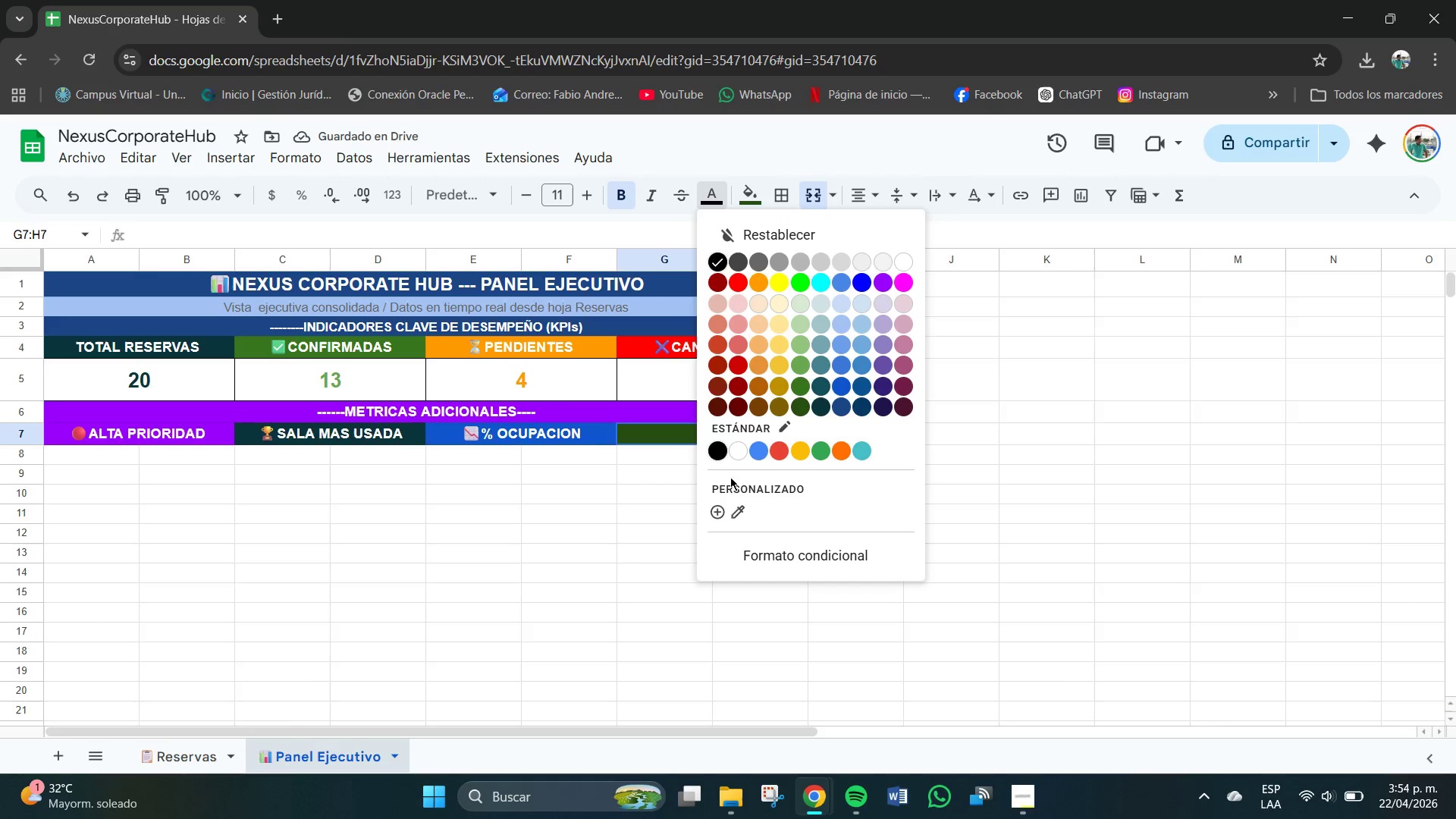 
left_click([742, 446])
 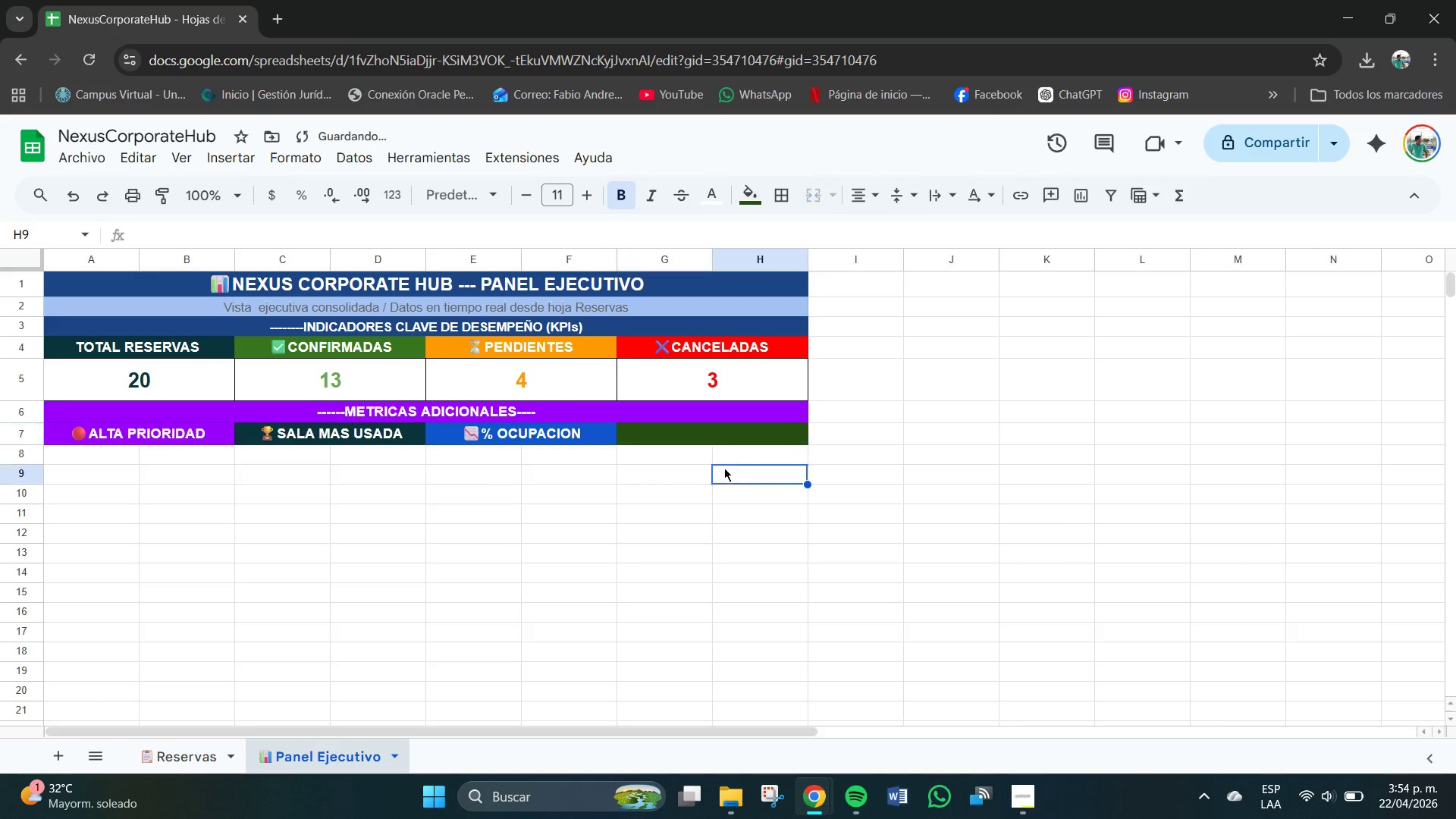 
double_click([722, 435])
 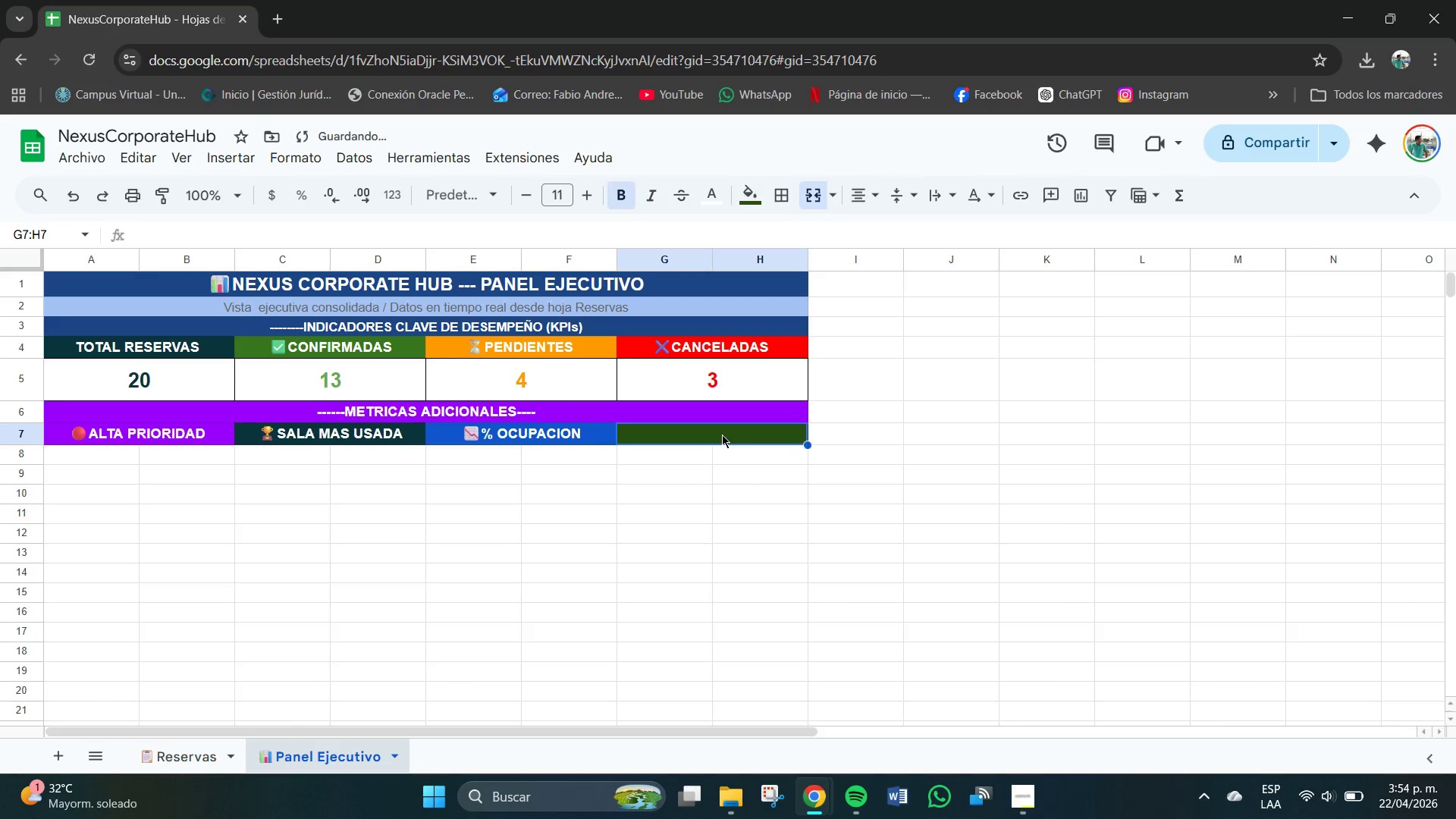 
triple_click([722, 435])
 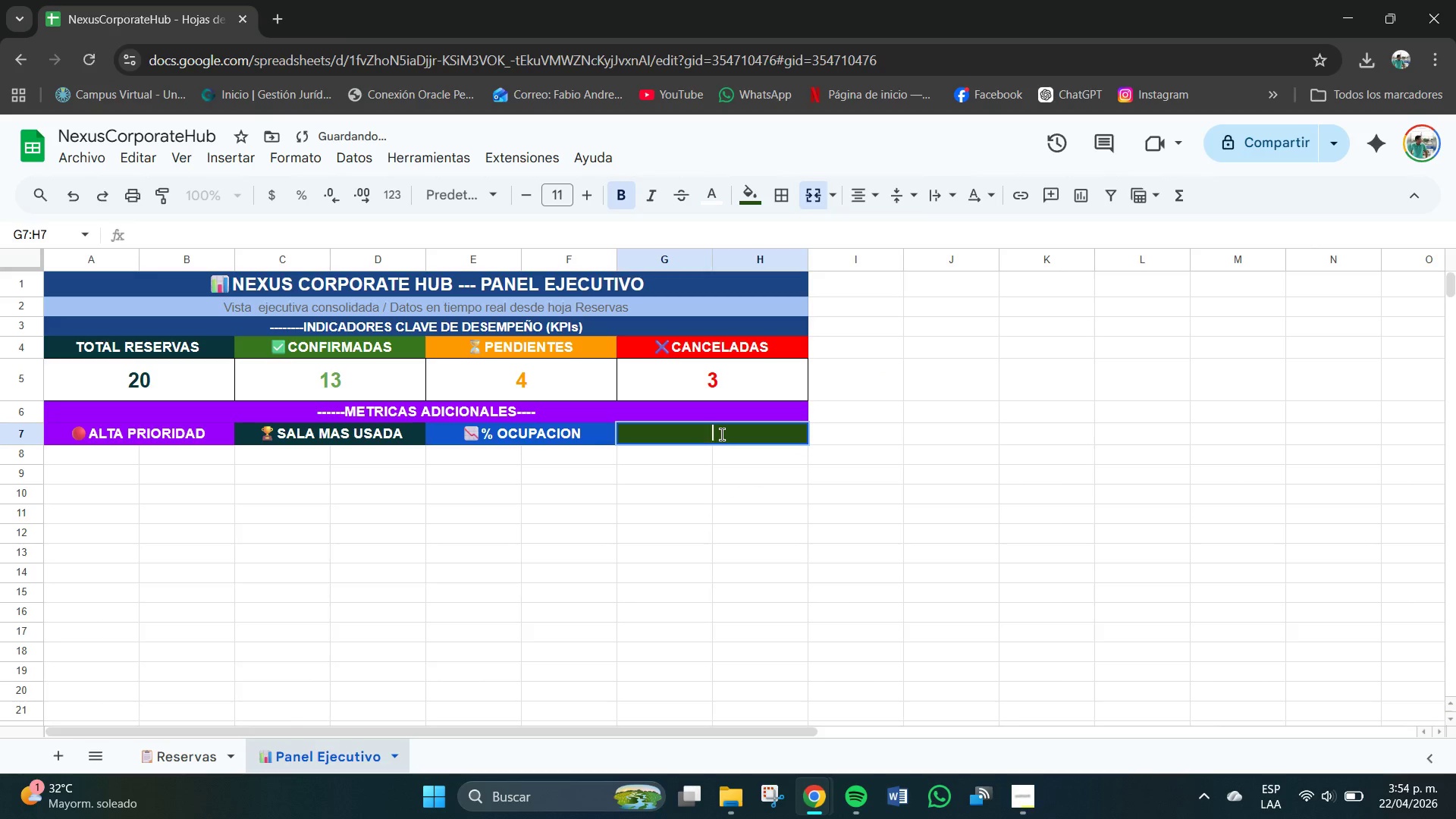 
key(Meta+V)
 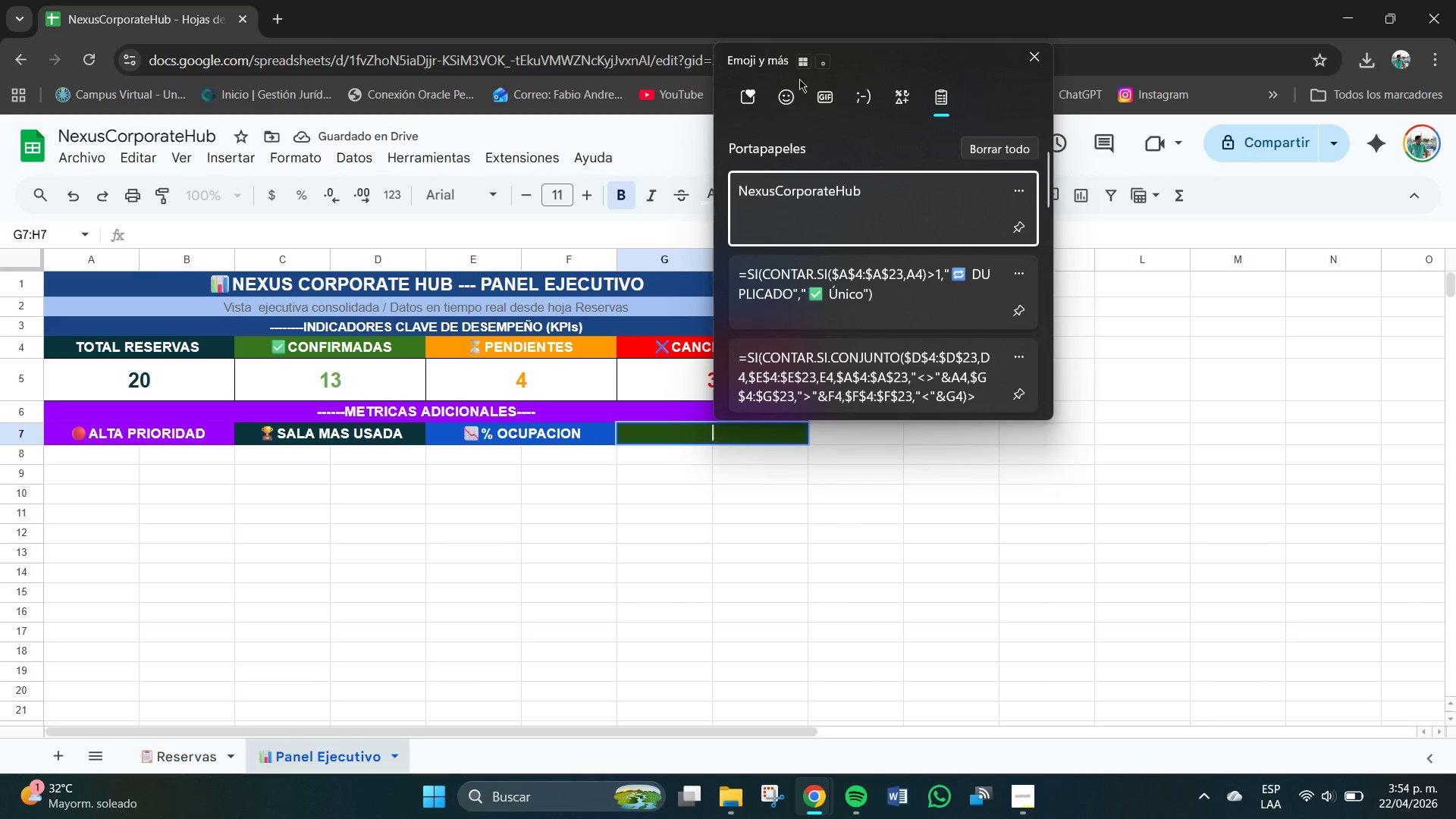 
left_click([789, 89])
 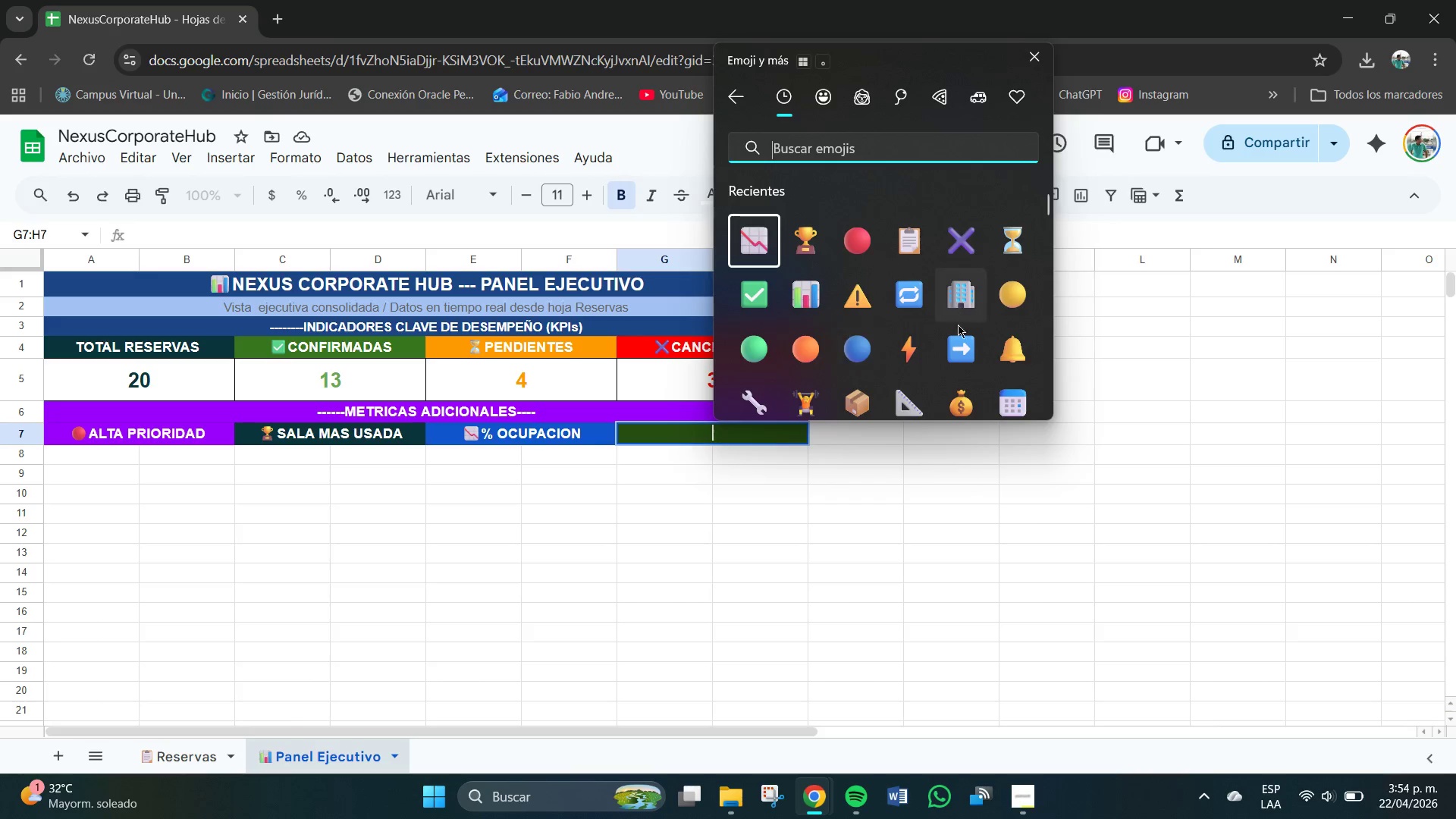 
left_click([1015, 395])
 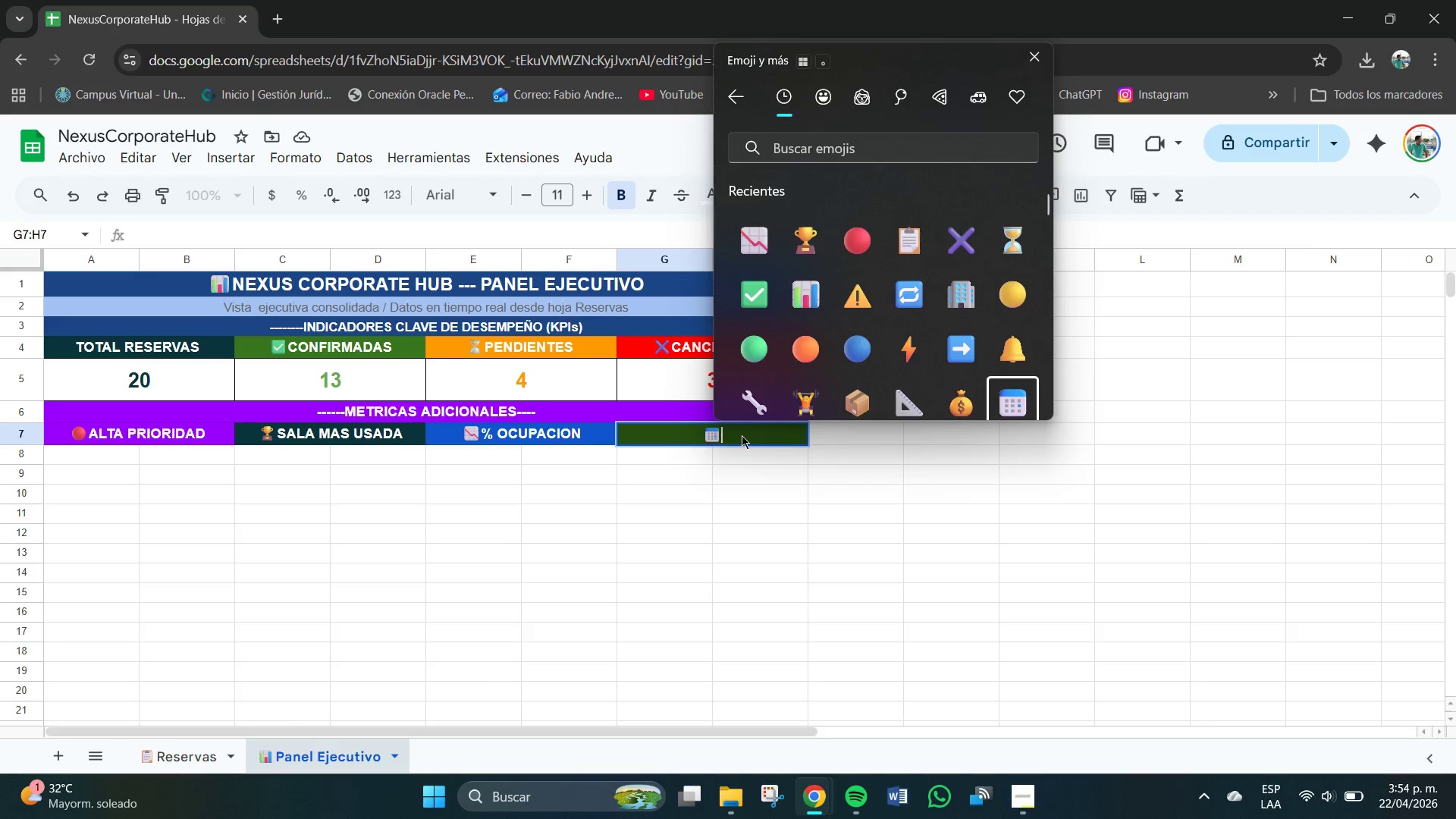 
double_click([742, 435])
 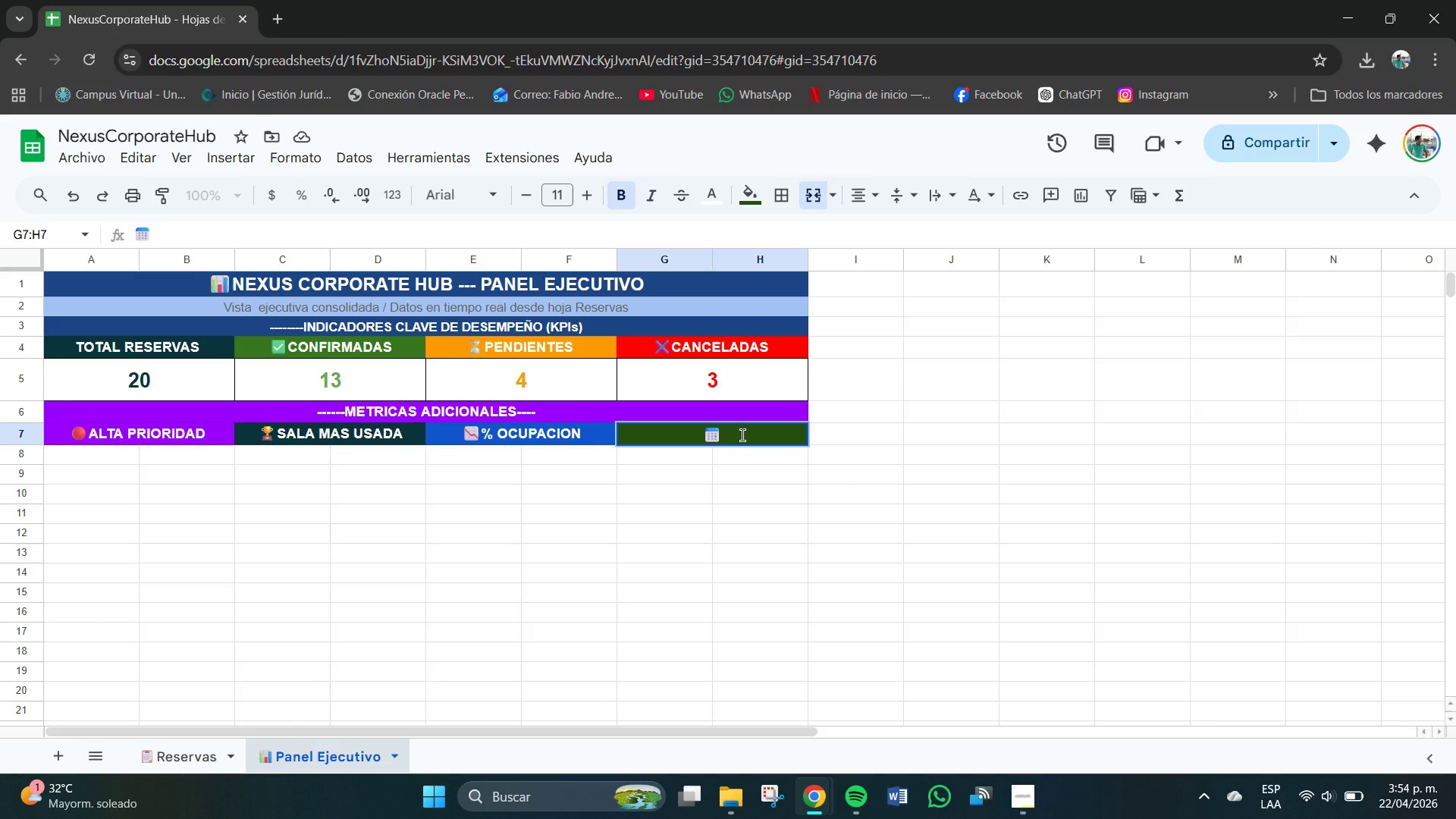 
type(FECHA HOY)
 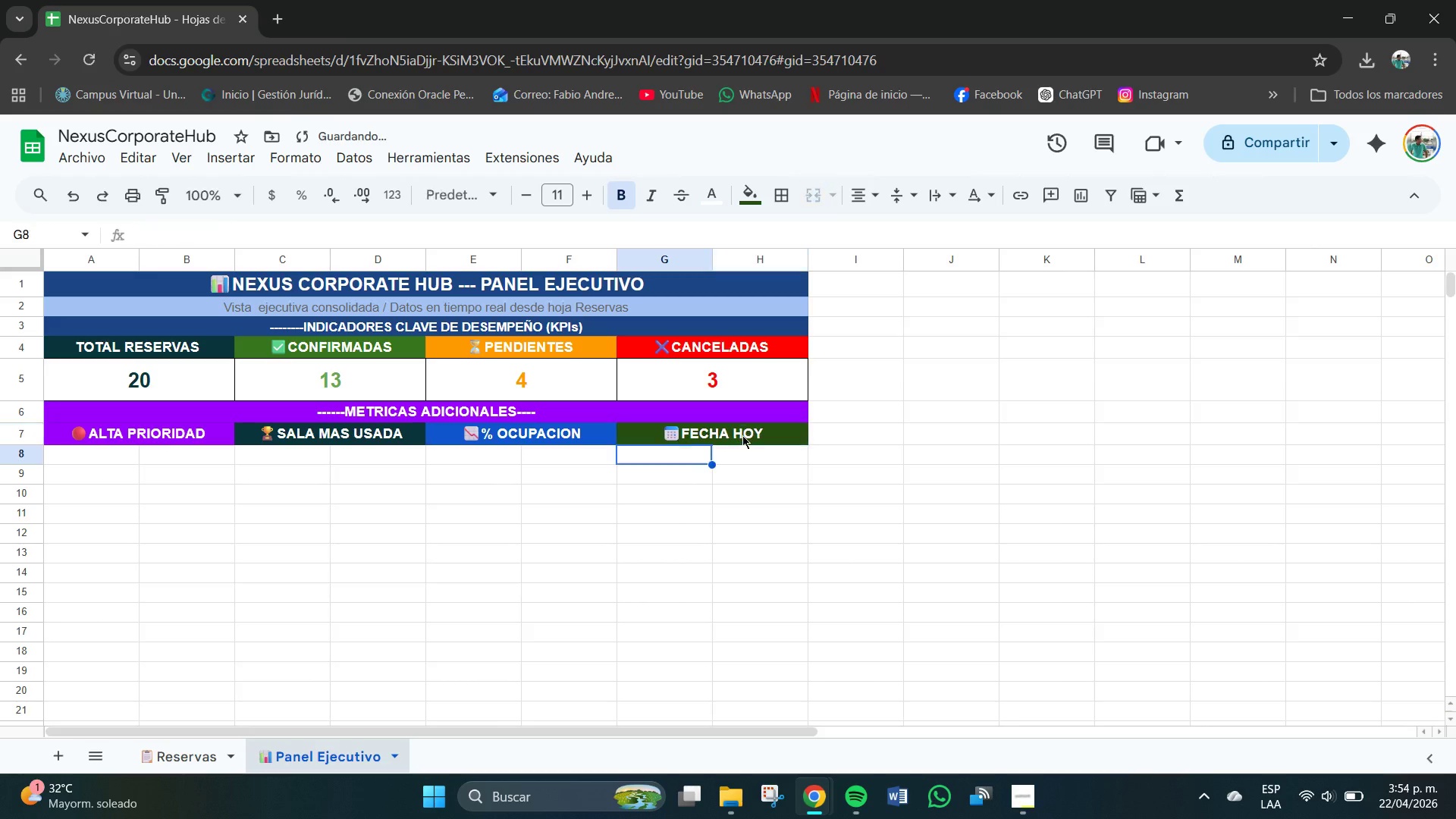 
key(Enter)
 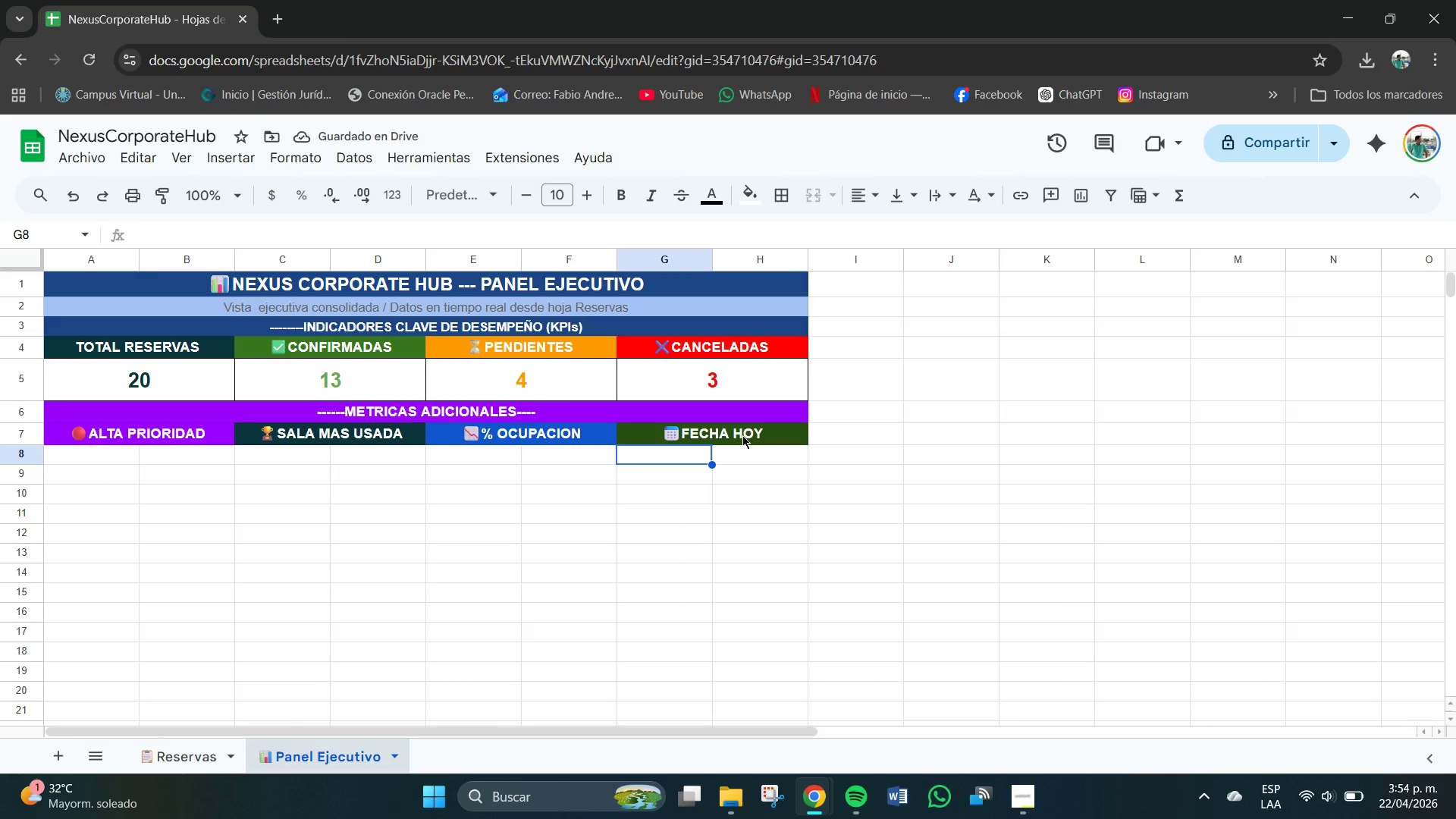 
wait(5.09)
 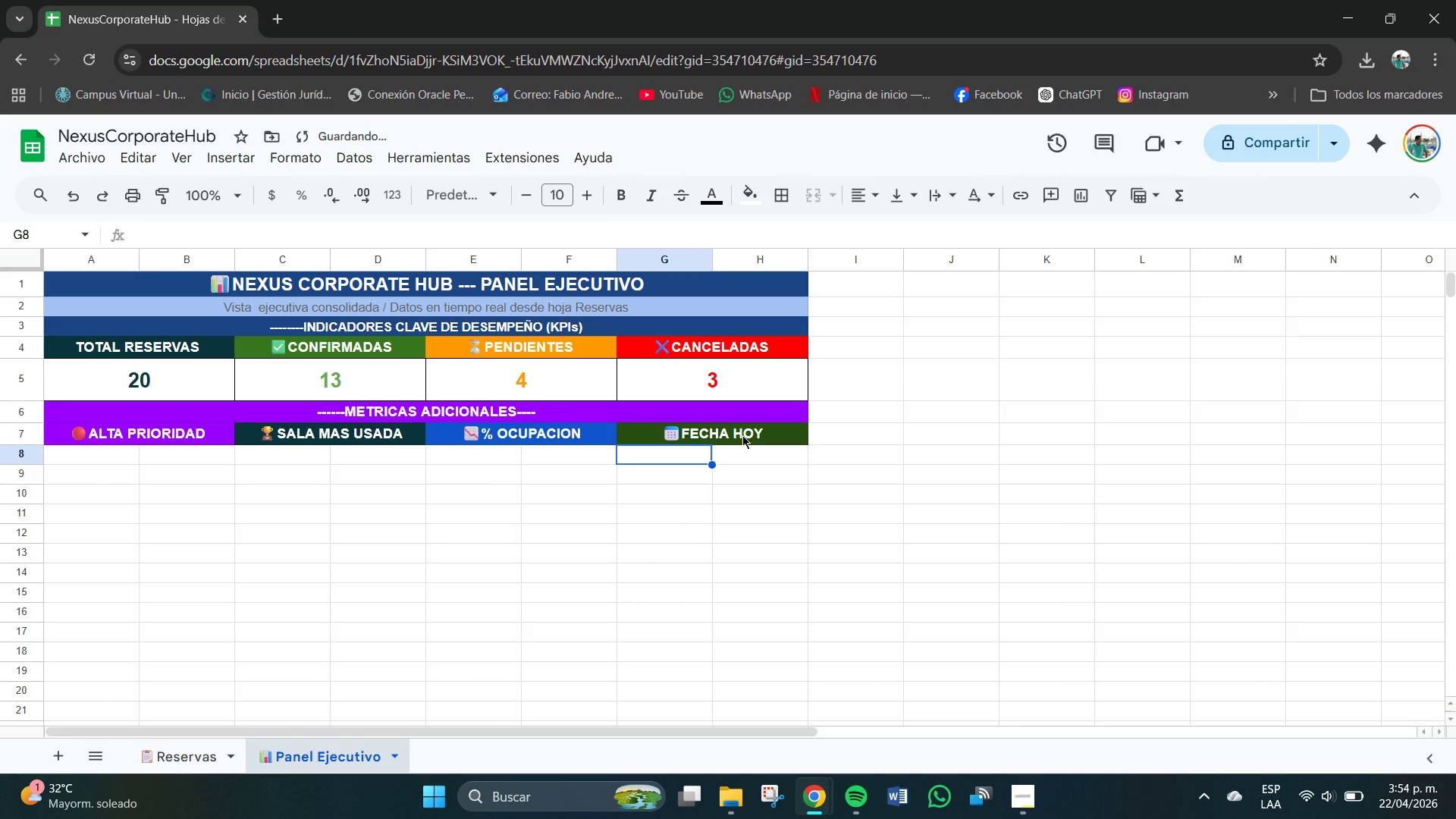 
left_click([112, 472])
 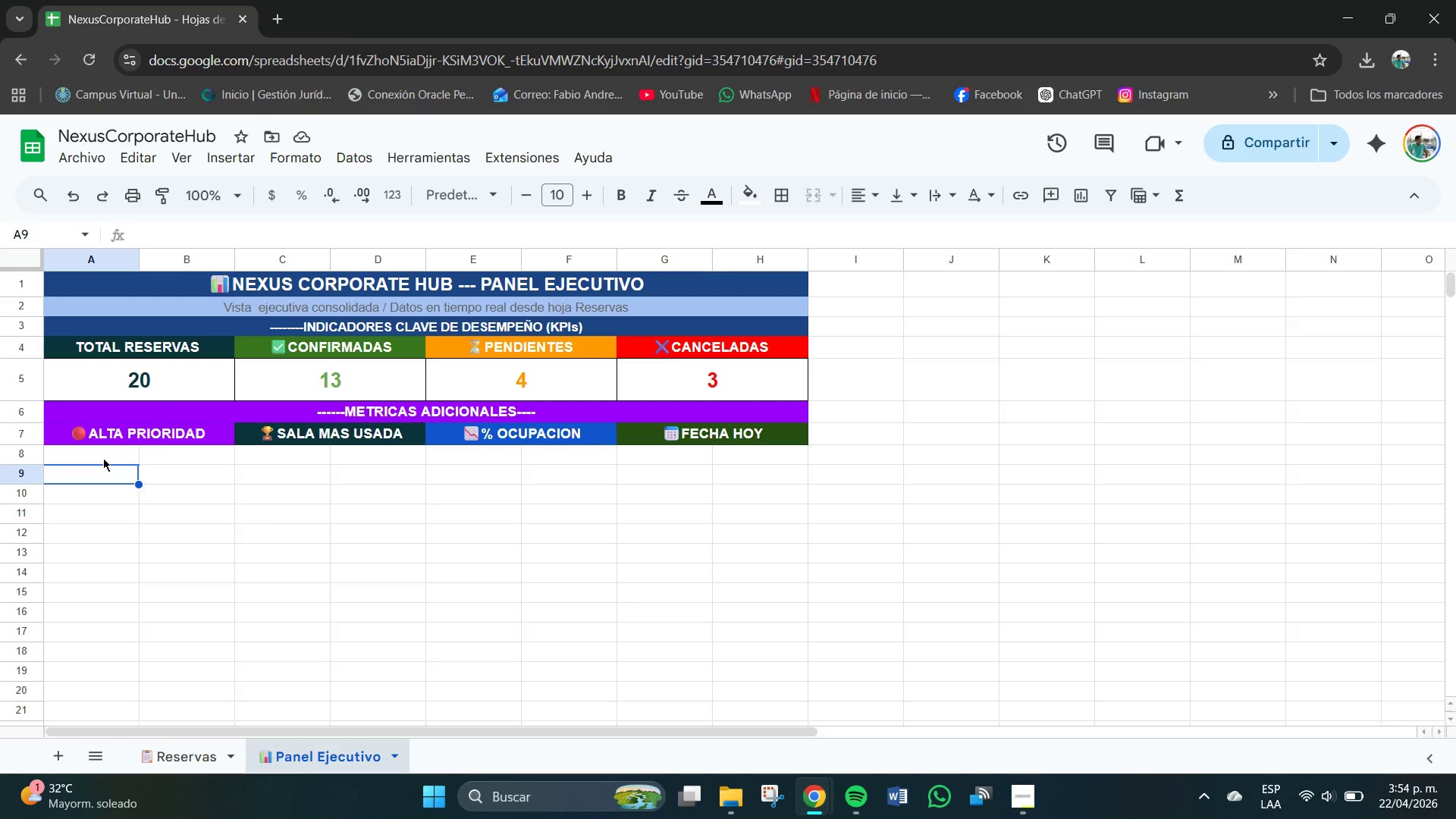 
left_click_drag(start_coordinate=[100, 453], to_coordinate=[146, 459])
 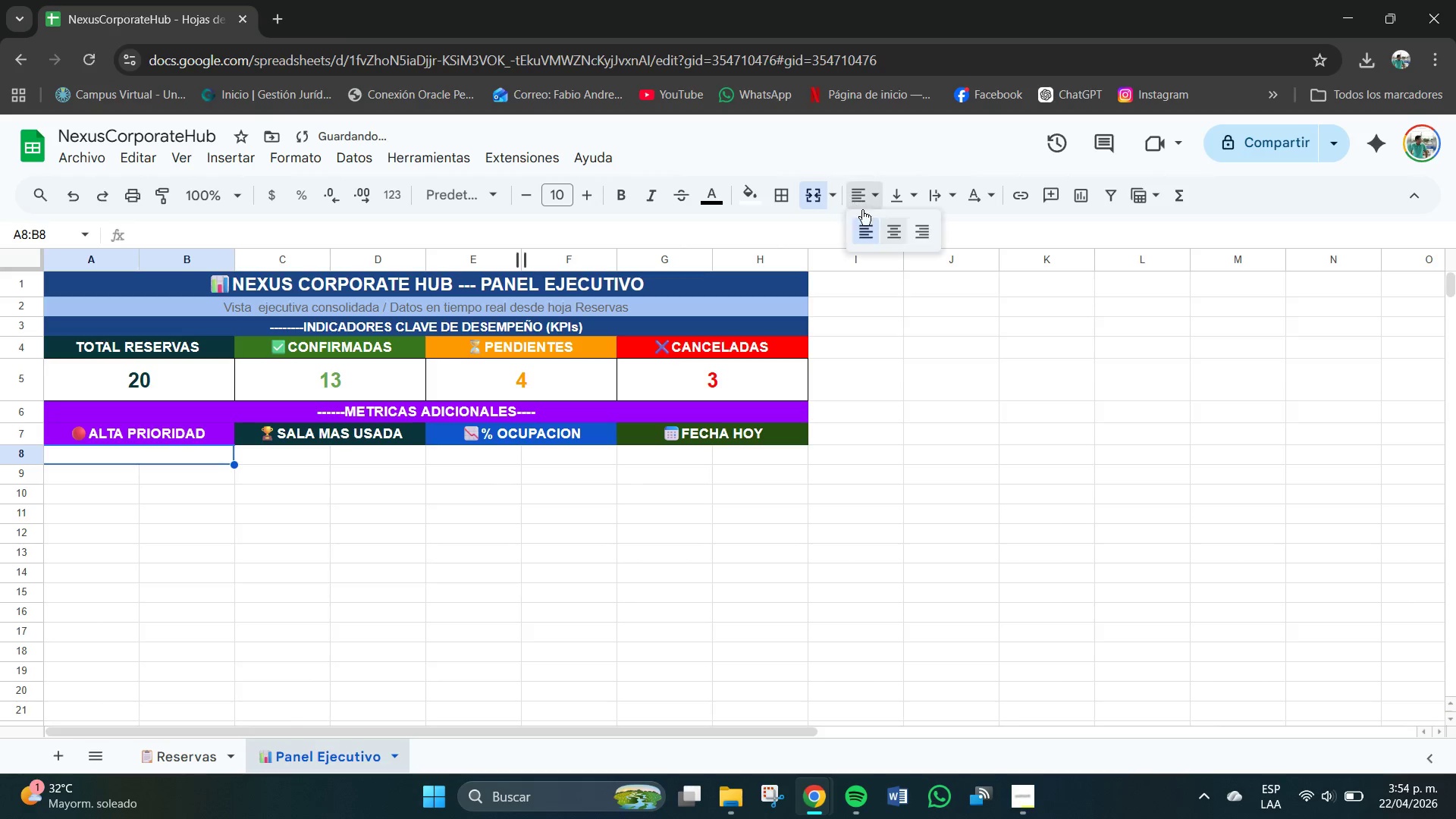 
double_click([900, 200])
 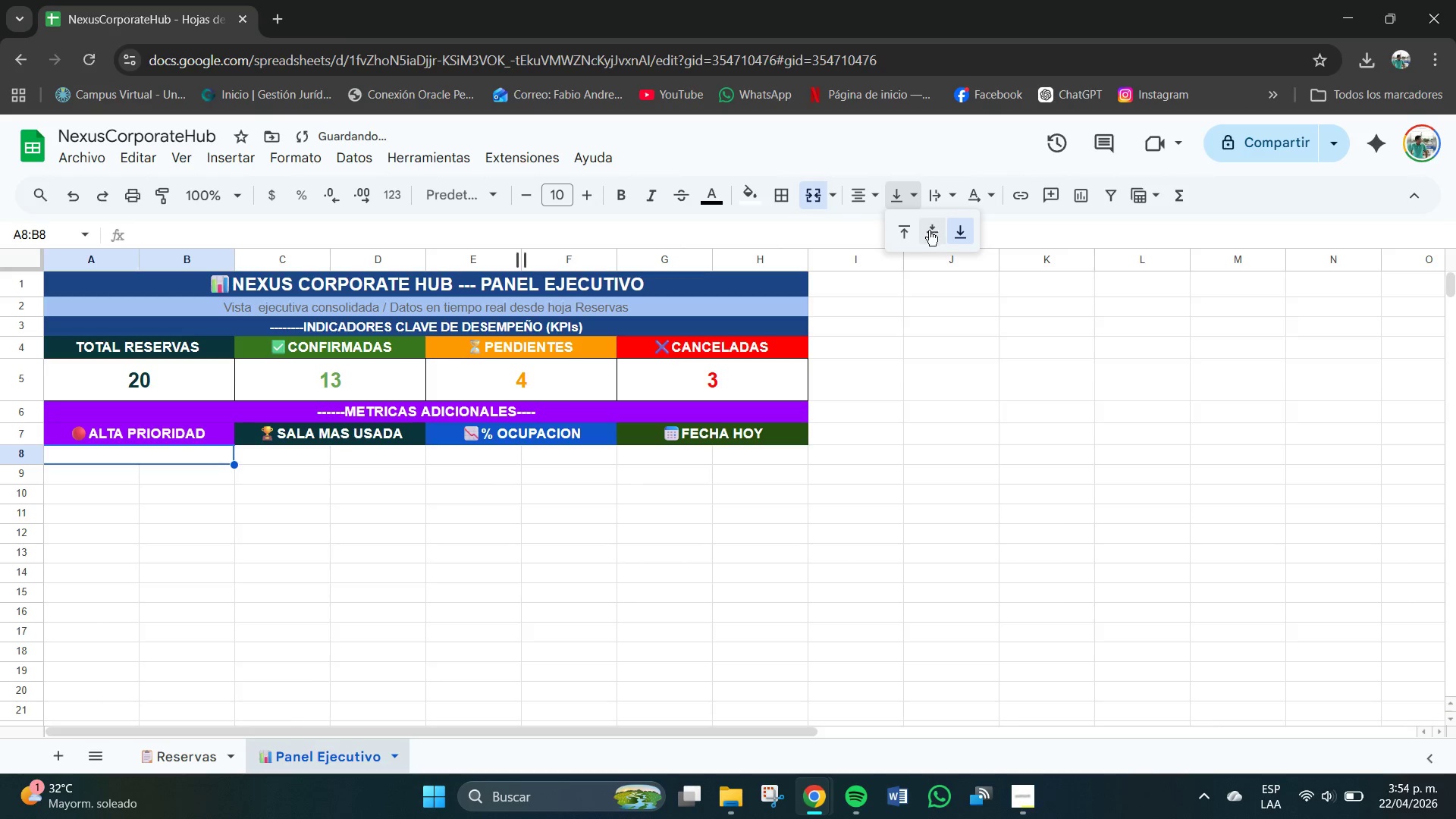 
left_click([934, 231])
 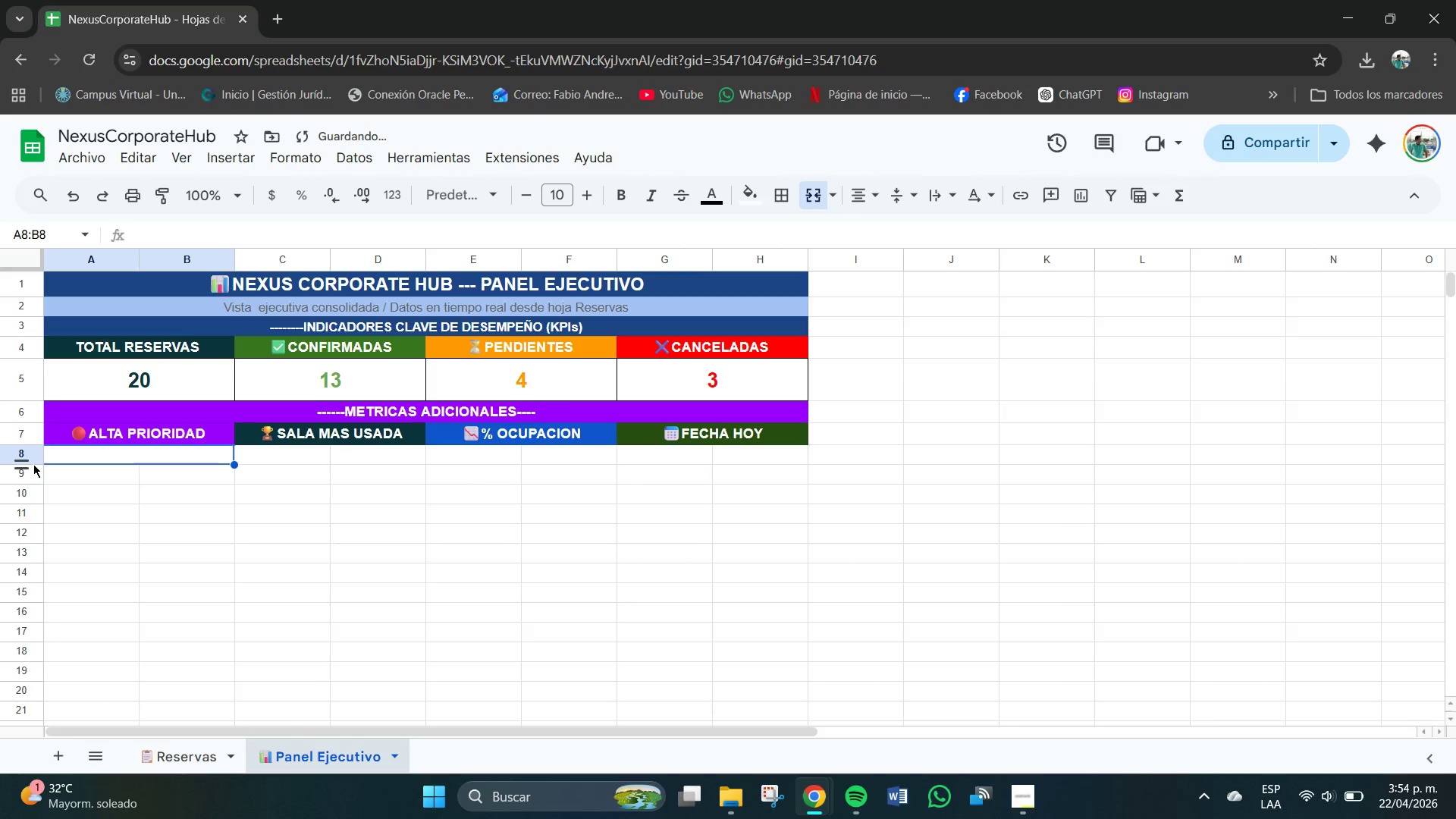 
left_click_drag(start_coordinate=[24, 463], to_coordinate=[20, 487])
 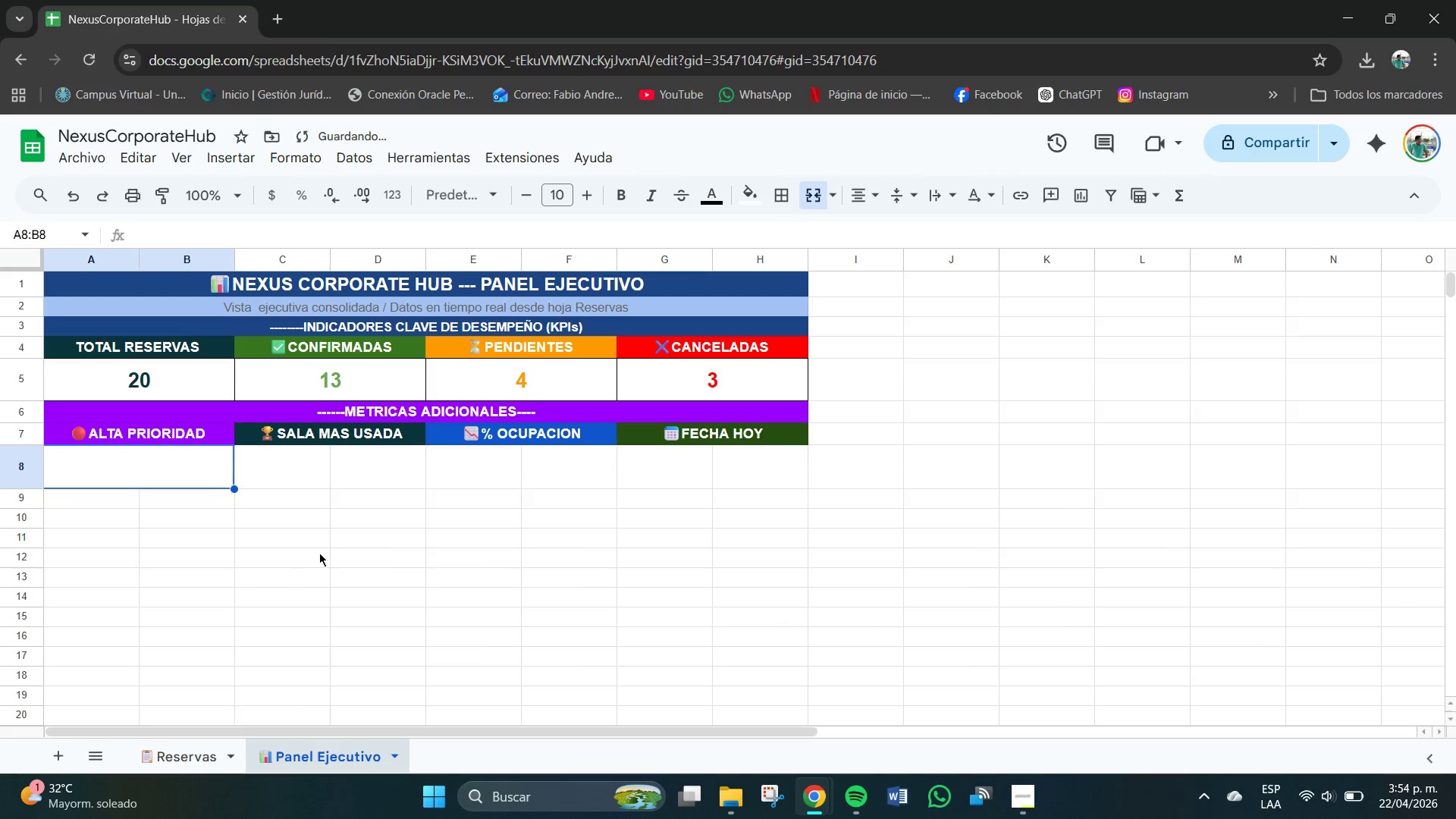 
left_click([319, 551])
 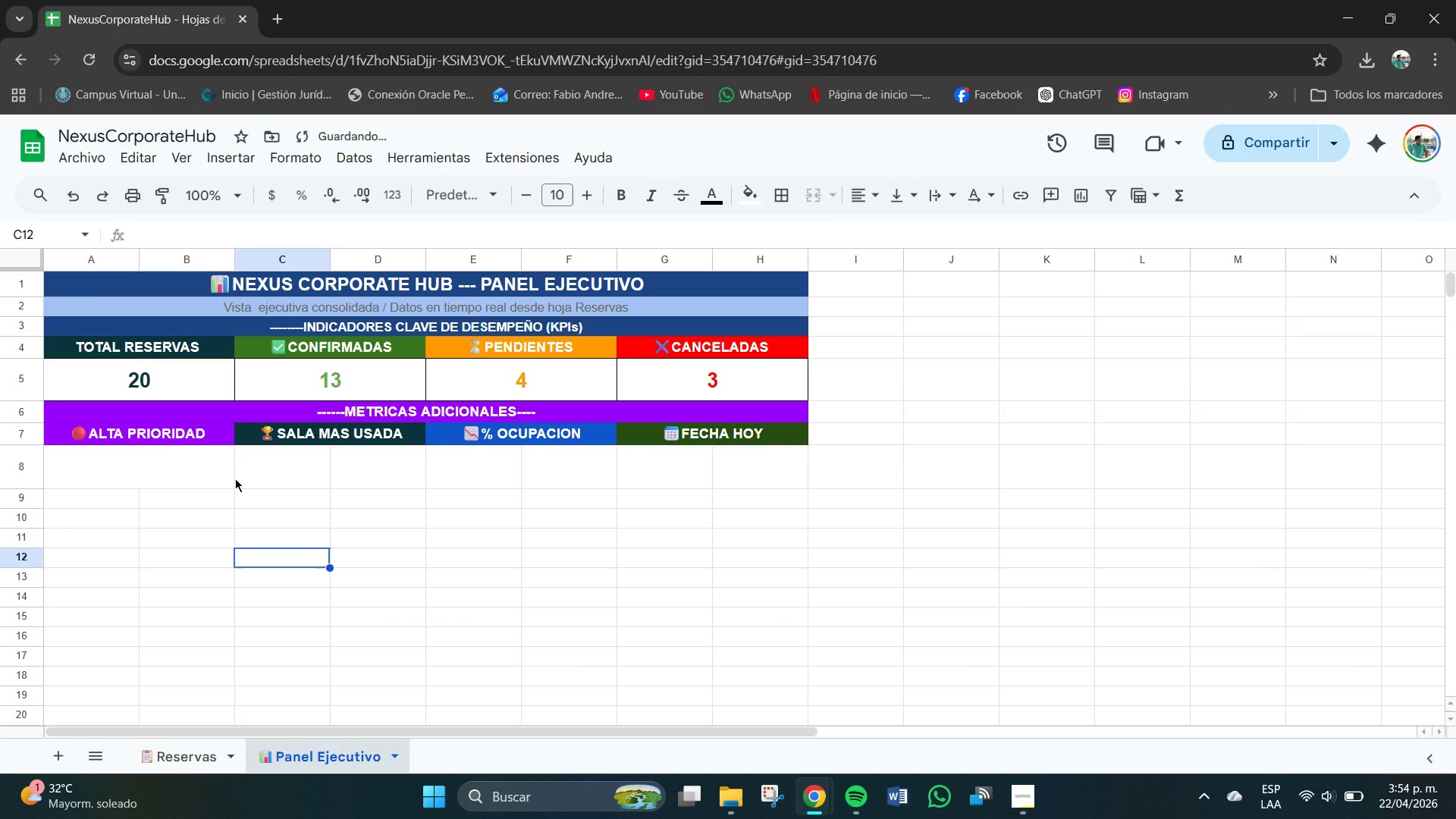 
left_click([232, 476])
 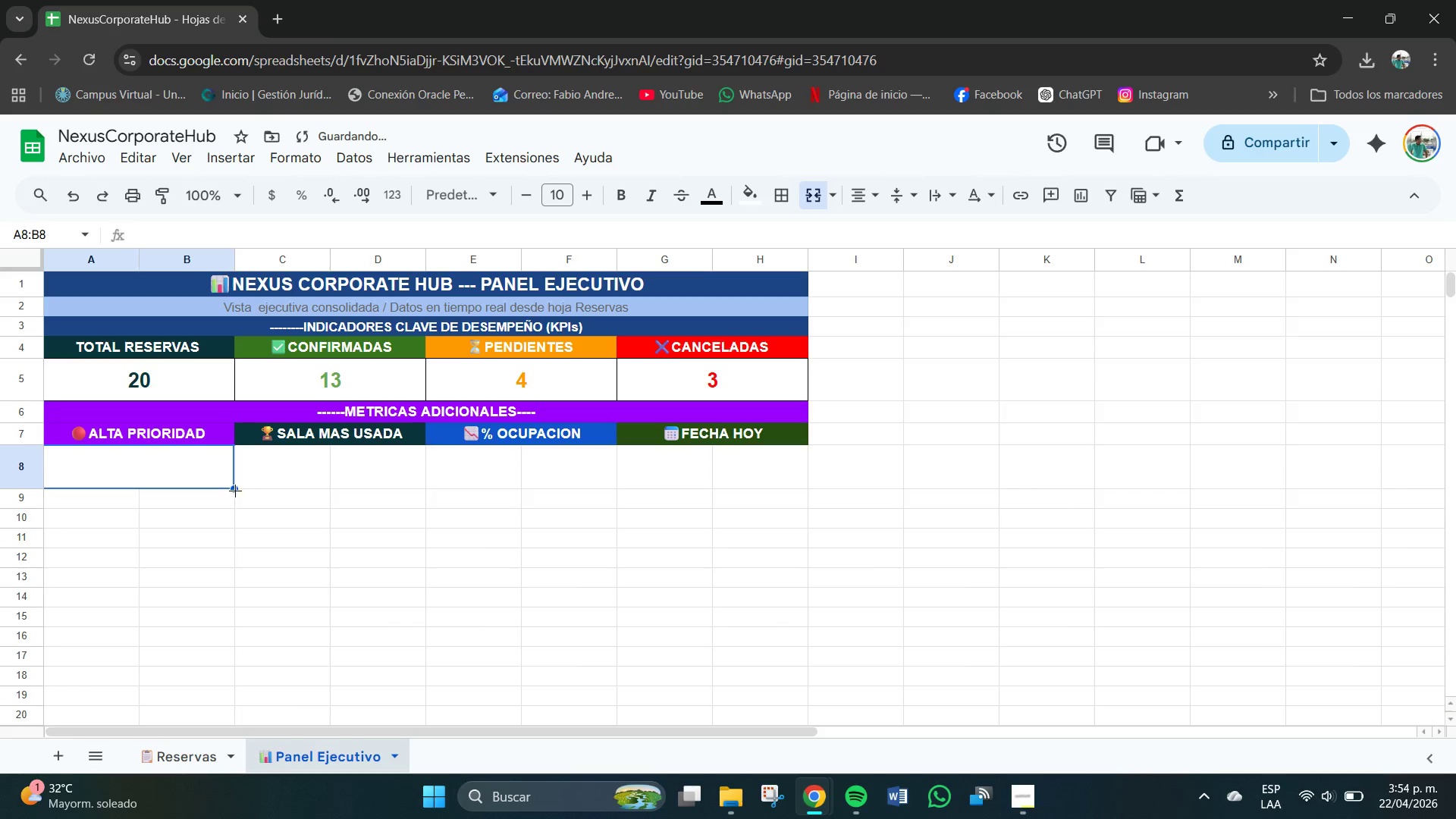 
left_click_drag(start_coordinate=[232, 490], to_coordinate=[732, 491])
 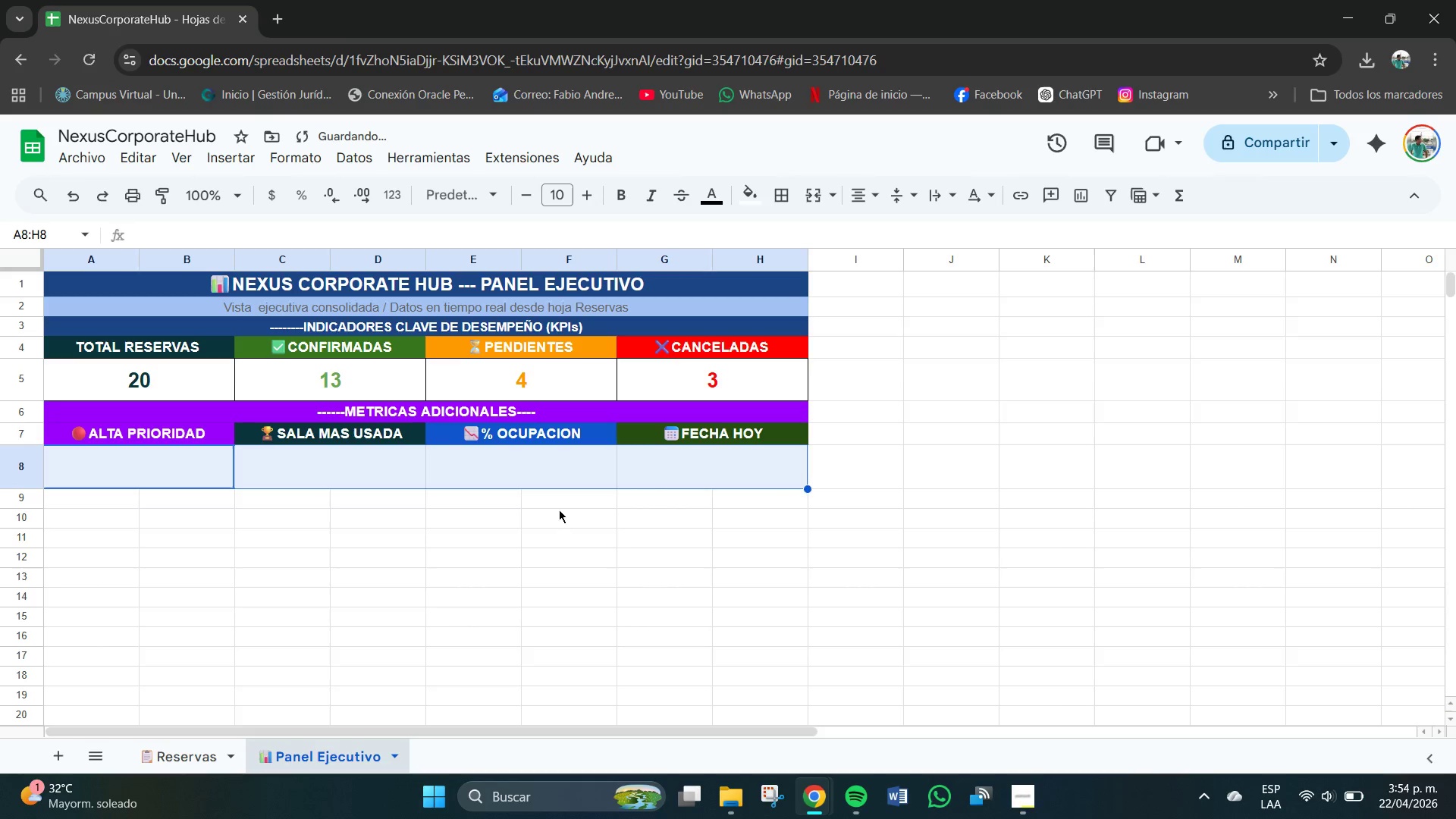 
left_click([541, 511])
 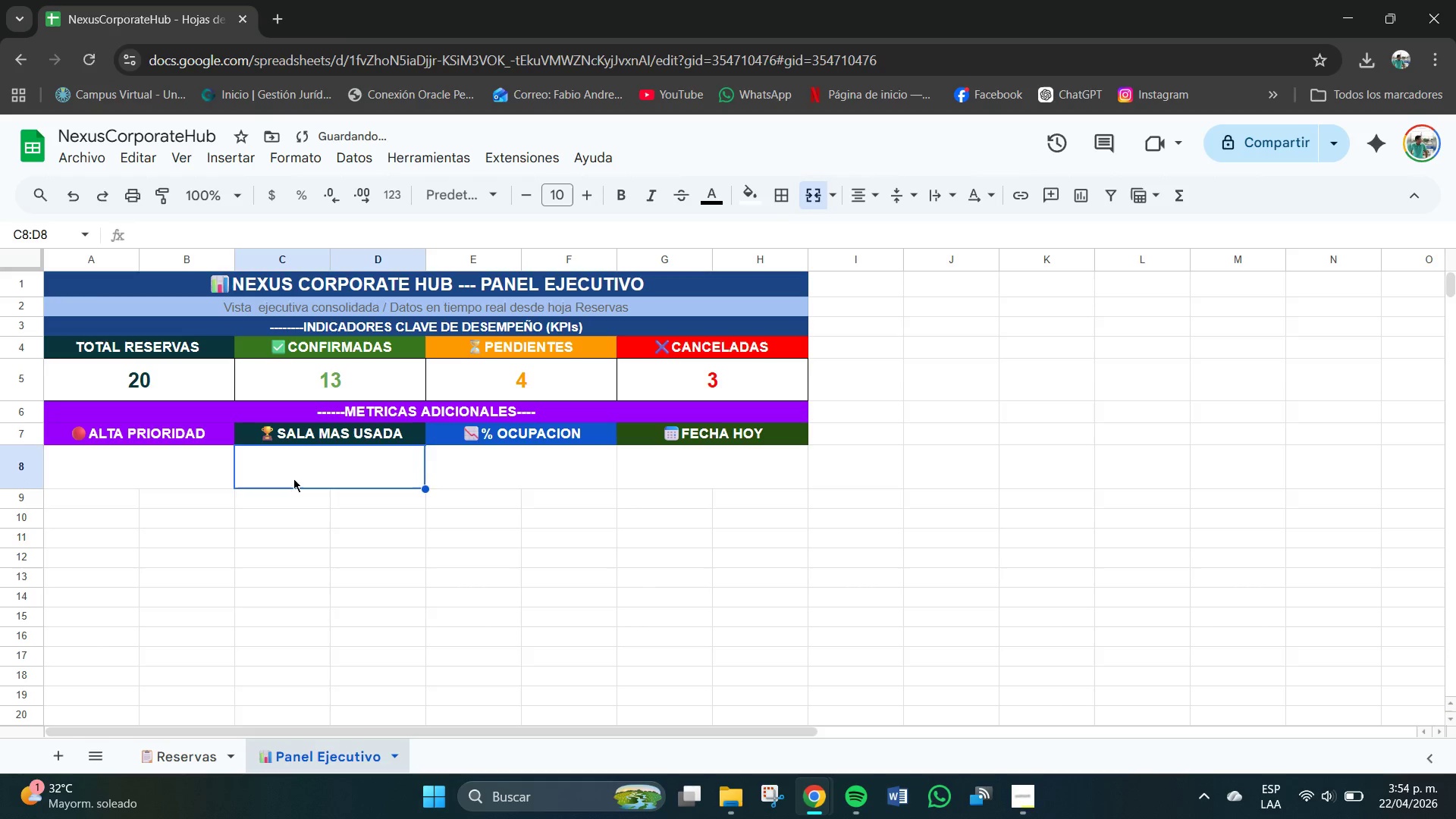 
triple_click([187, 463])
 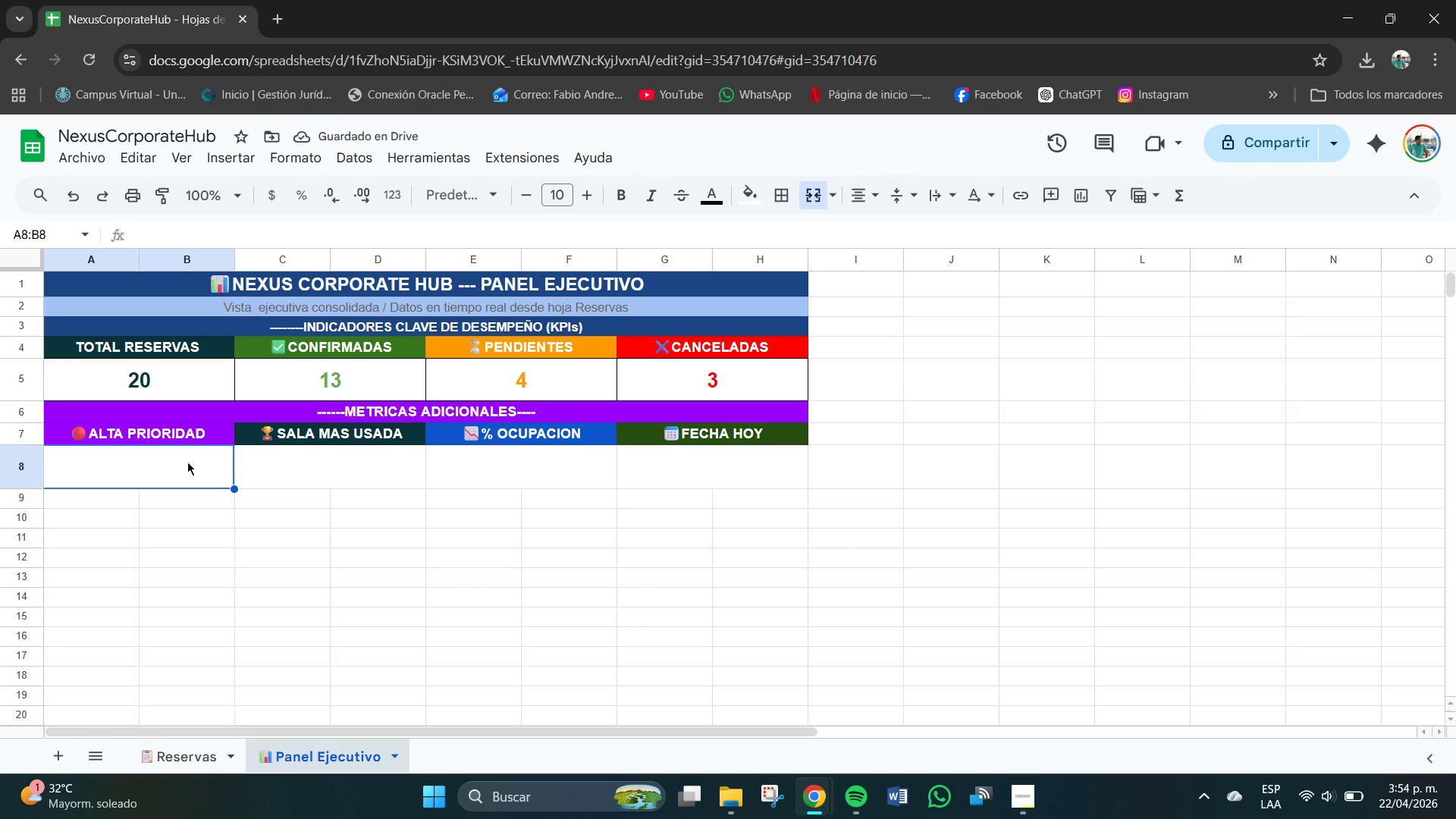 
double_click([187, 462])
 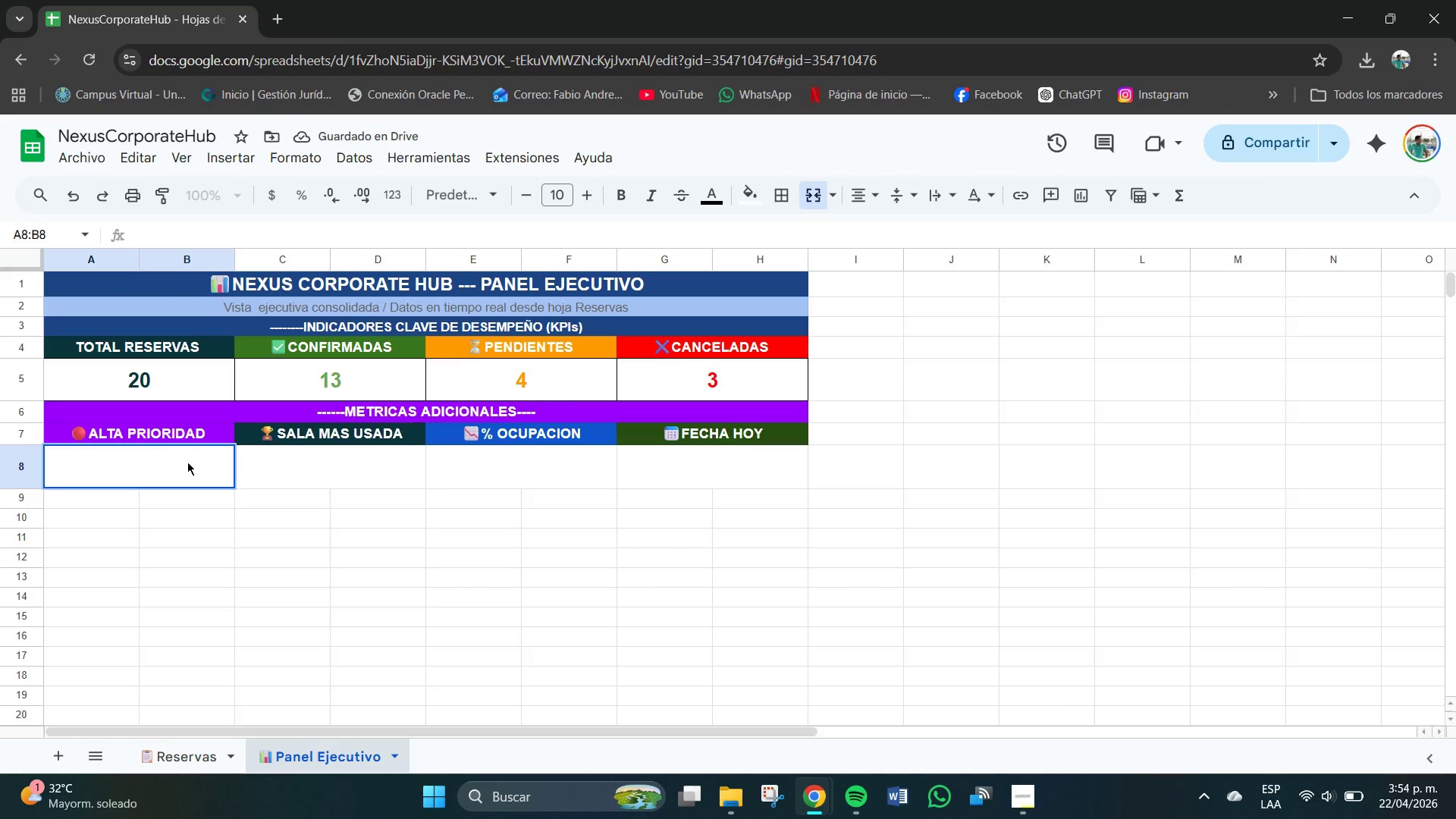 
type()CONTARA.SI*[)
 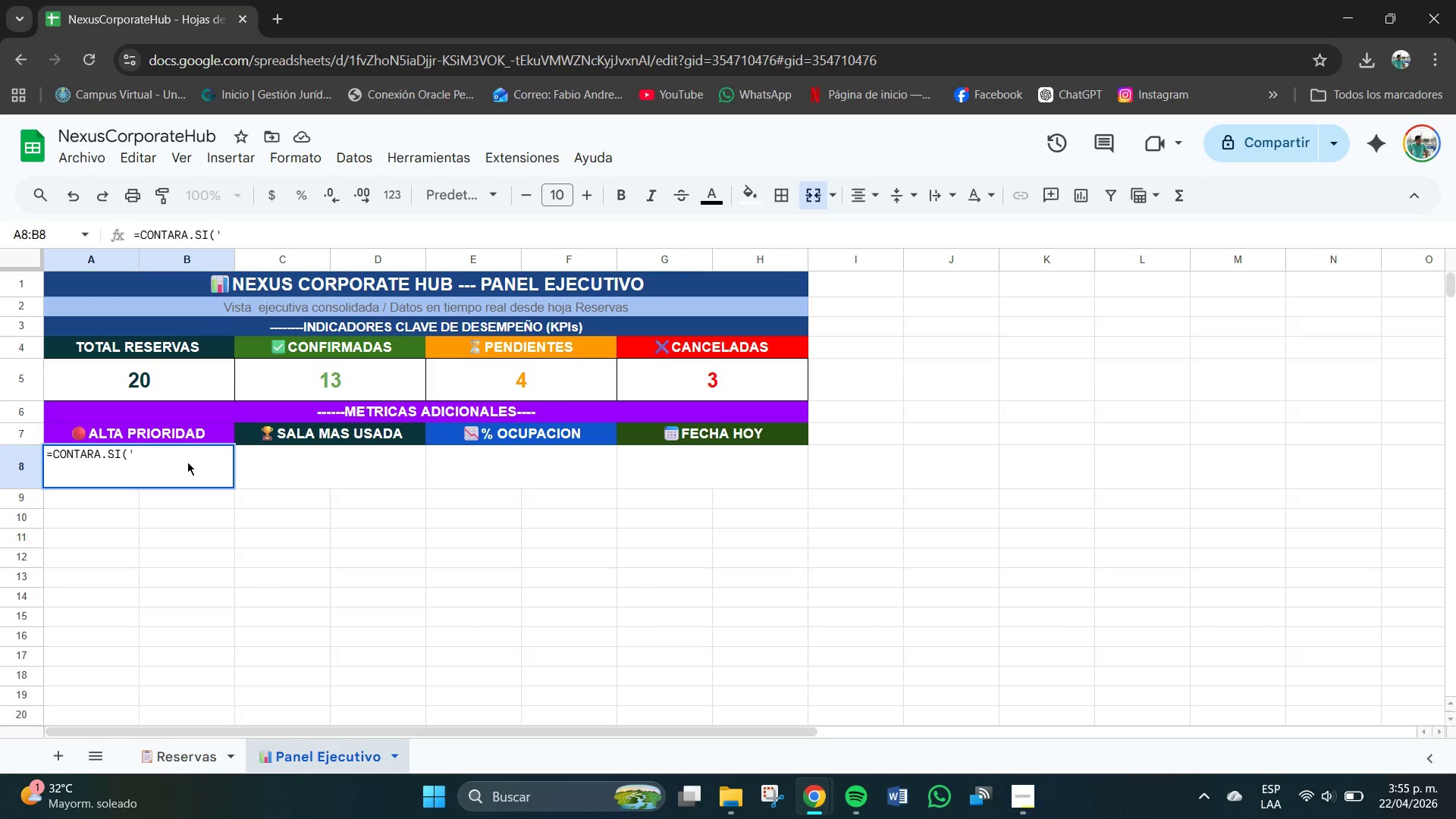 
key(Meta+V)
 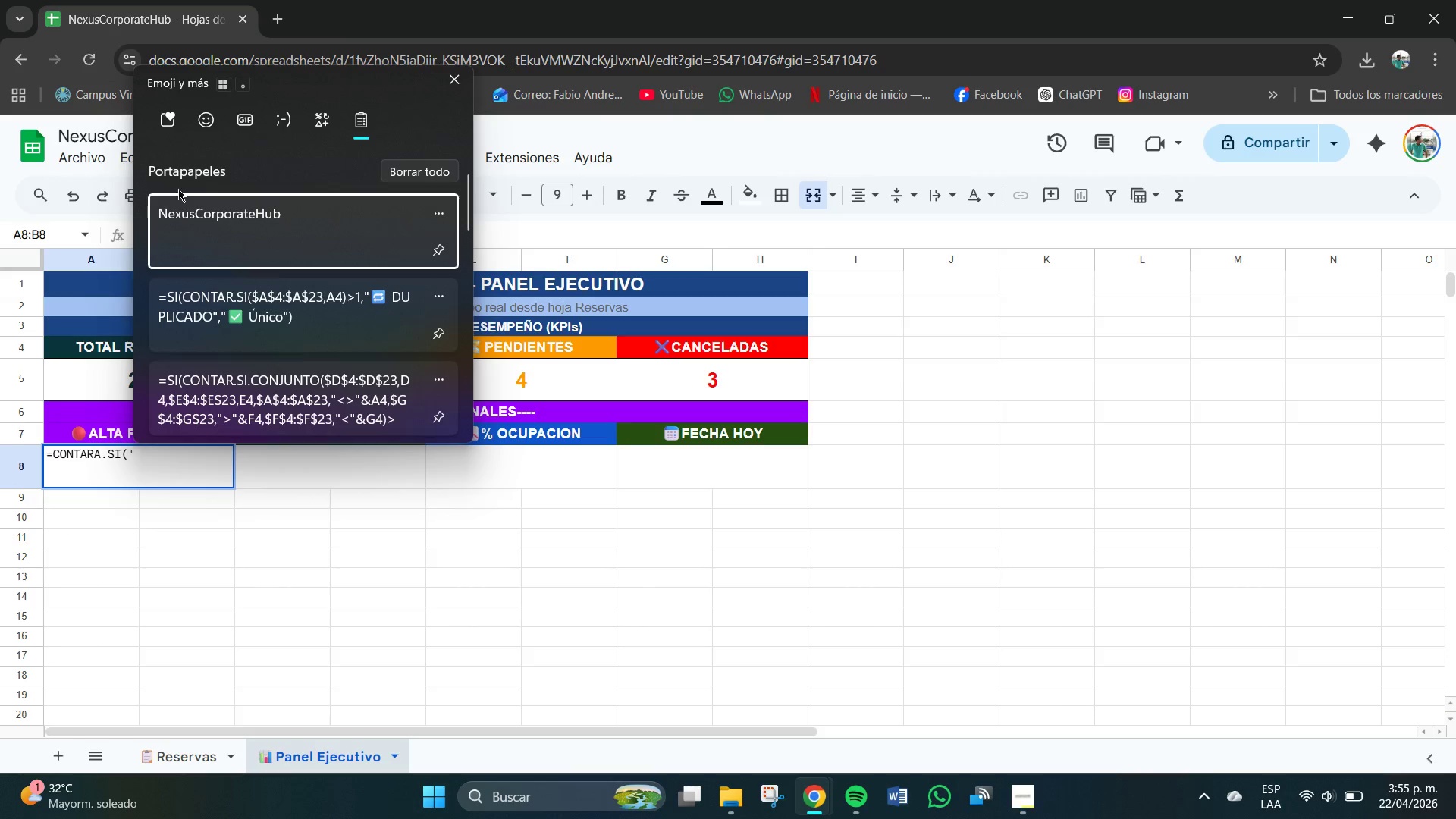 
left_click([204, 115])
 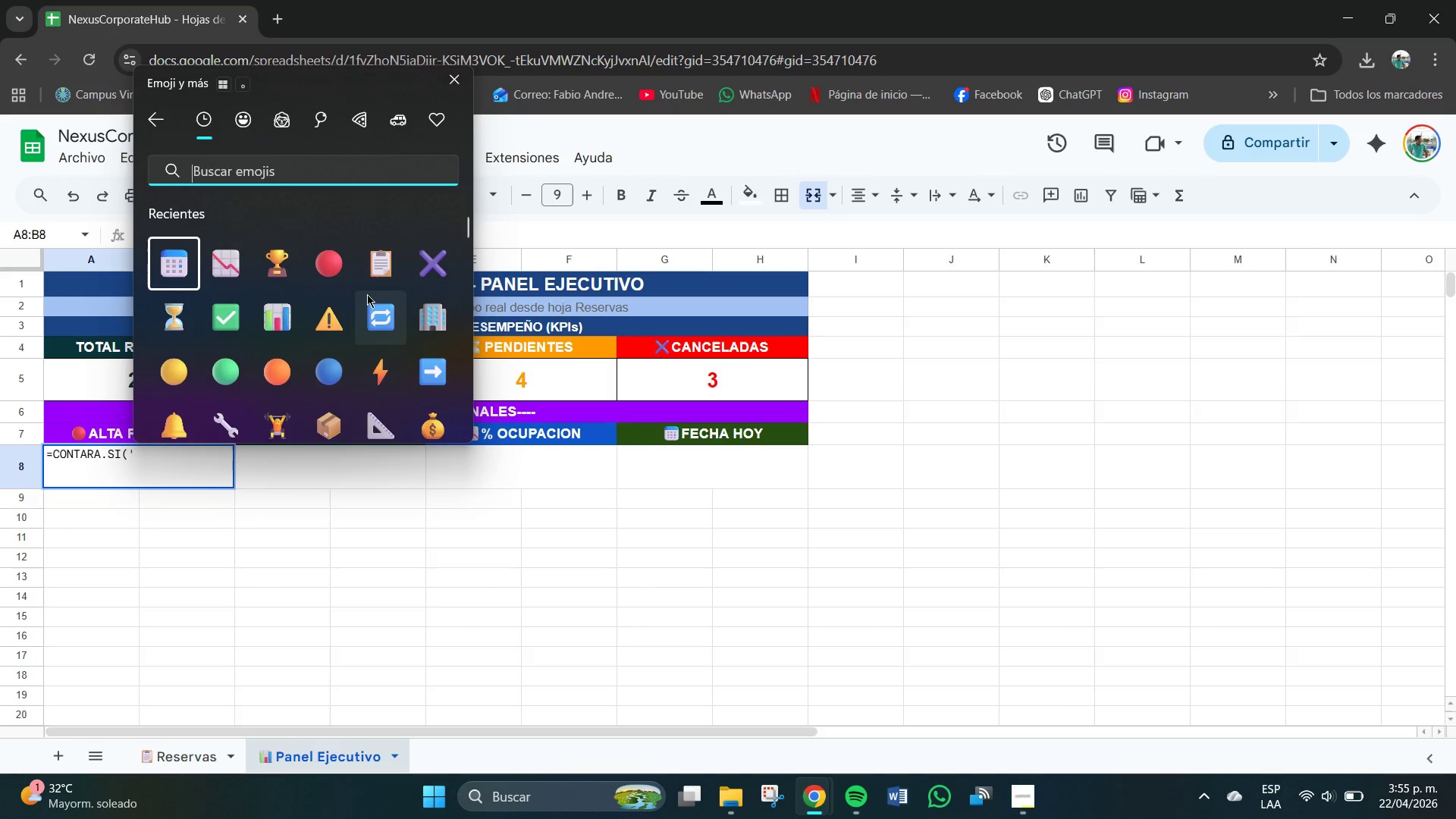 
left_click([395, 263])
 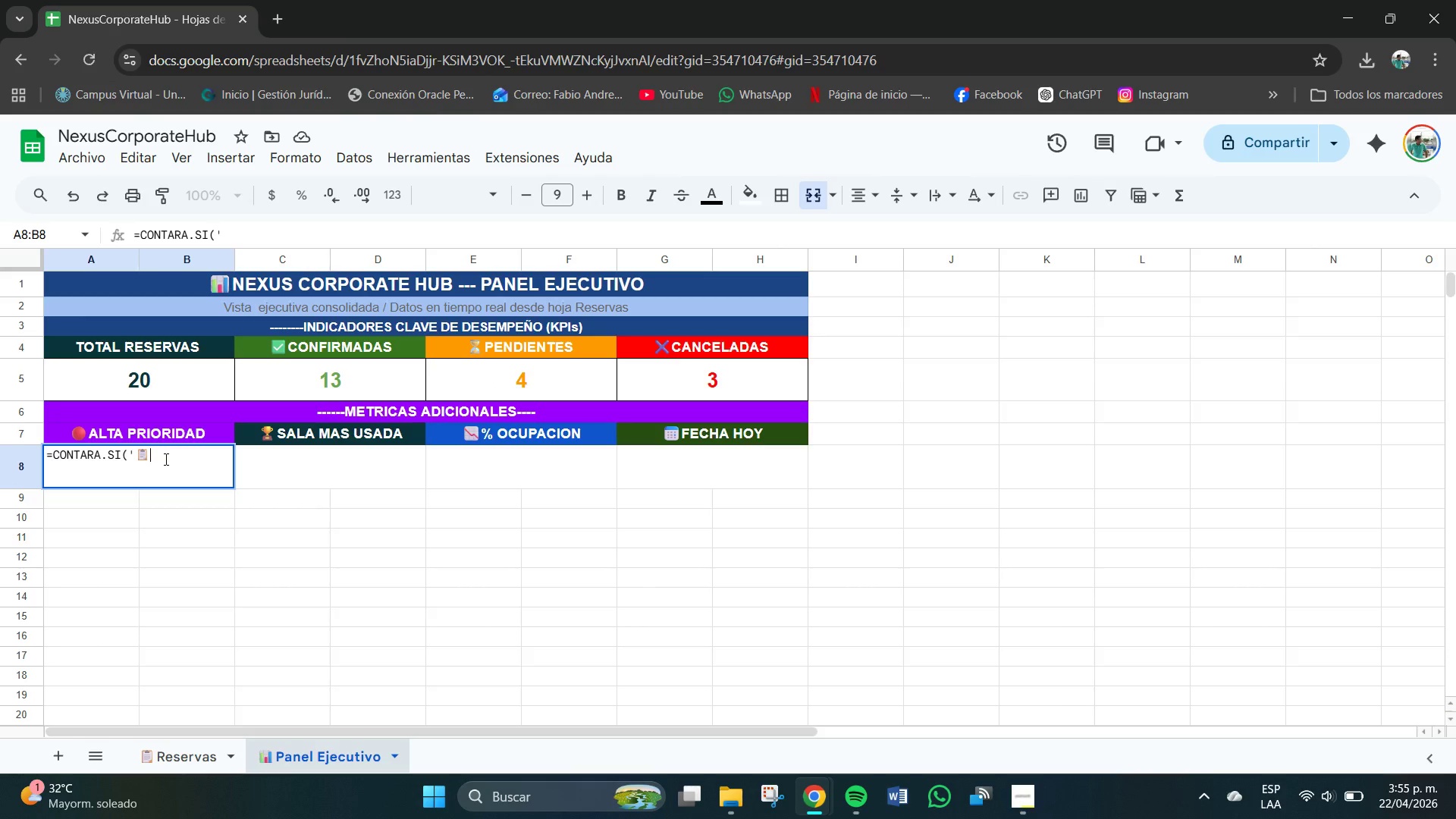 
type(Reservas[!I4>I23,@Alta@()
 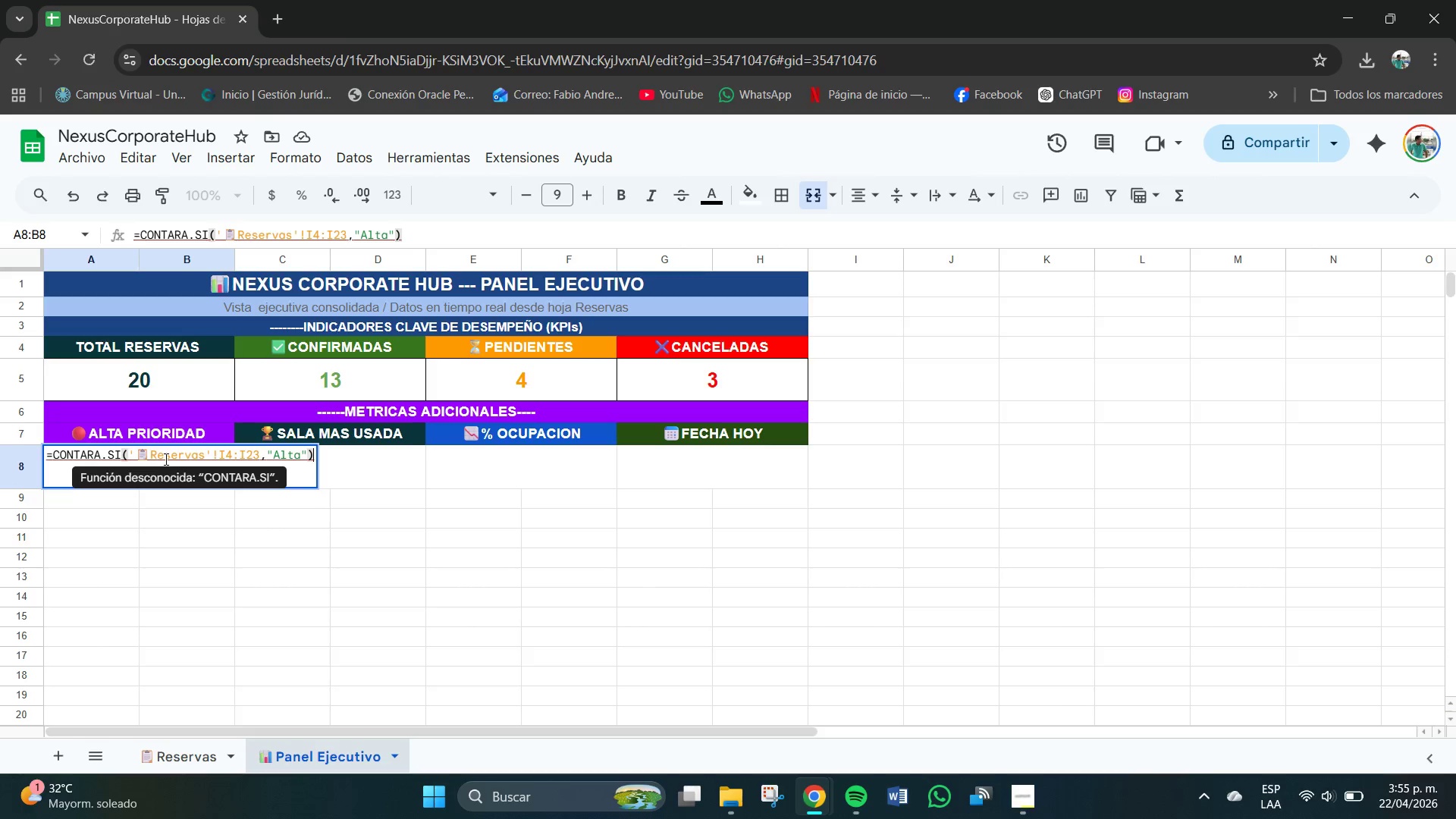 
key(Enter)
 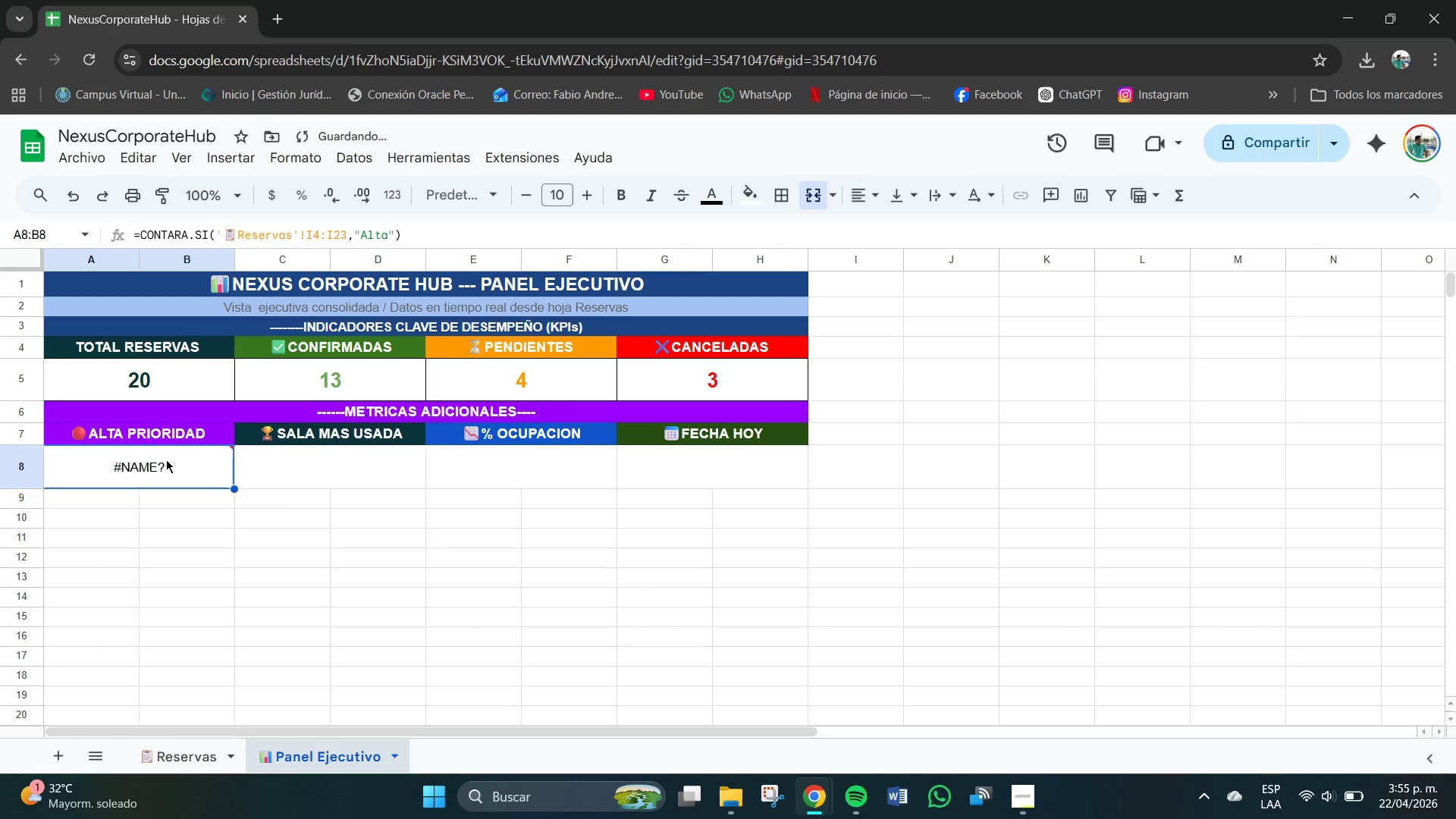 
double_click([166, 460])
 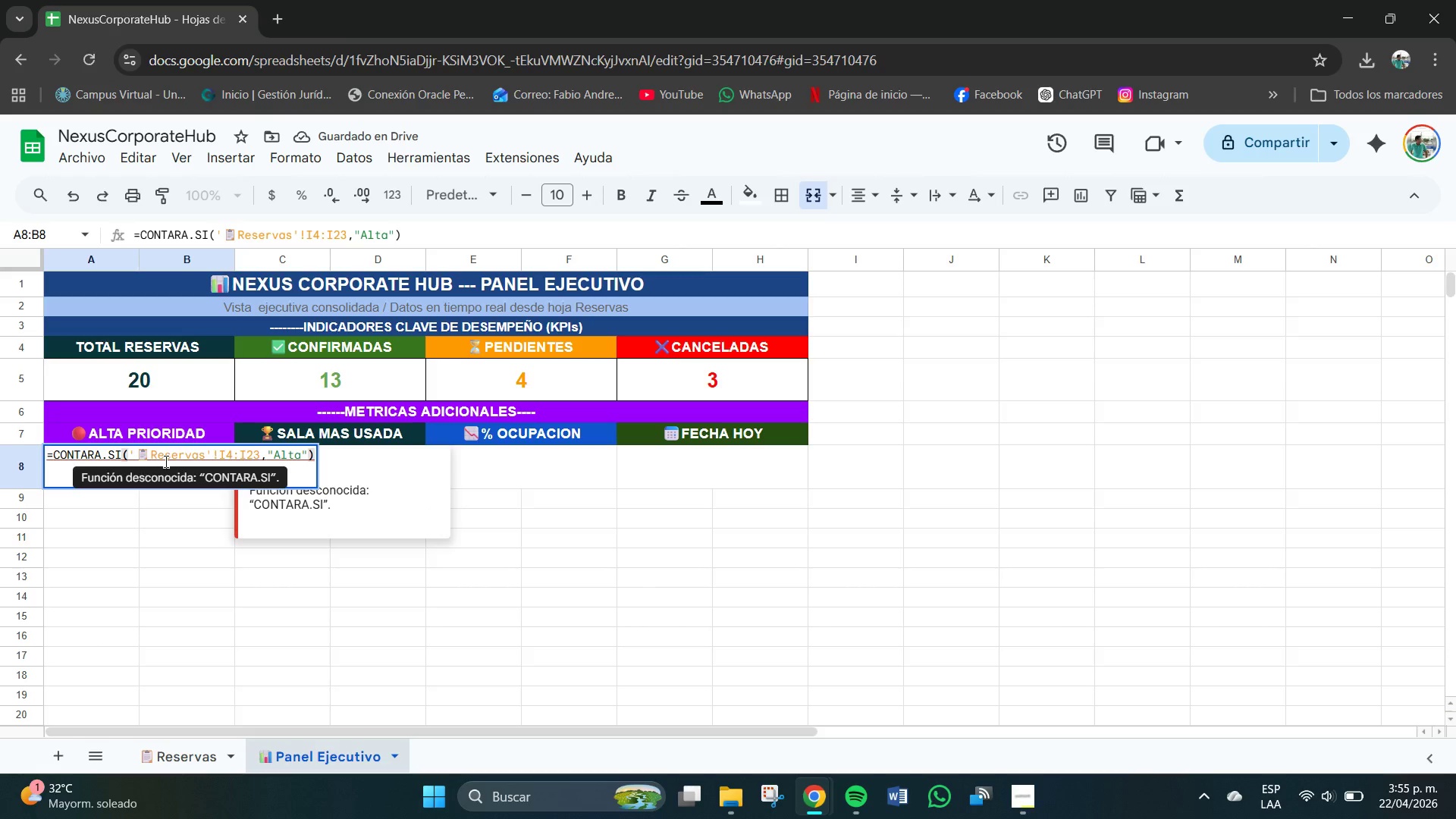 
hold_key(key=Backspace, duration=1.5)
 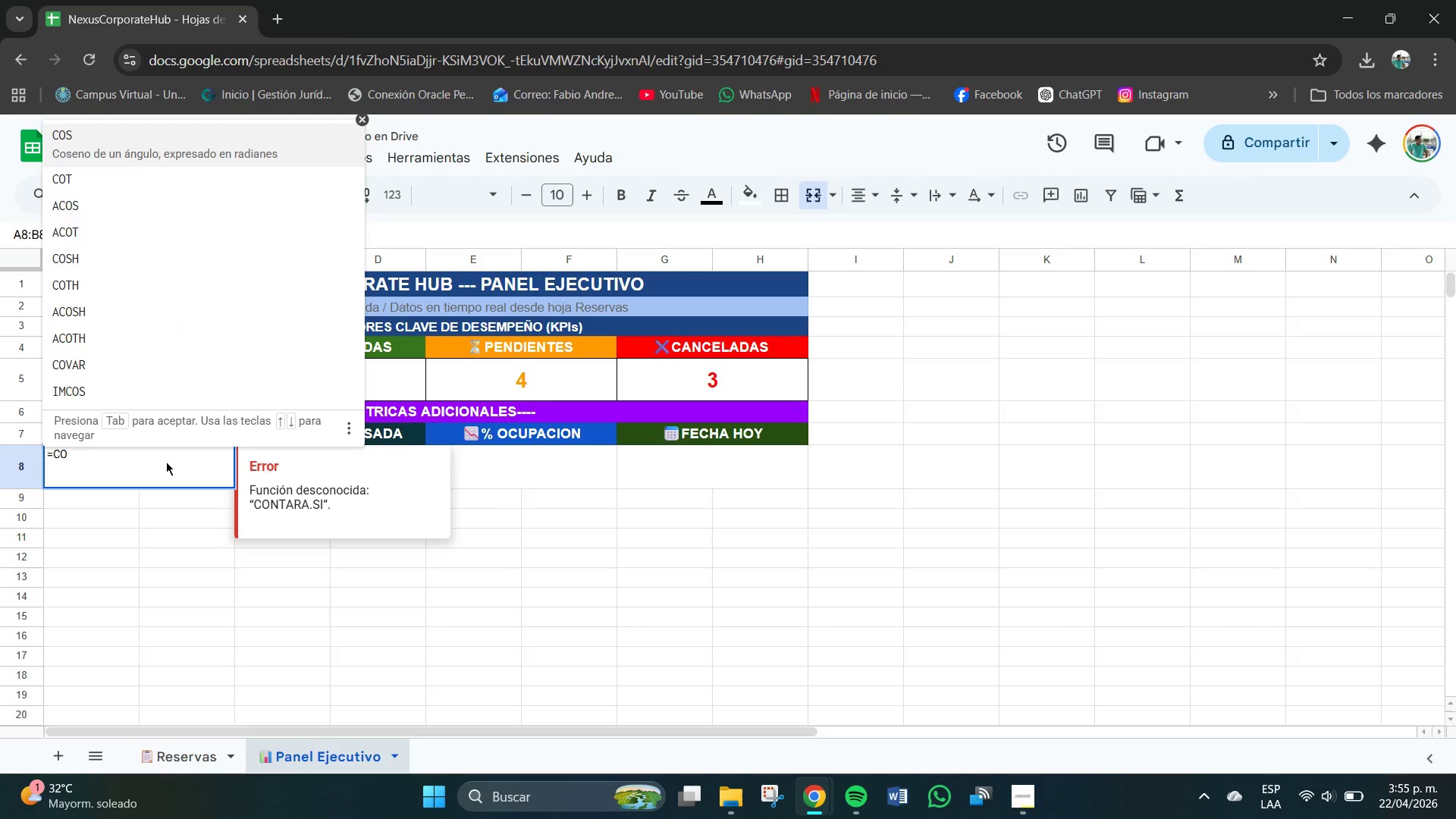 
key(Backspace)
 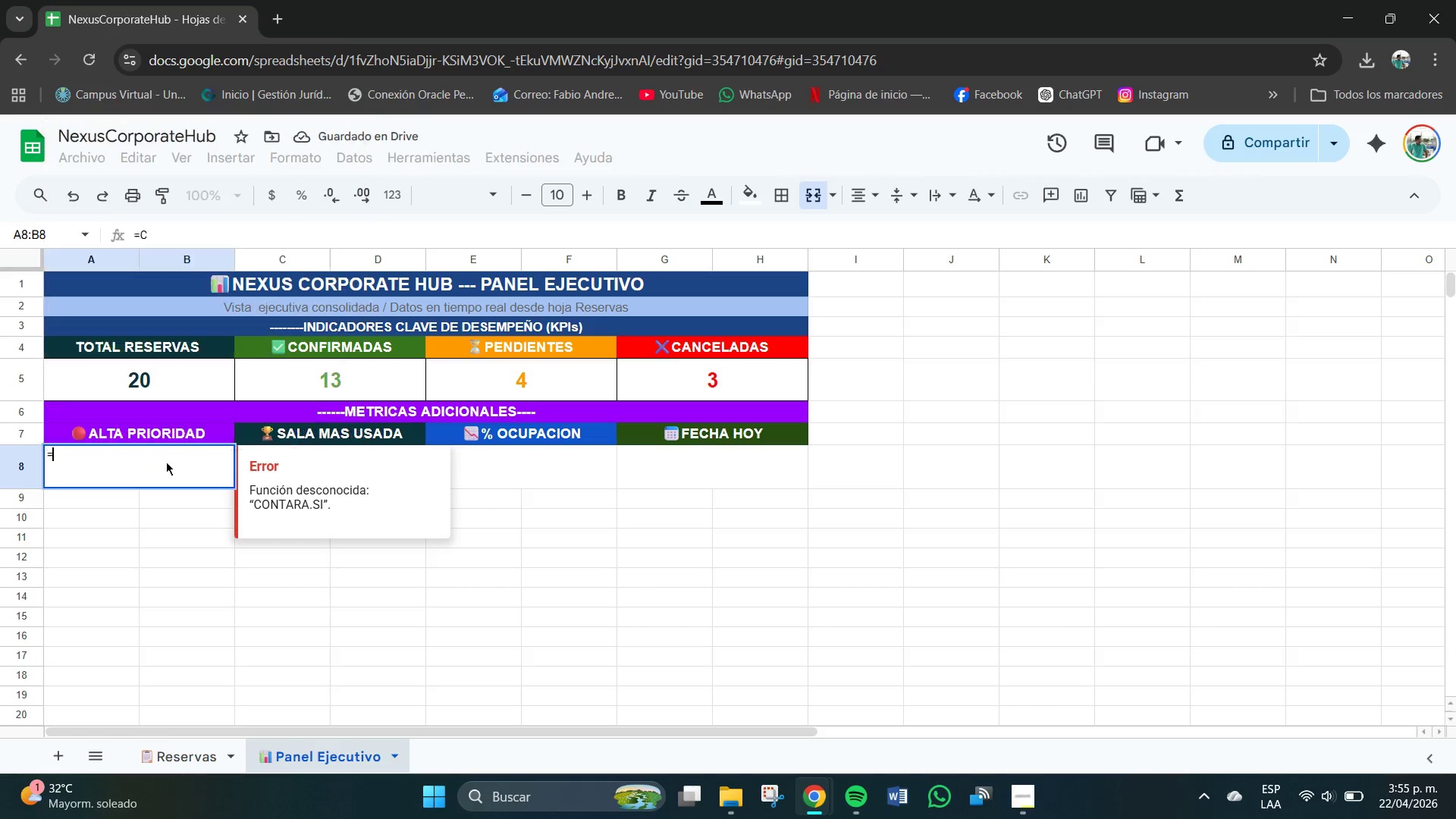 
key(Backspace)
 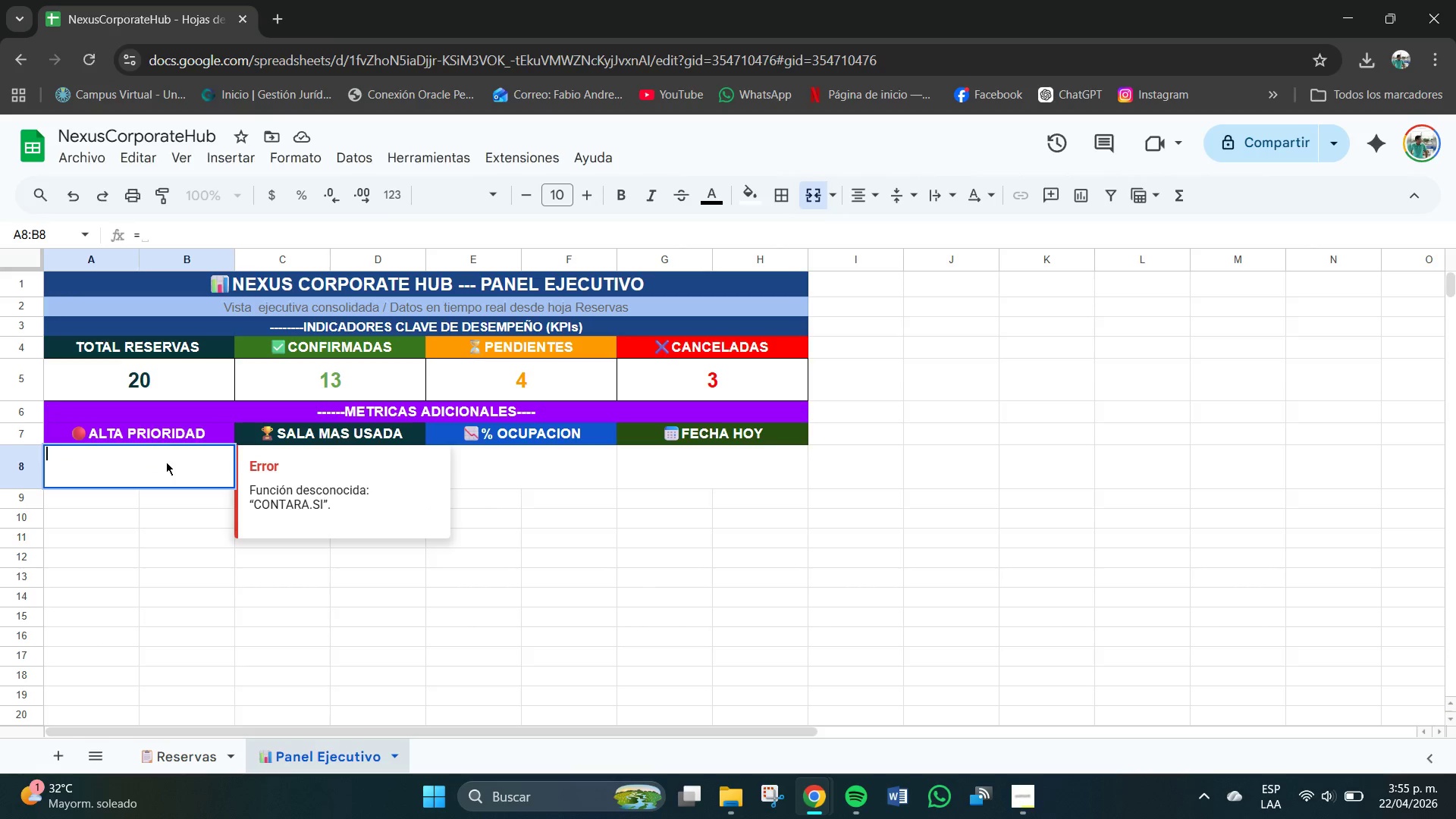 
key(Backspace)
 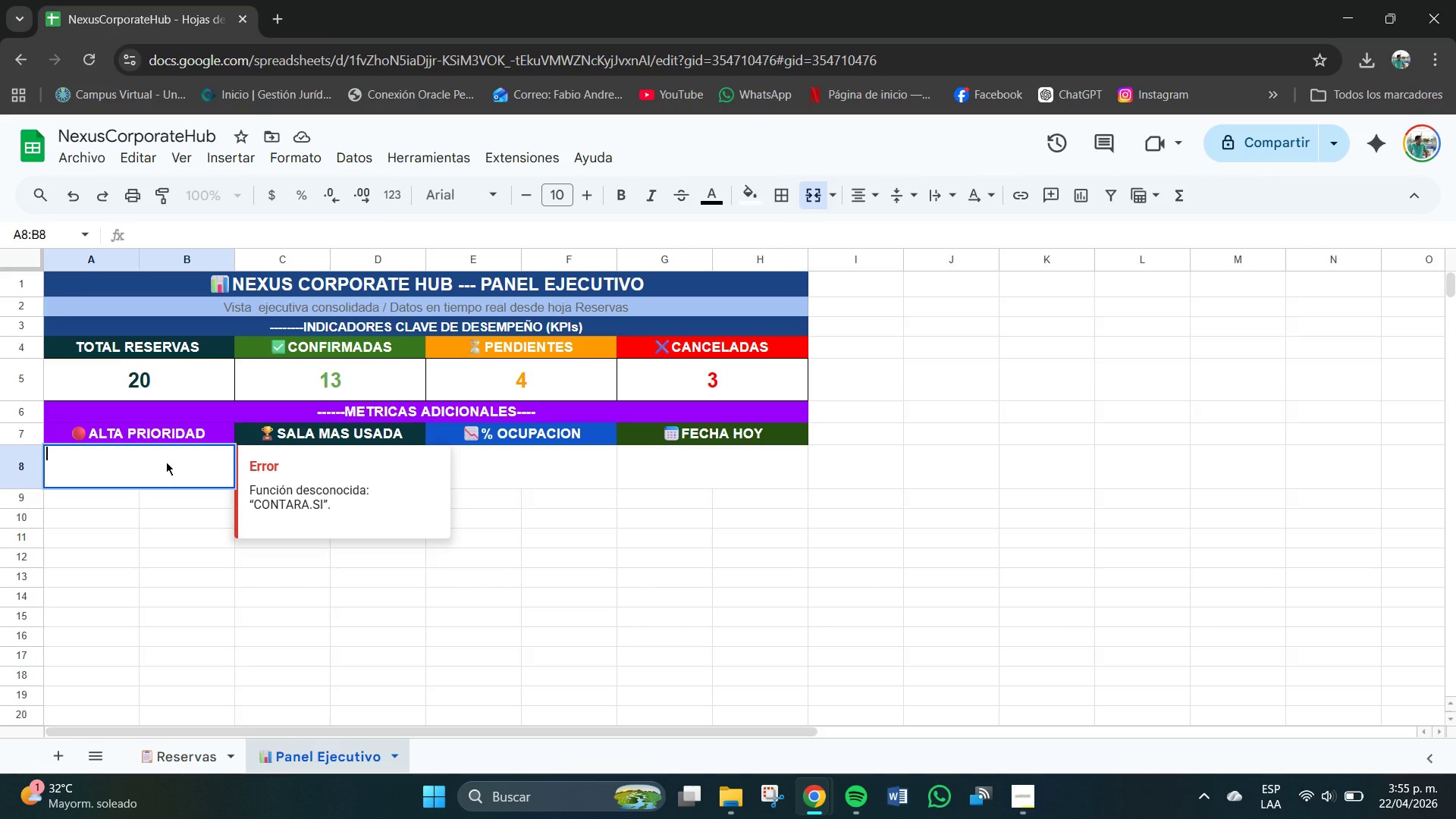 
key(Numpad8)
 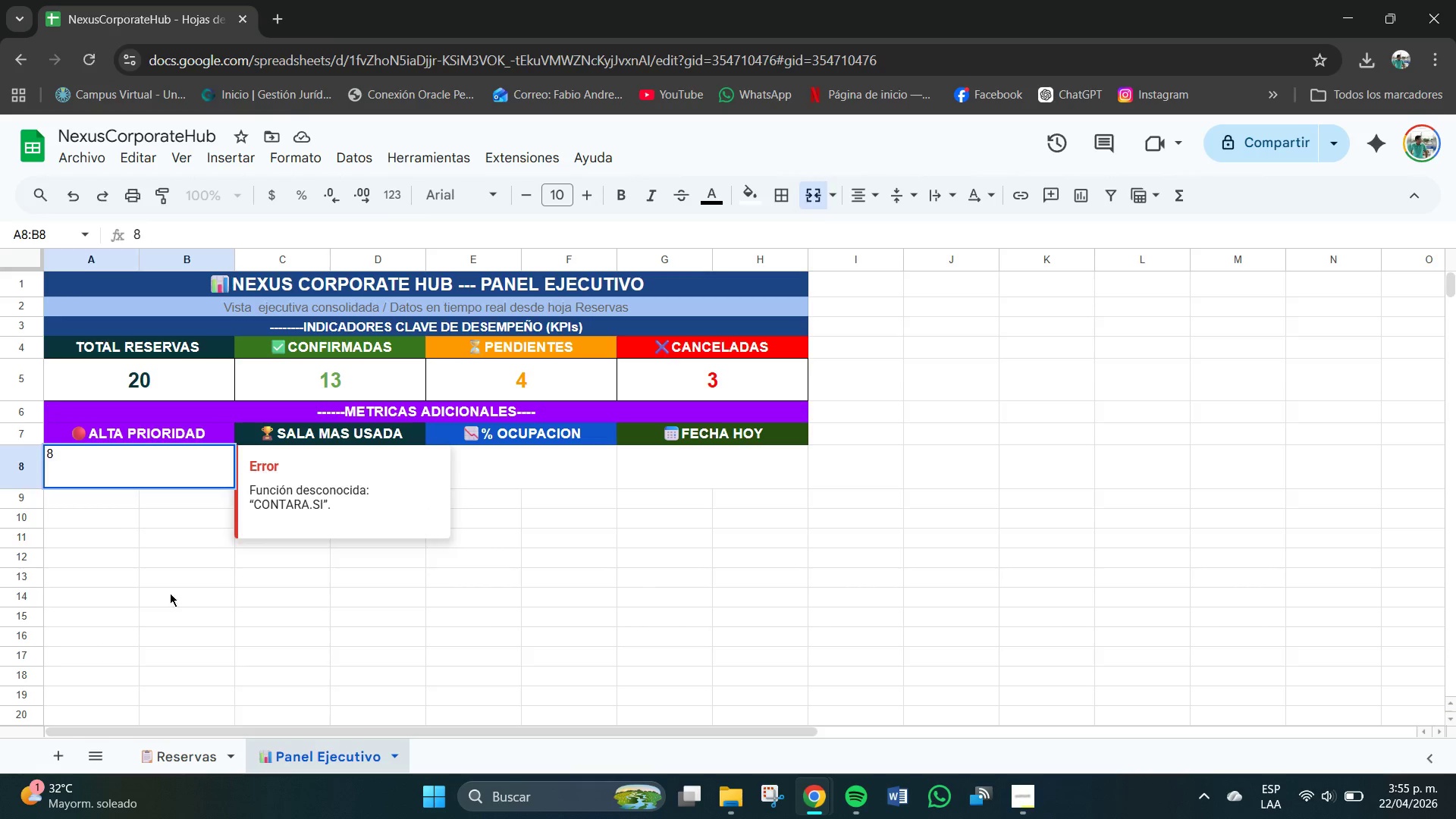 
double_click([172, 443])
 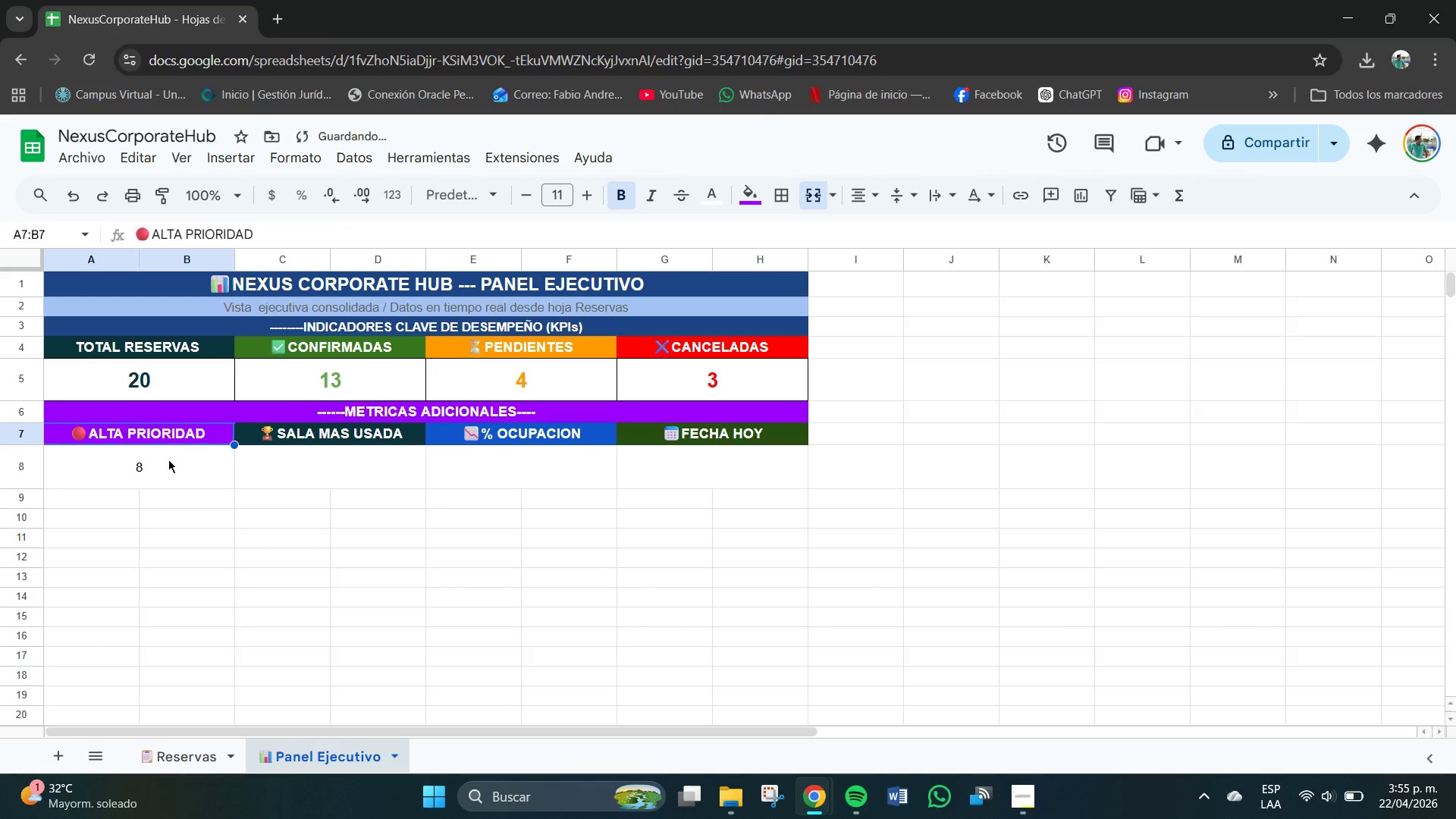 
triple_click([168, 469])
 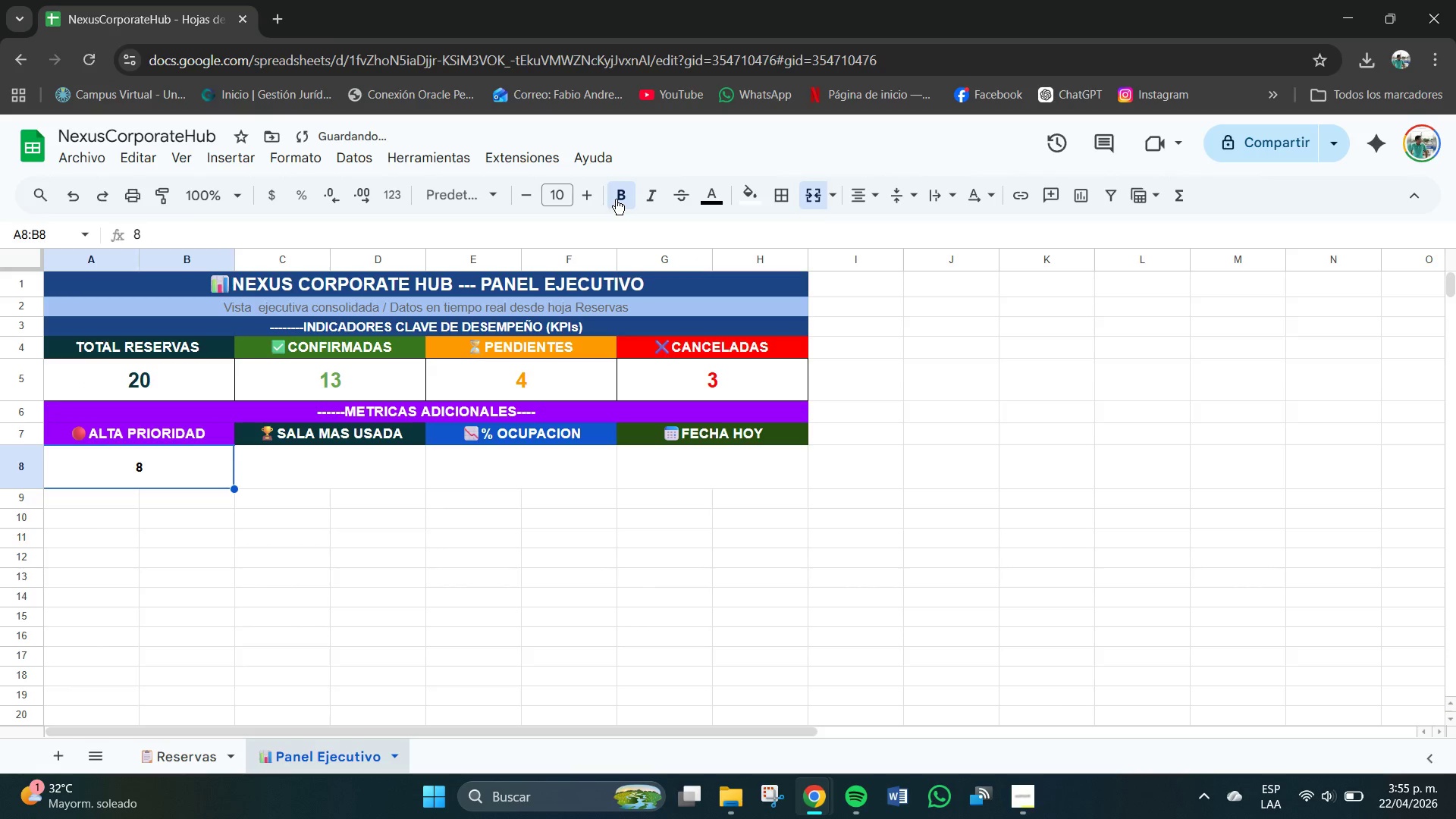 
left_click([560, 200])
 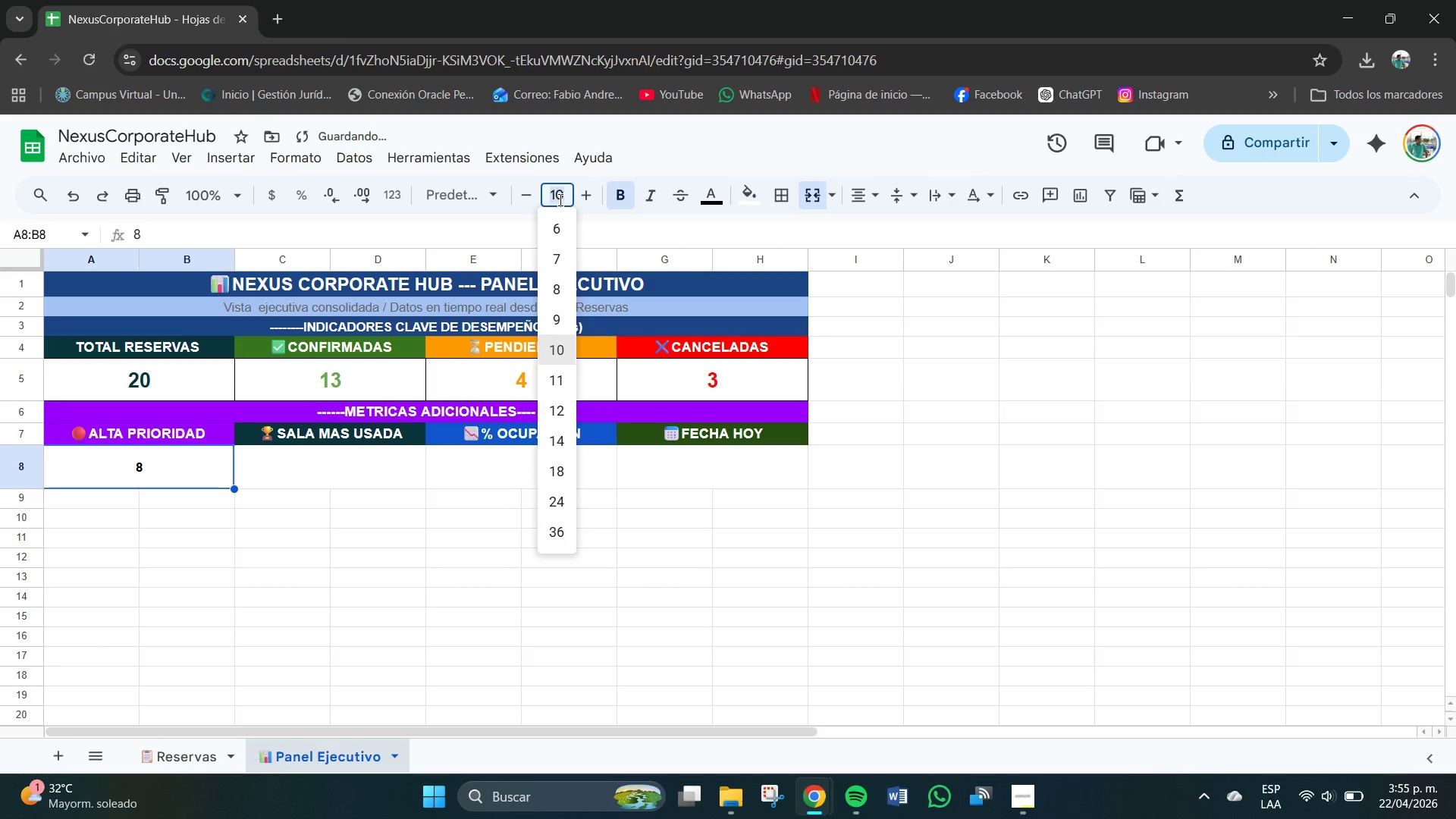 
key(Numpad1)
 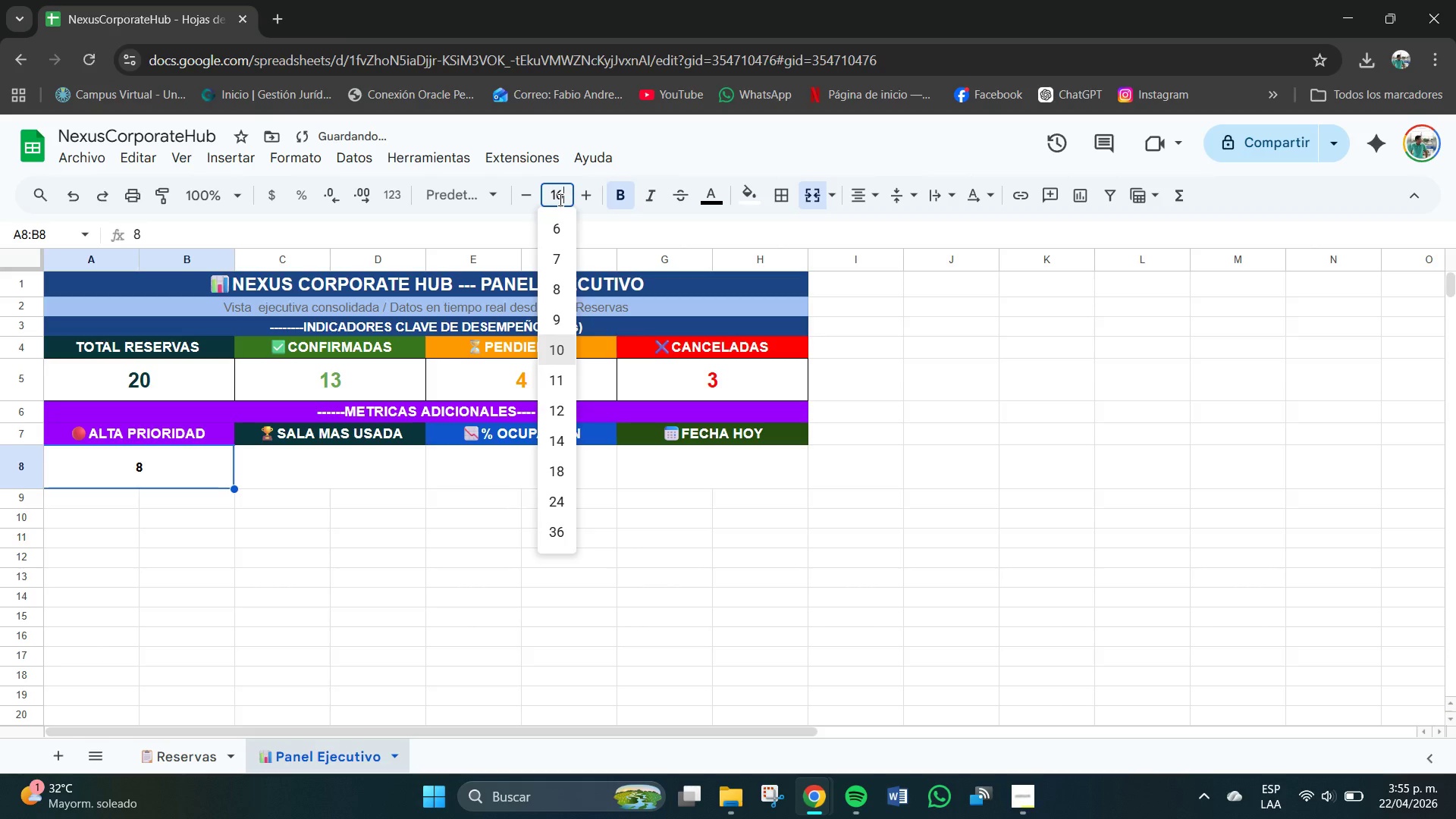 
key(Numpad6)
 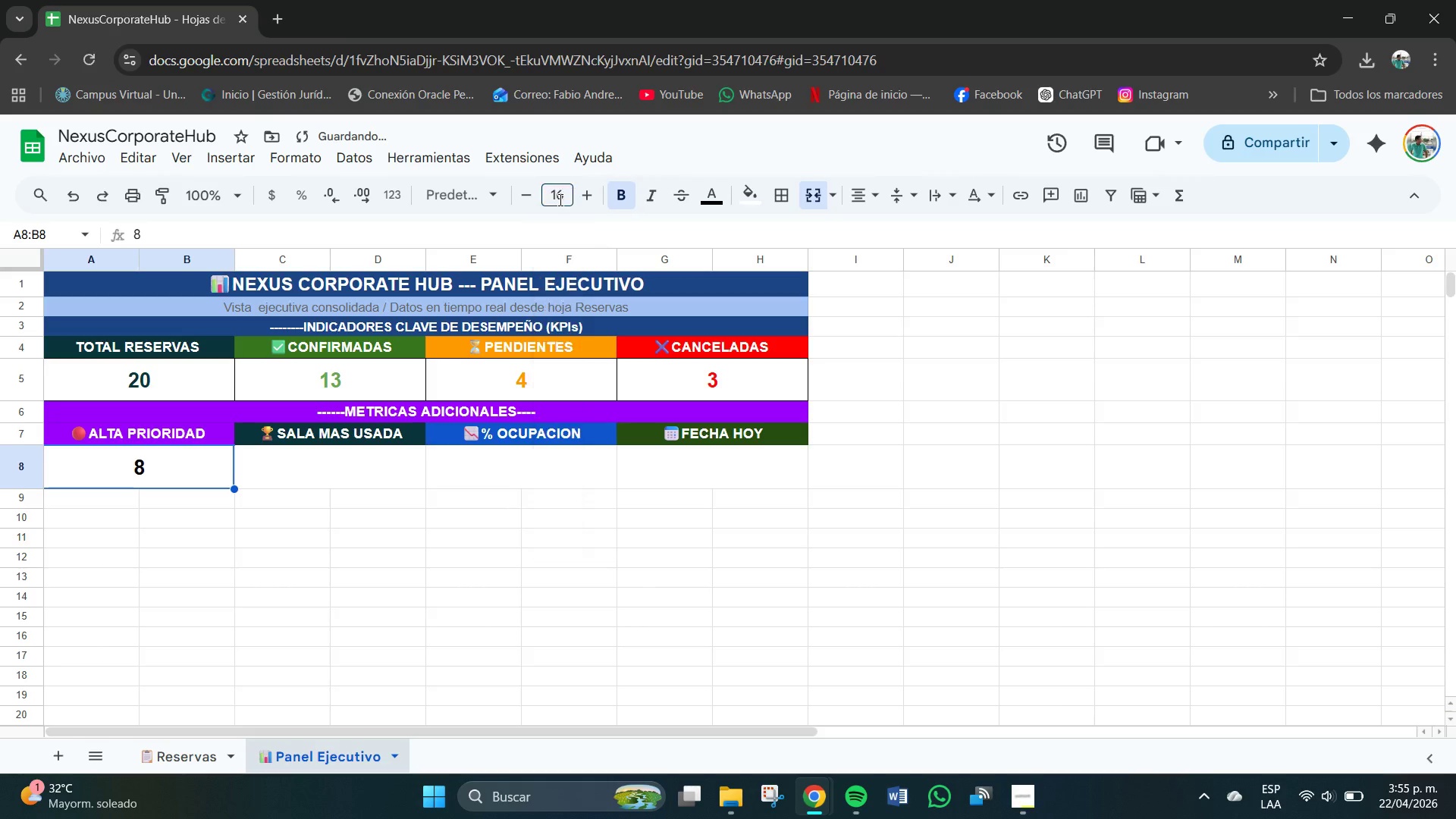 
key(NumpadEnter)
 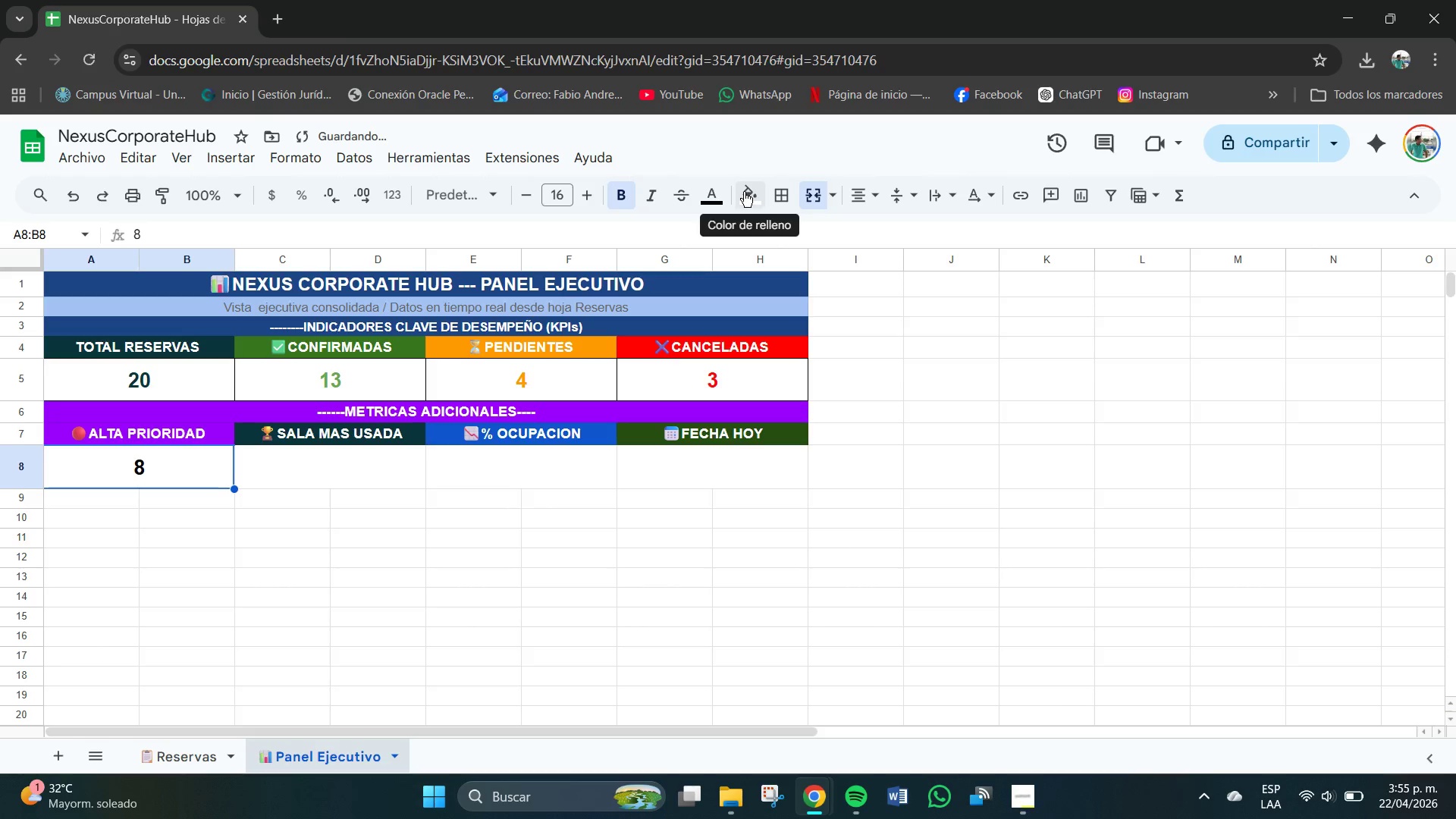 
left_click([722, 196])
 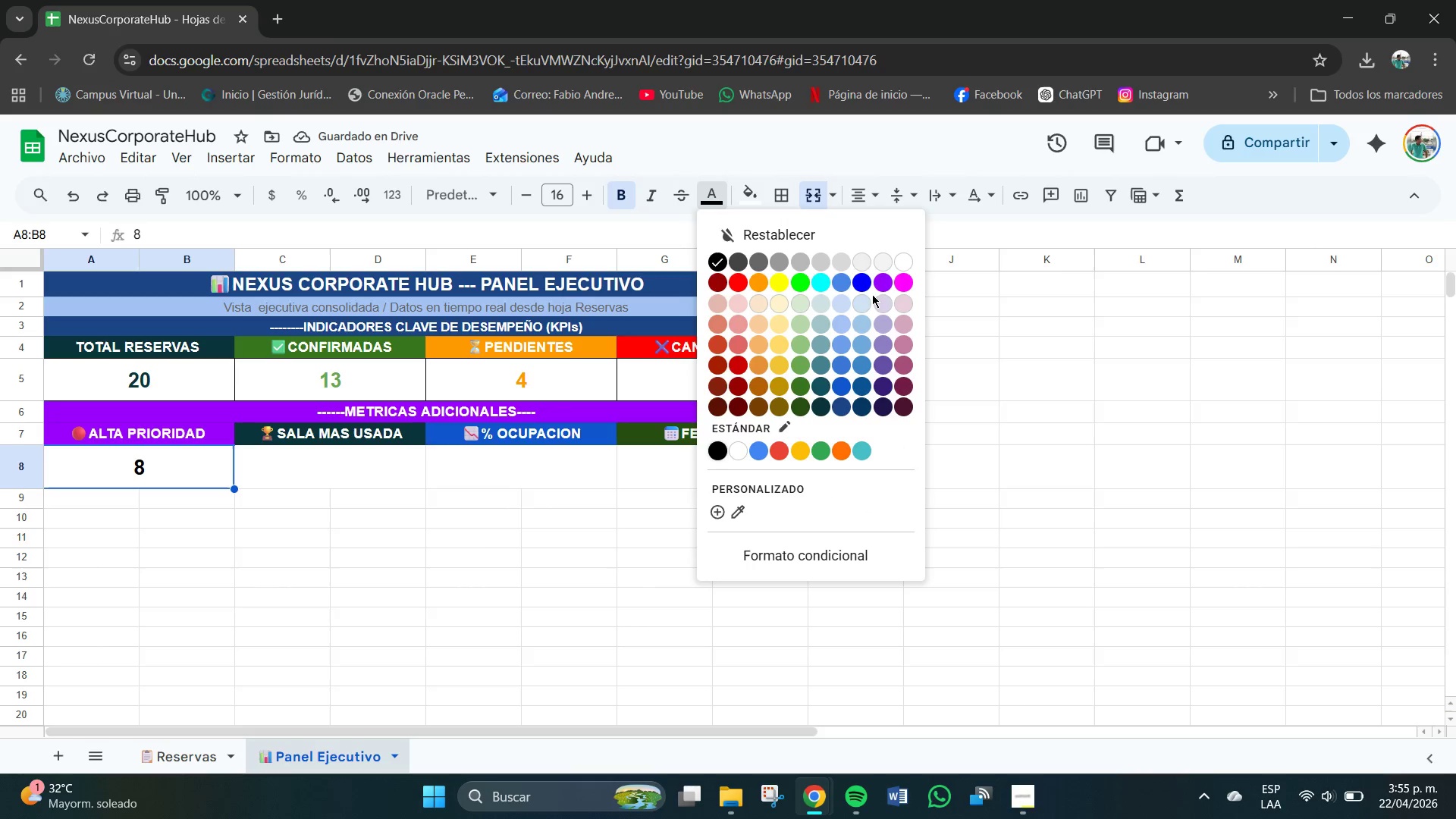 
left_click([880, 284])
 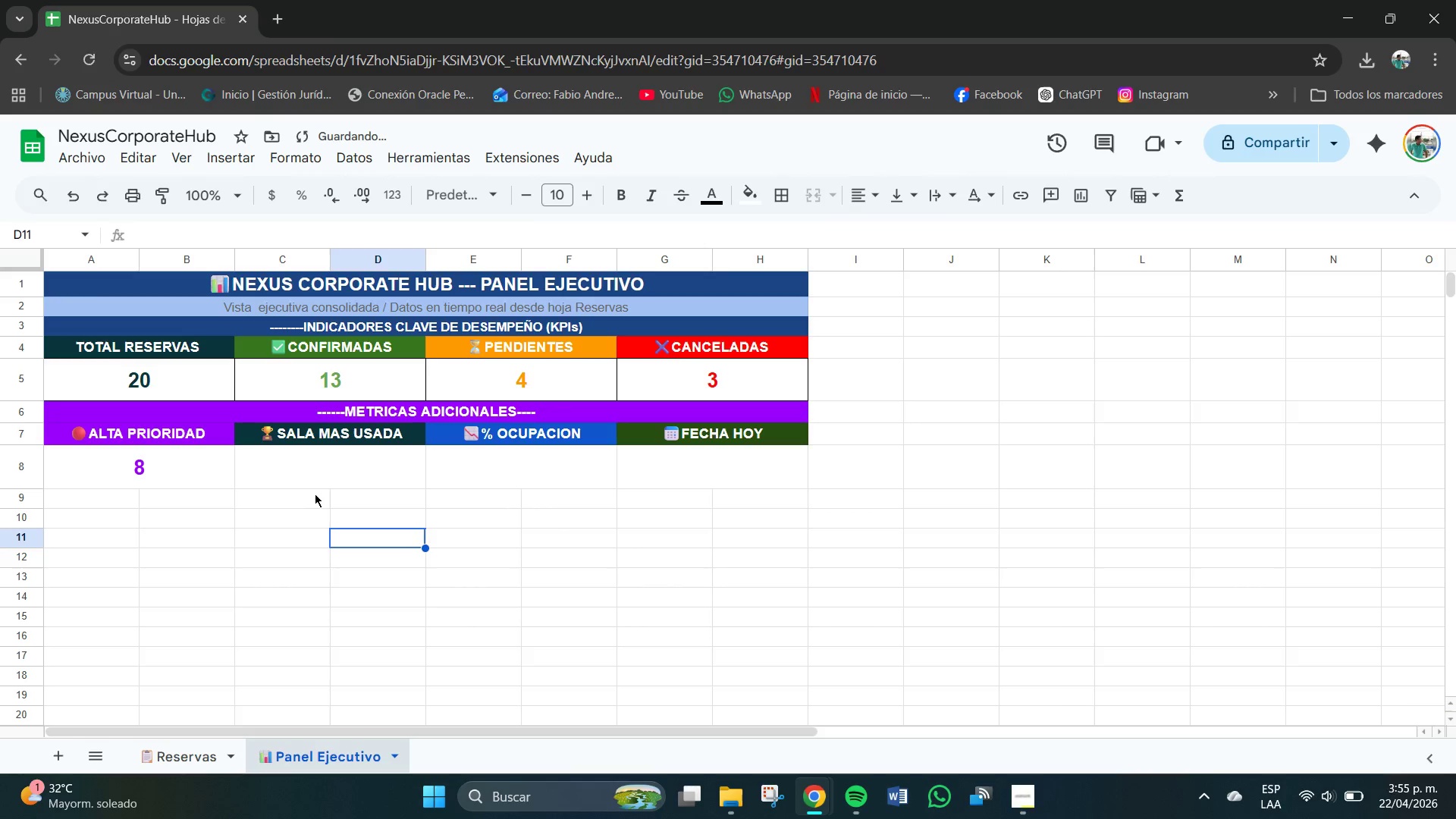 
double_click([305, 482])
 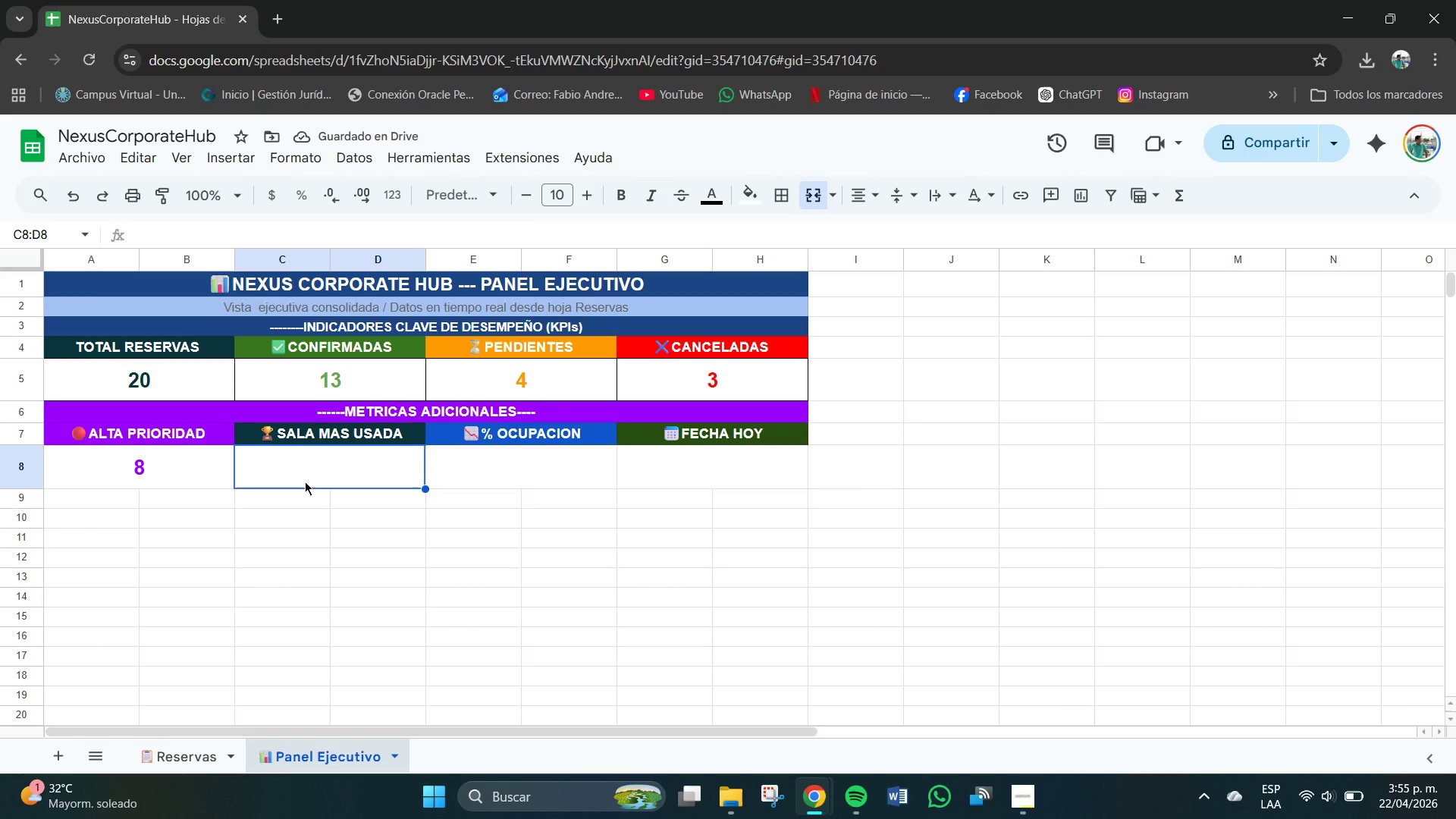 
wait(8.16)
 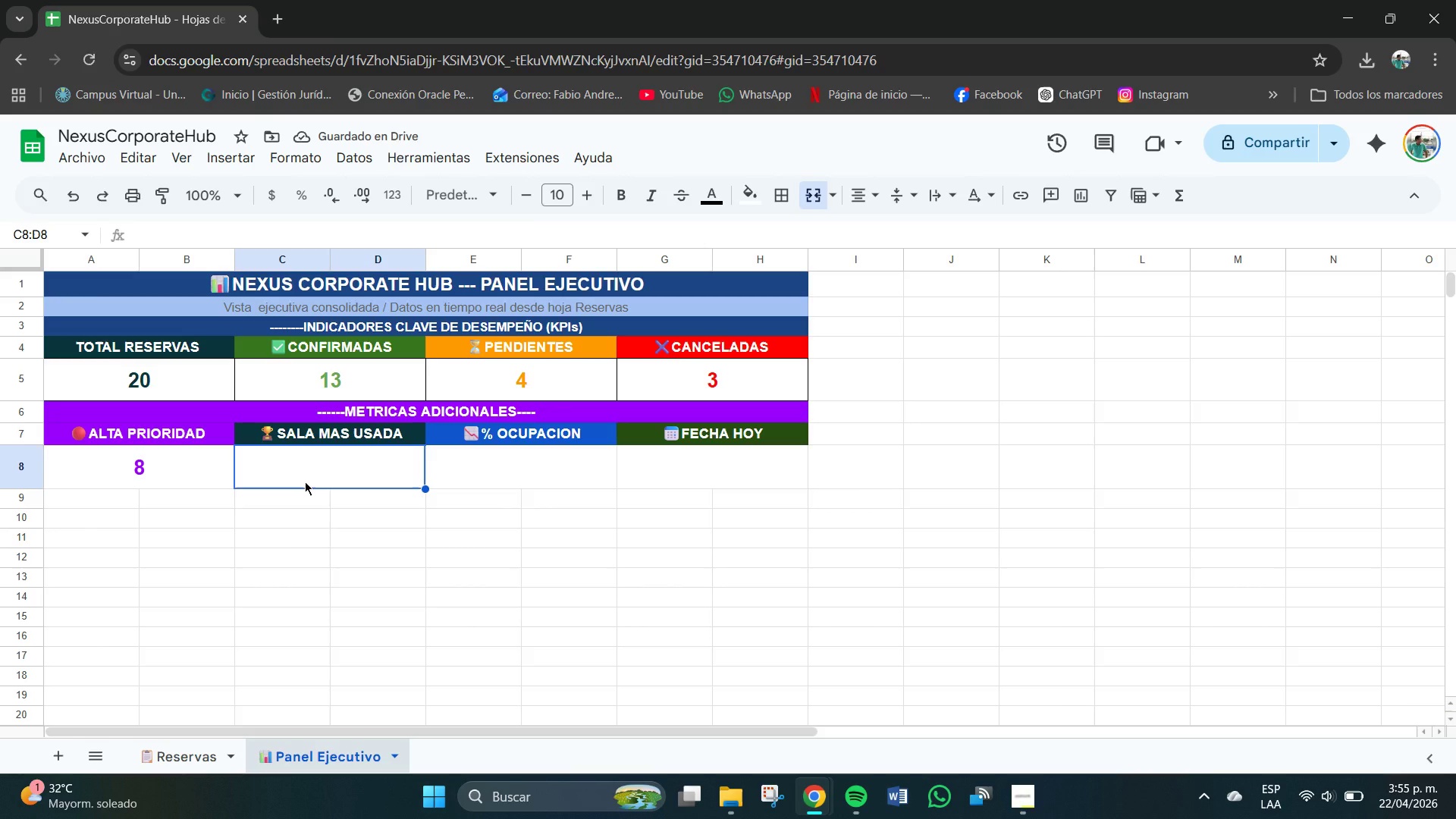 
double_click([305, 482])
 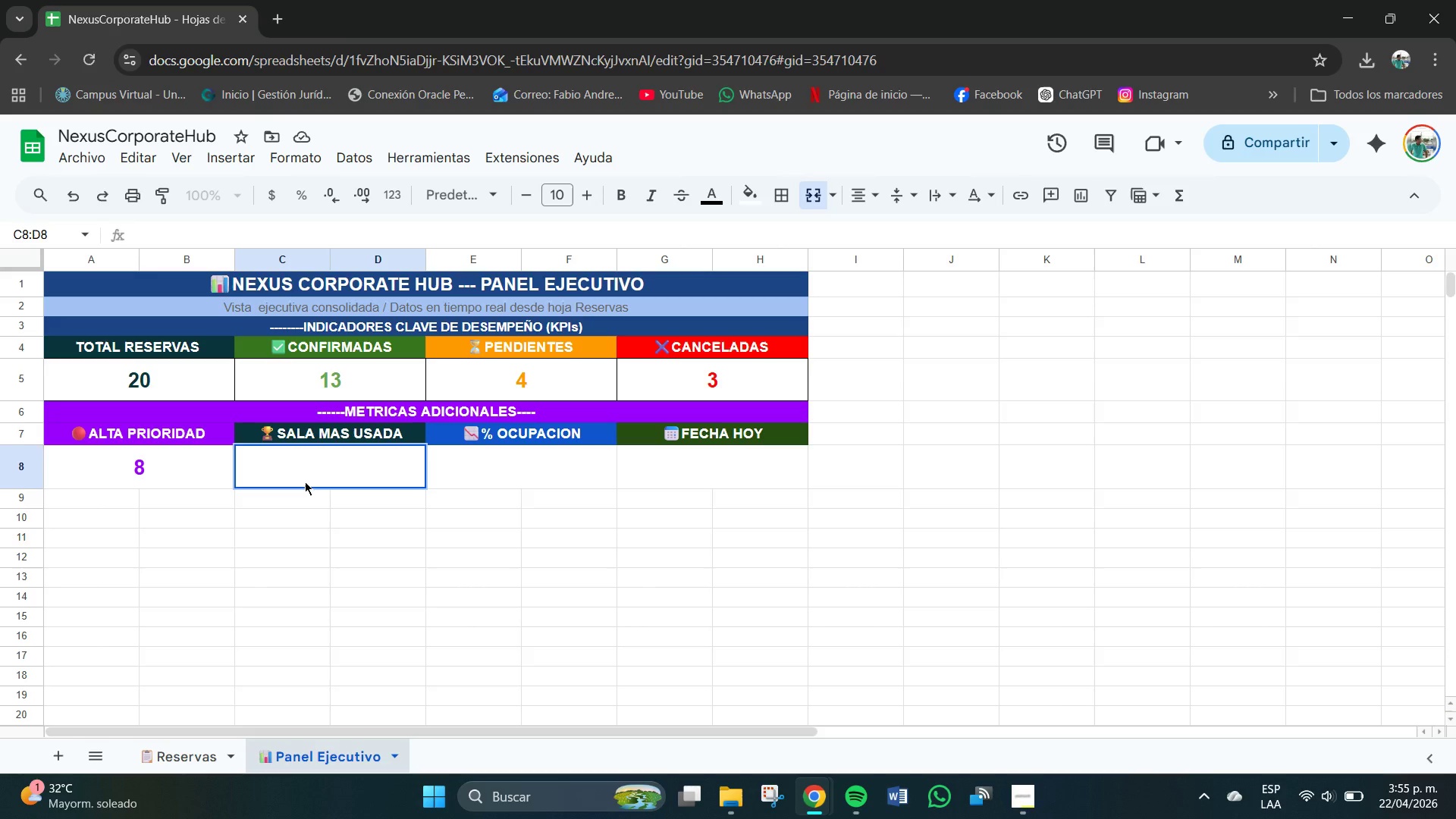 
type(Sala Ejecutiva A)
 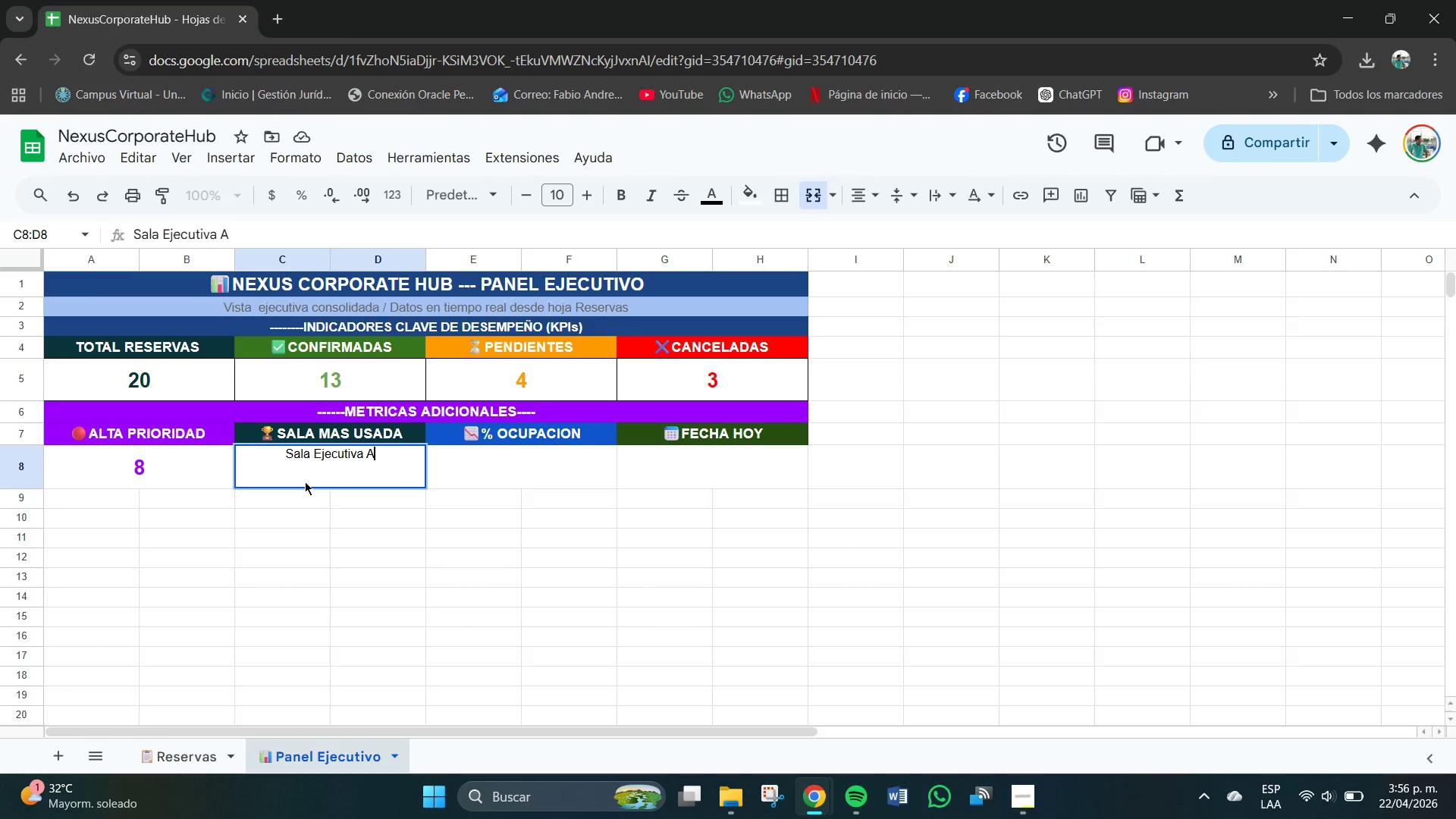 
key(Enter)
 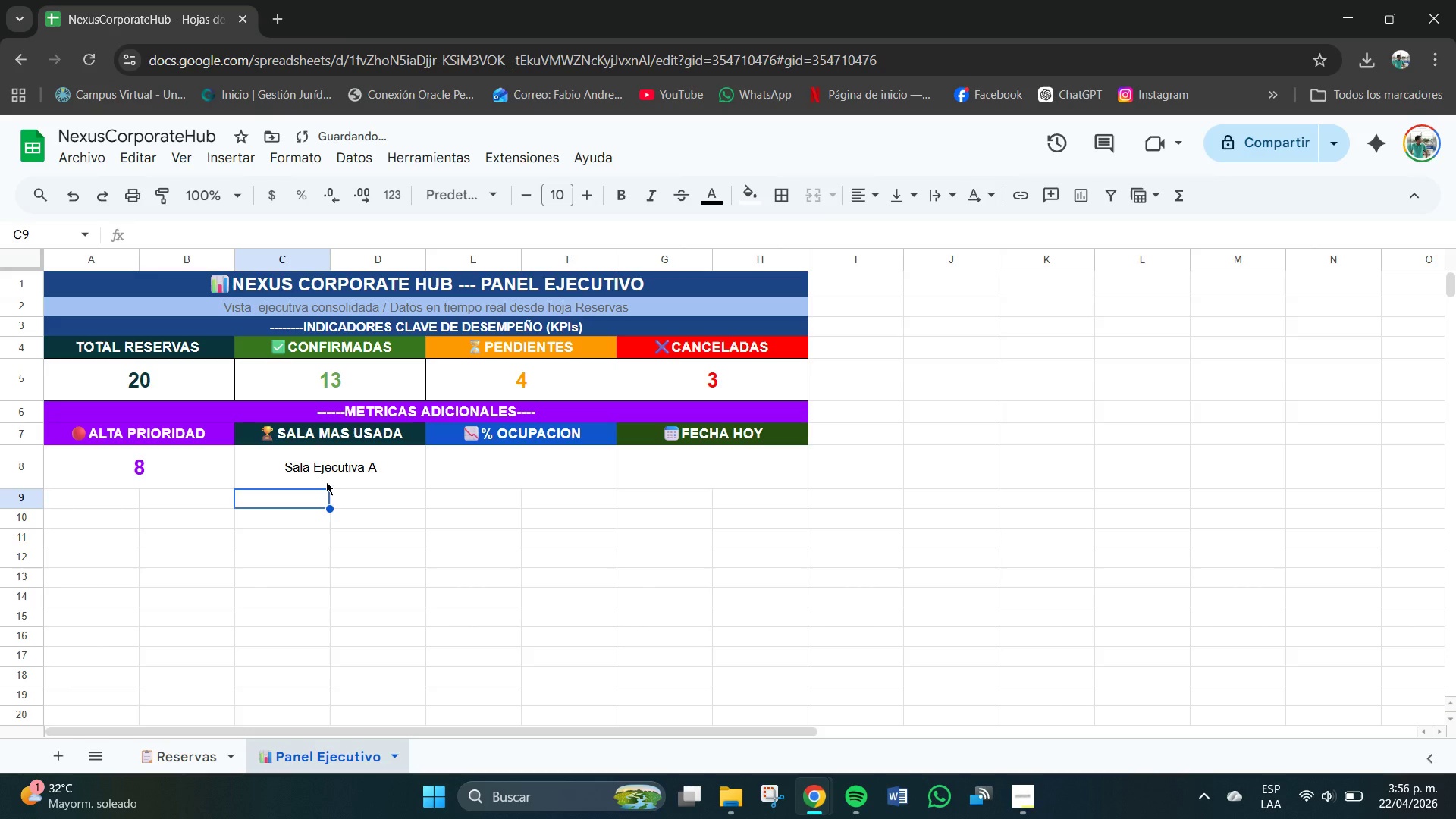 
left_click([340, 482])
 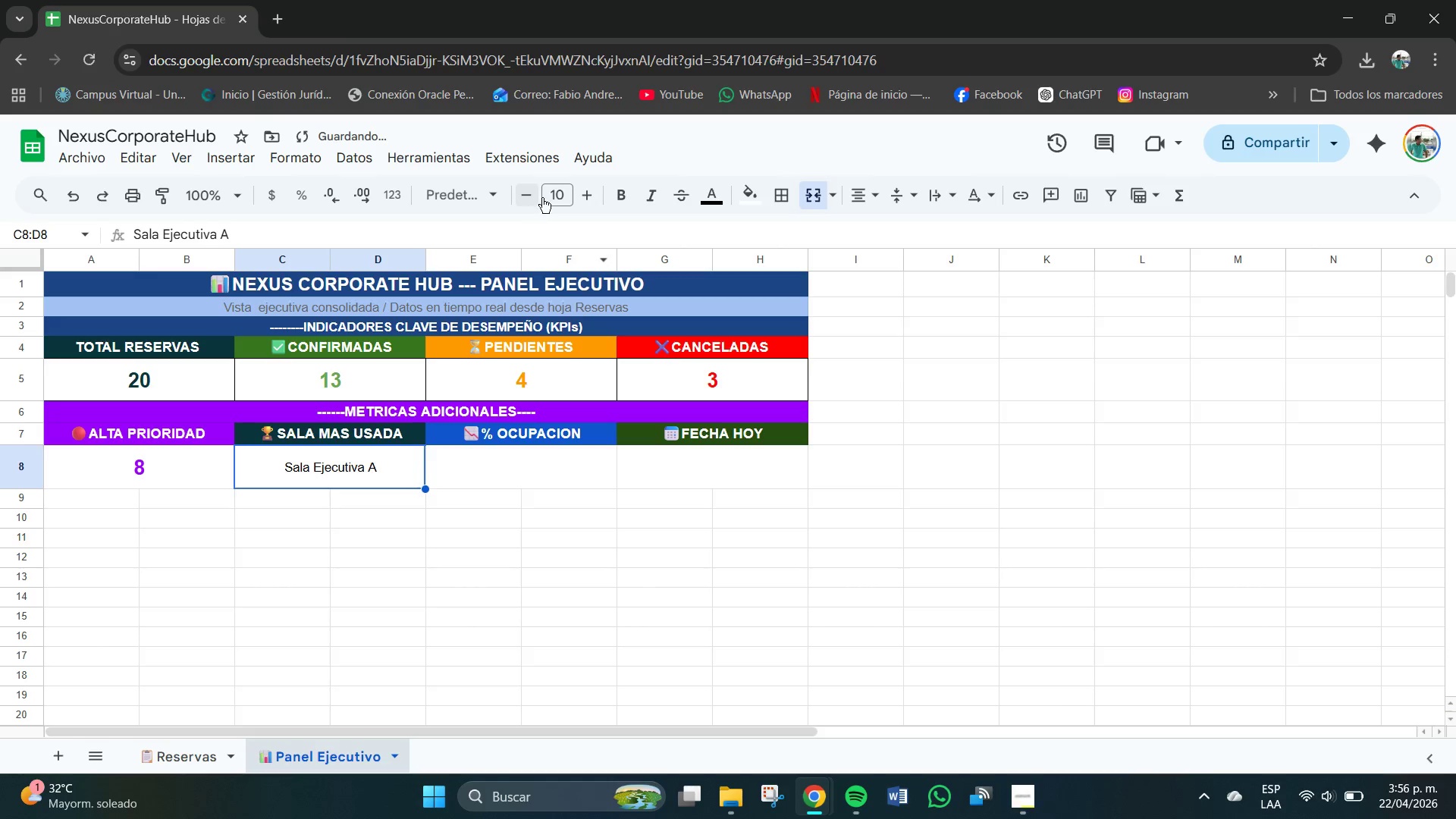 
left_click([564, 189])
 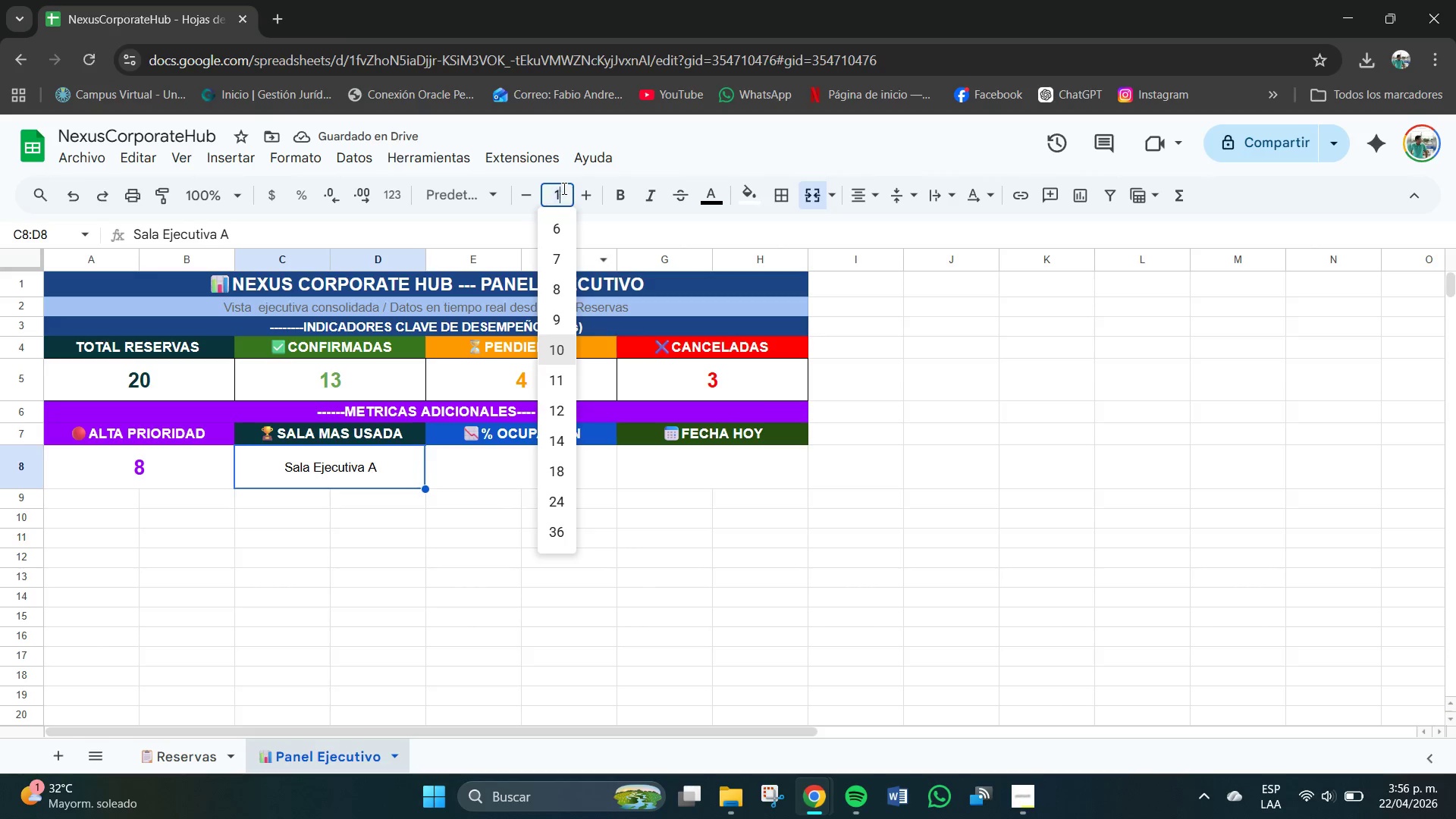 
key(Numpad1)
 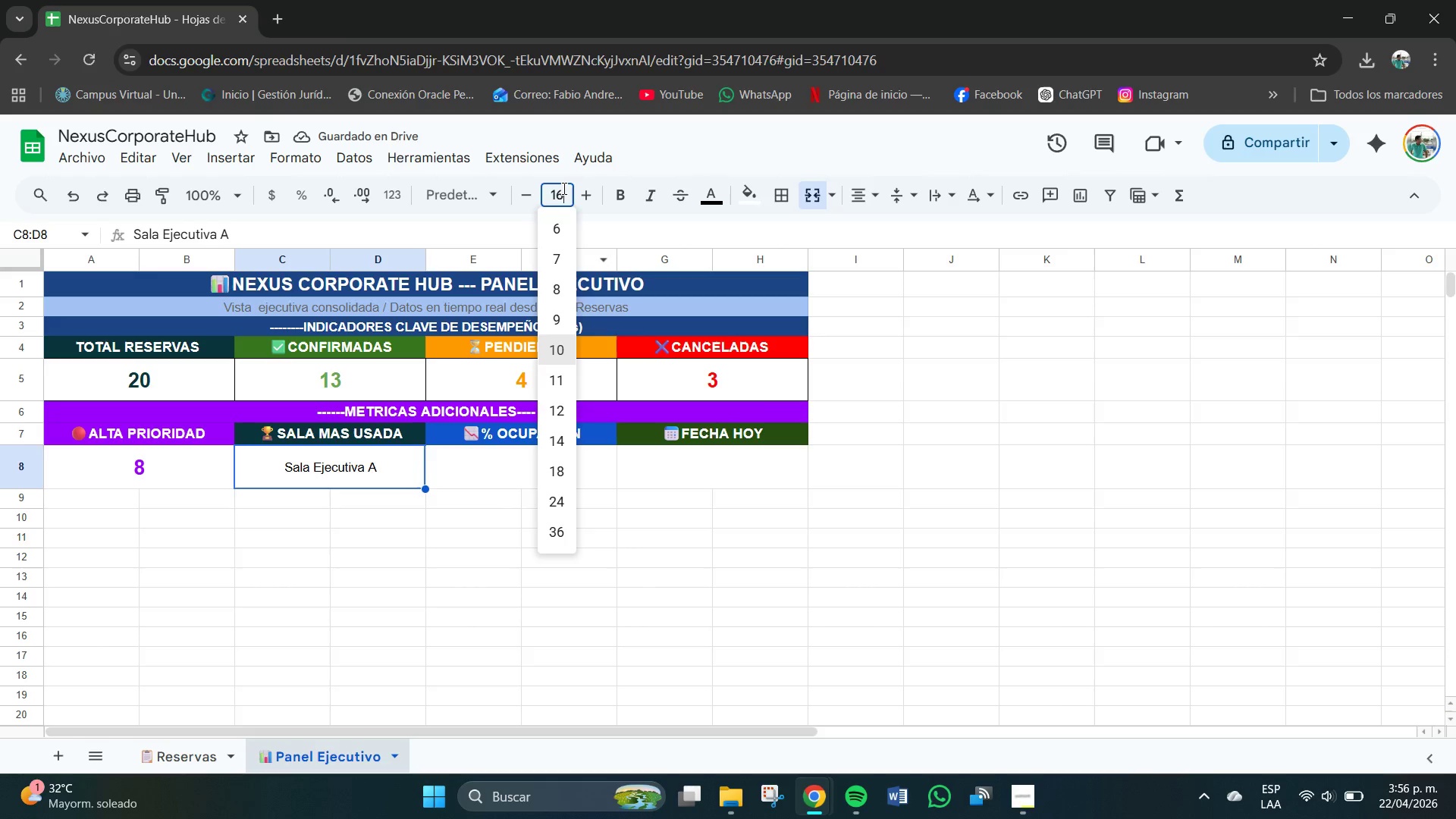 
key(Numpad6)
 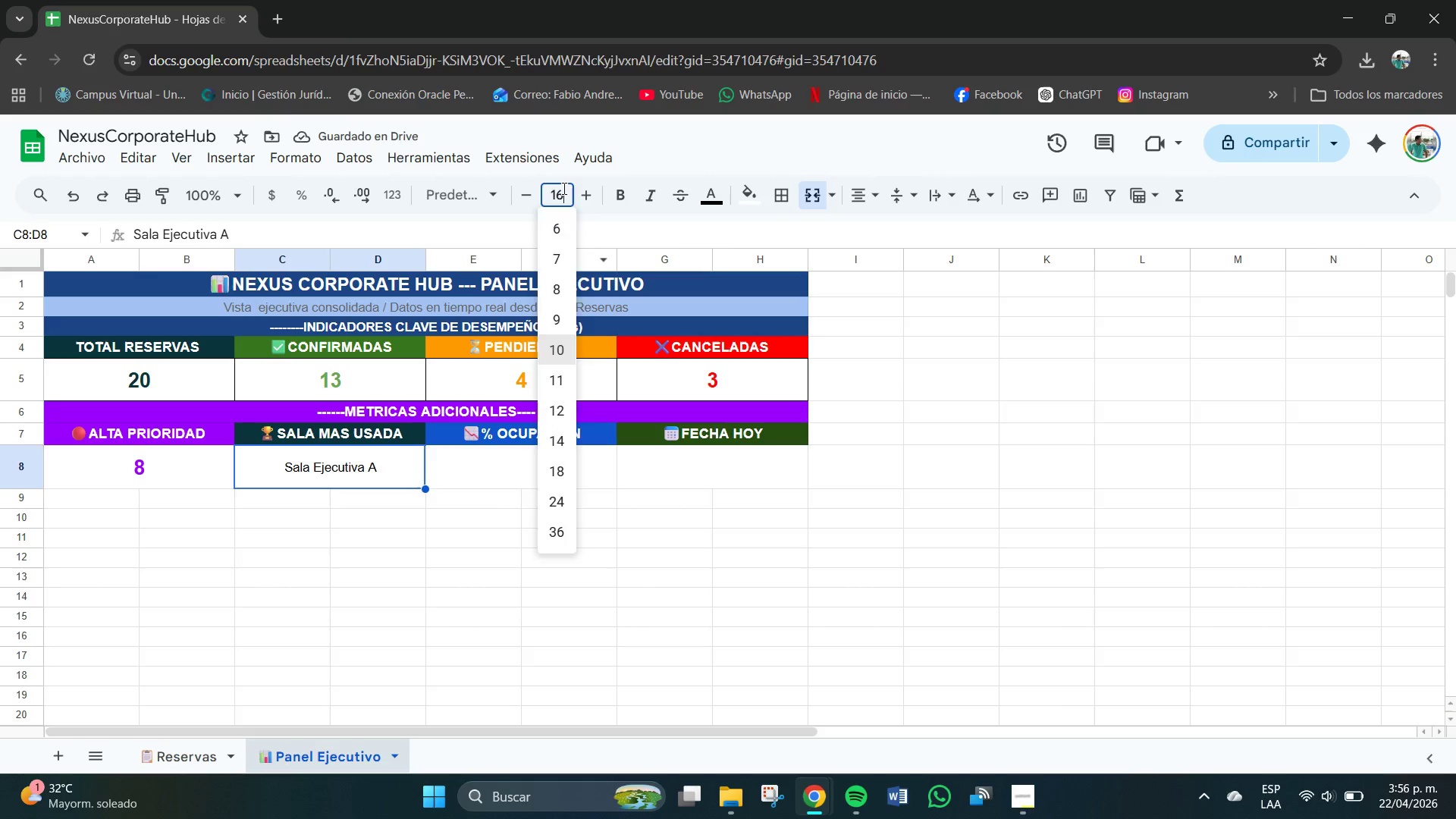 
key(NumpadEnter)
 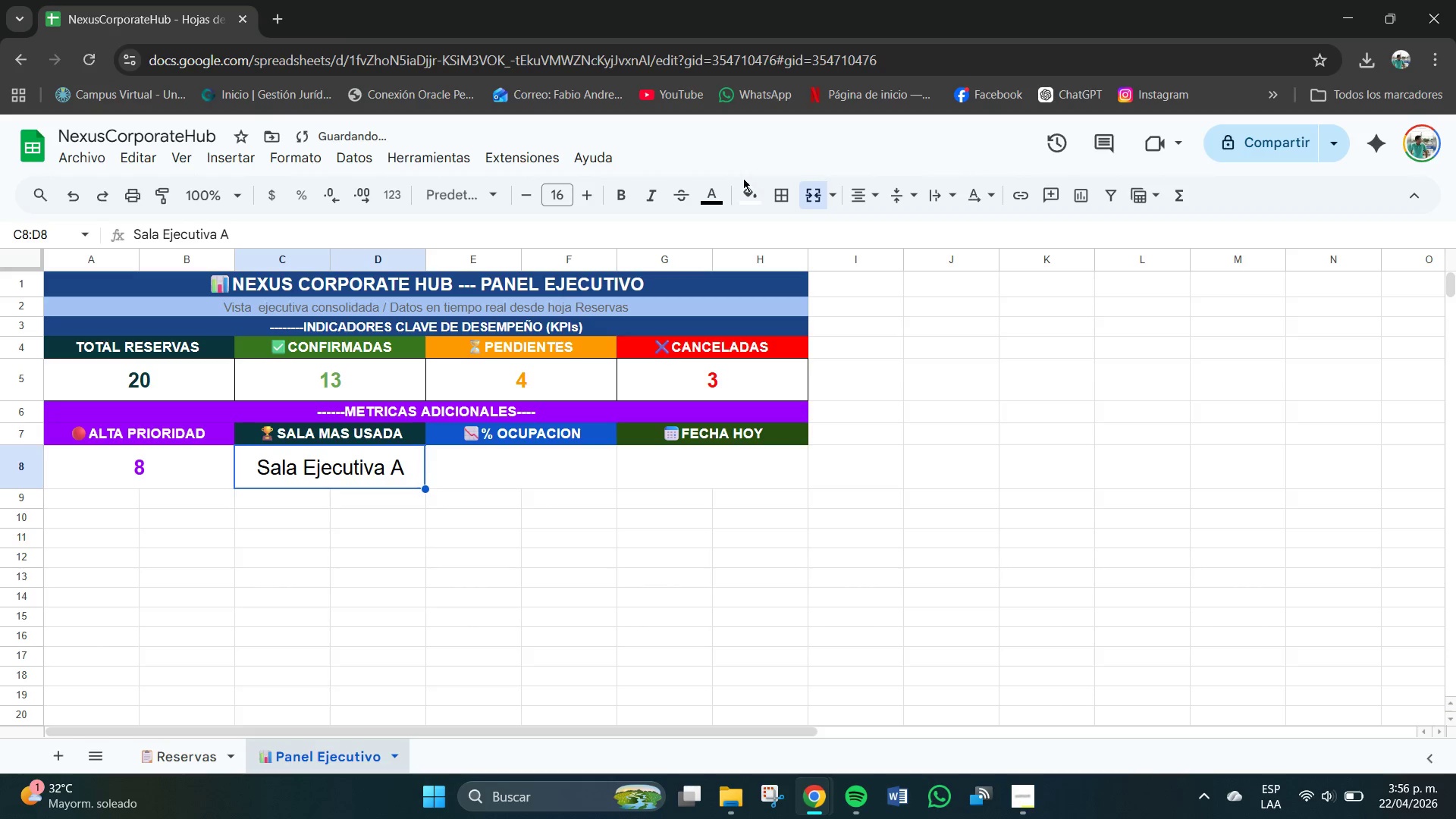 
left_click([708, 195])
 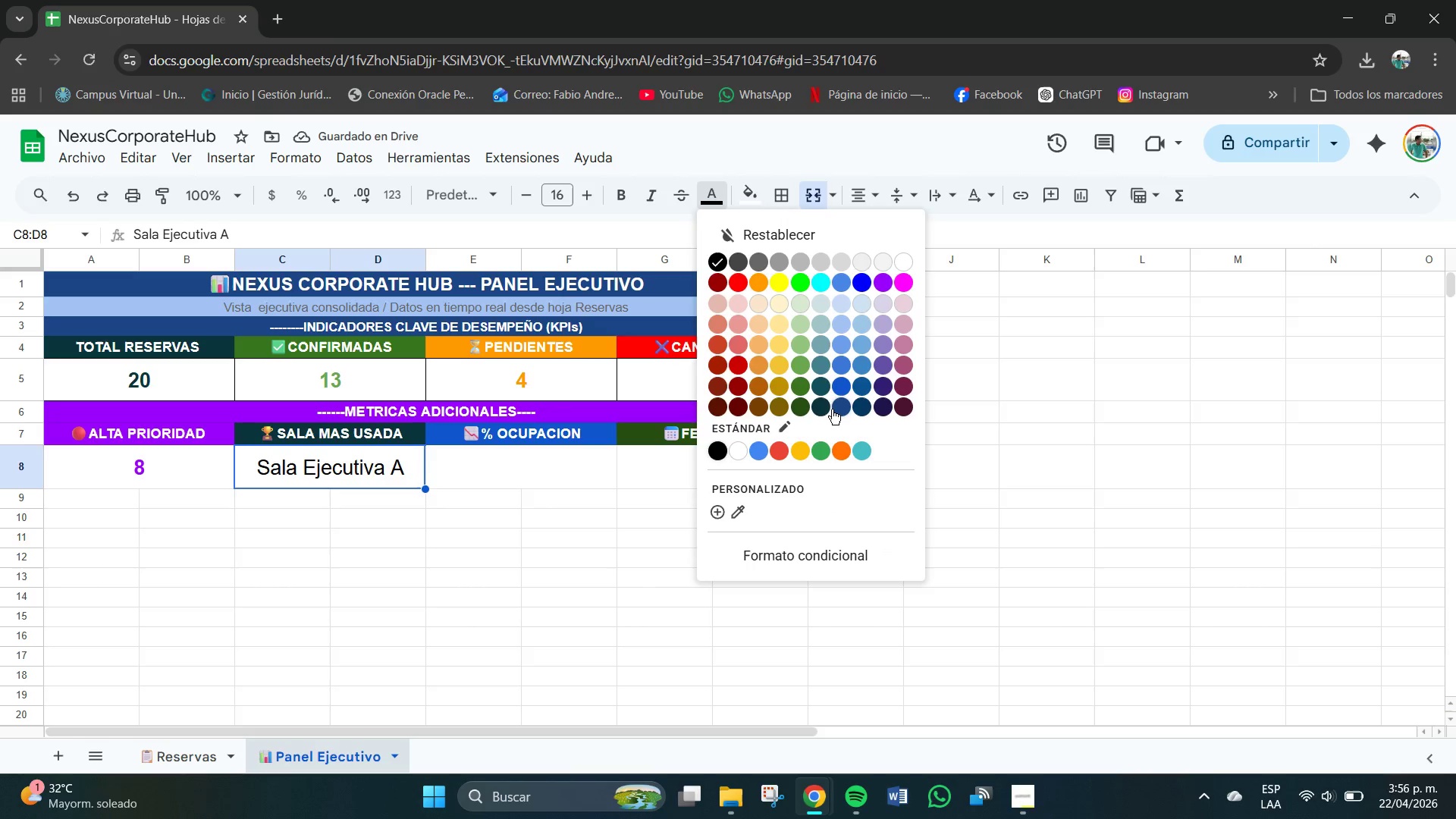 
left_click([823, 406])
 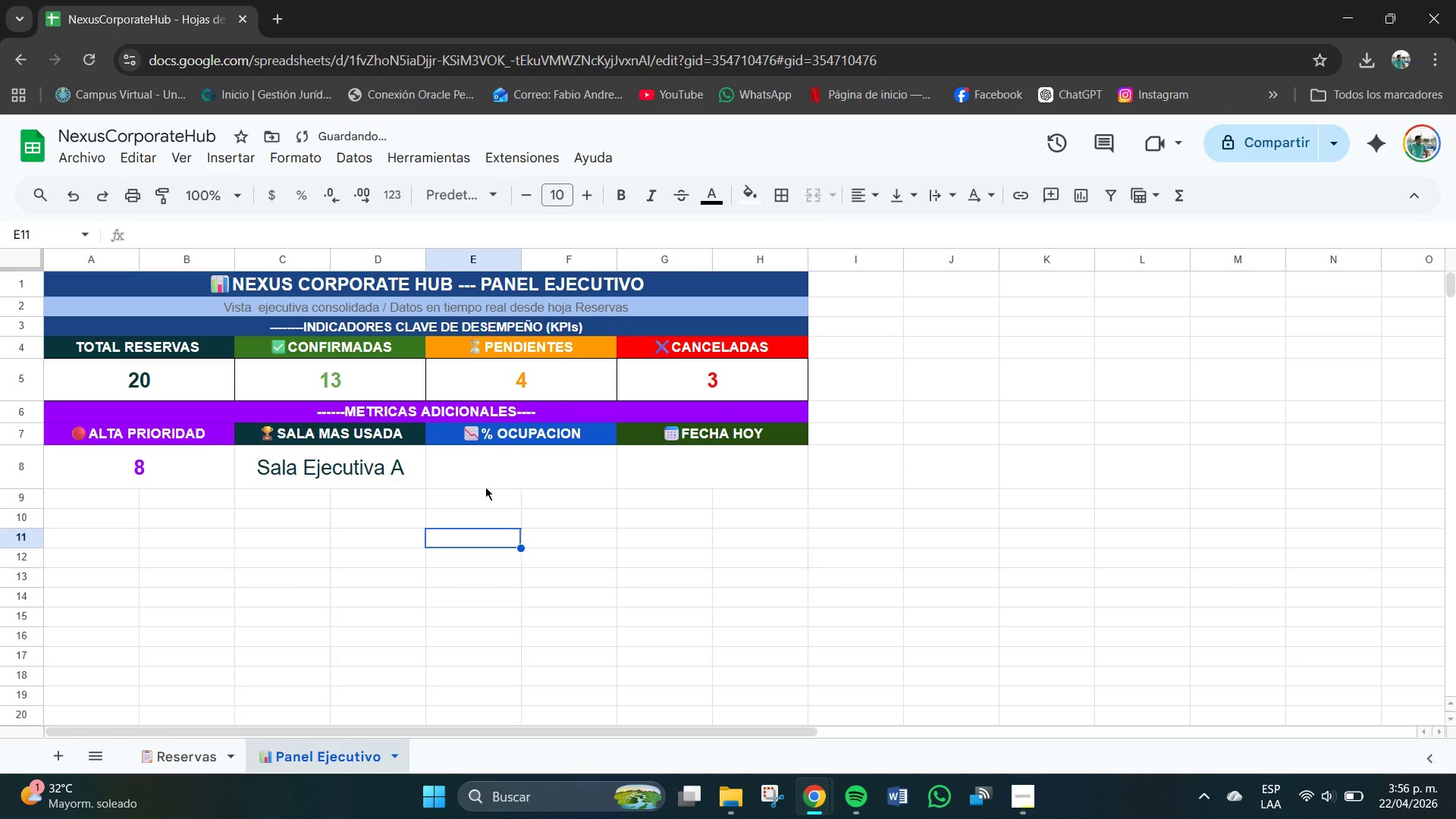 
double_click([464, 466])
 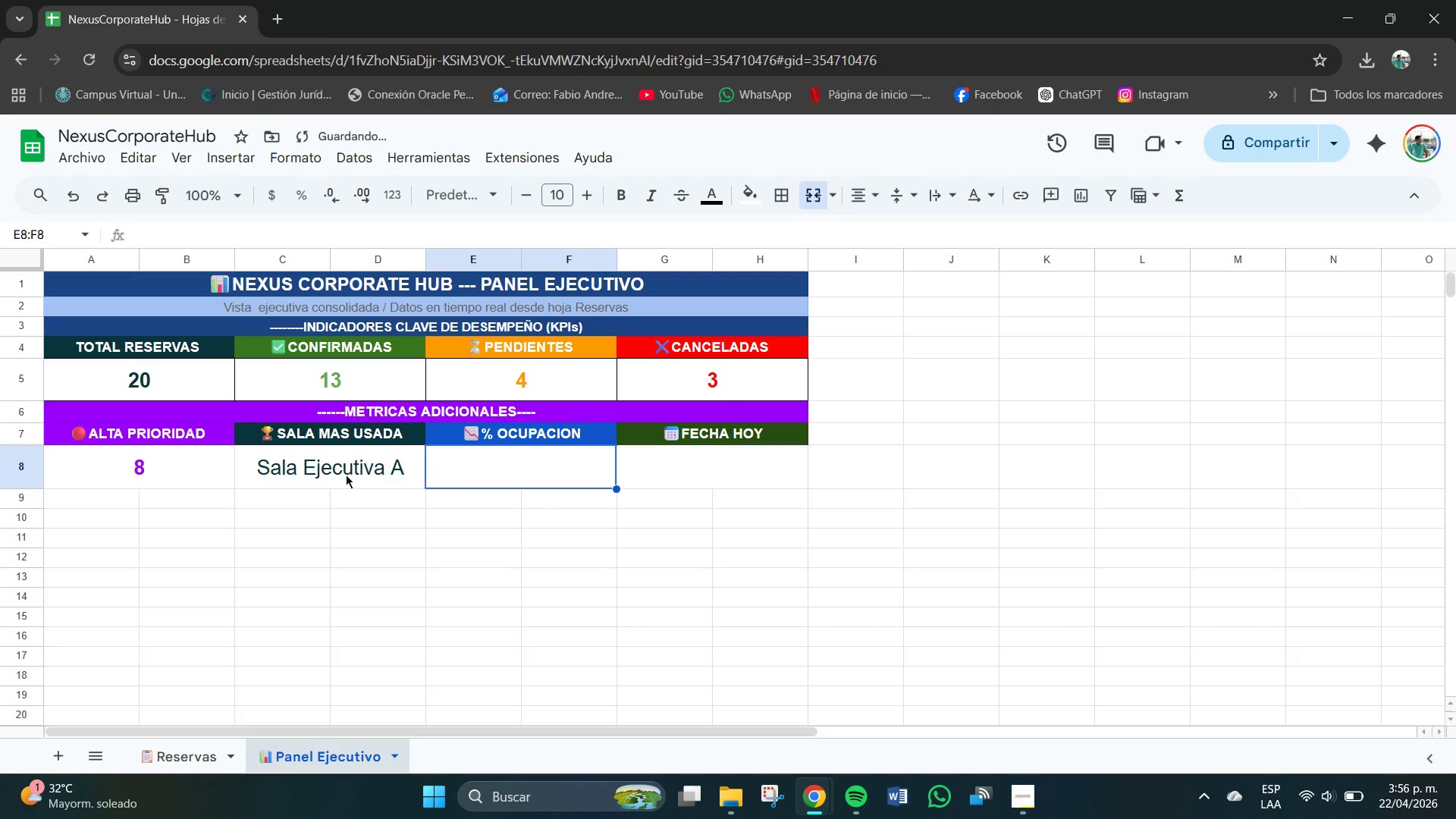 
left_click([344, 475])
 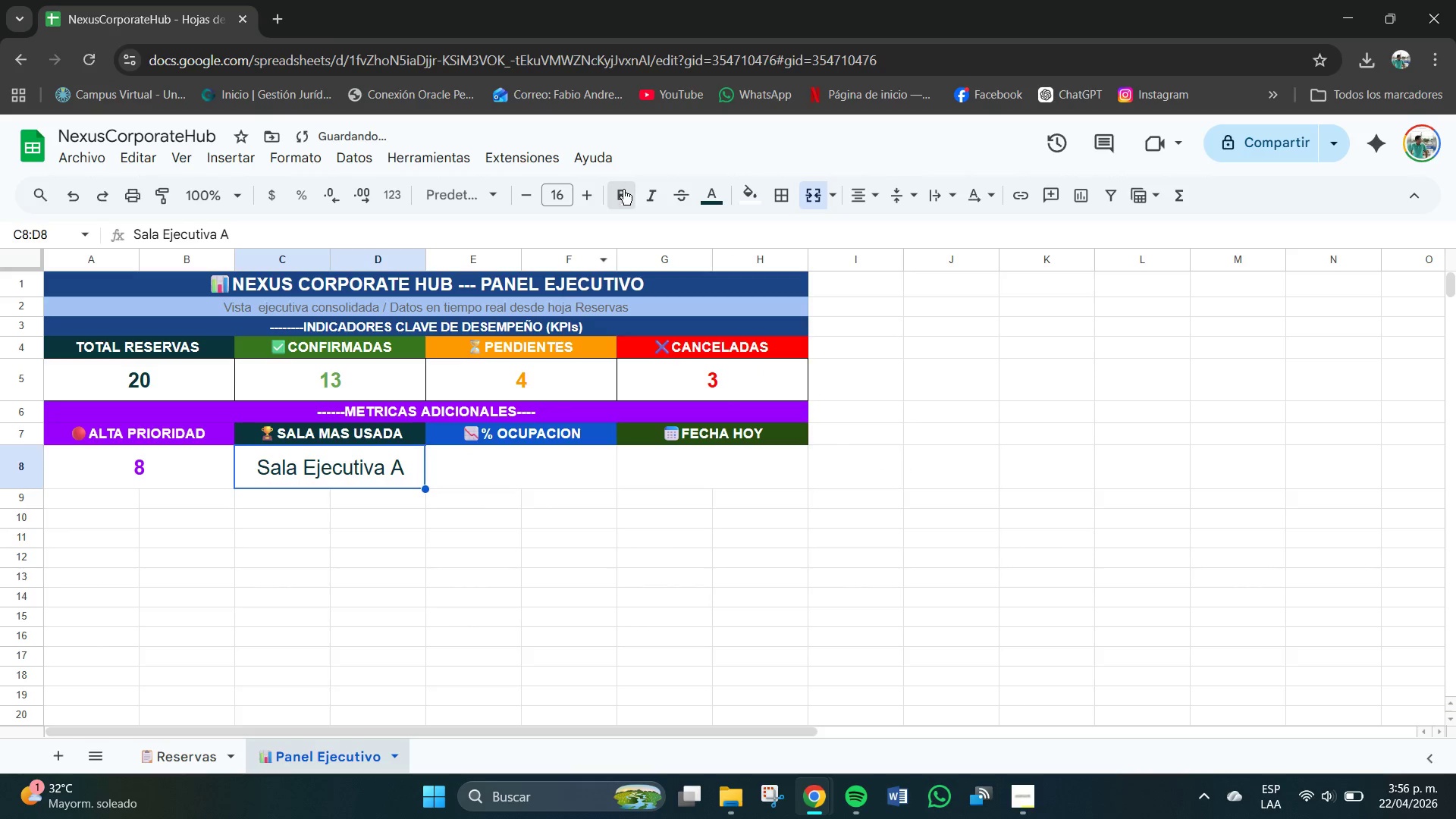 
double_click([544, 529])
 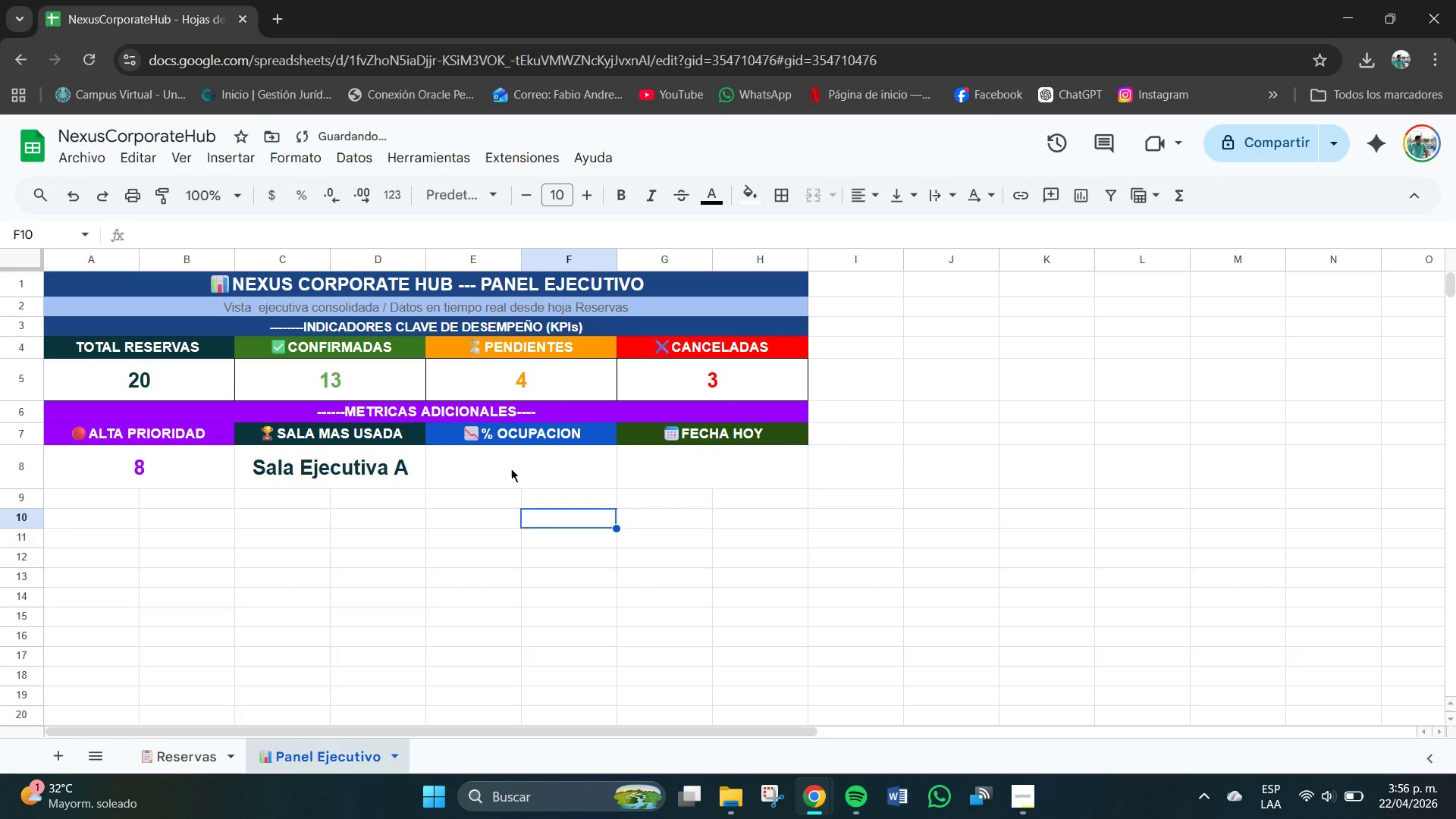 
triple_click([511, 468])
 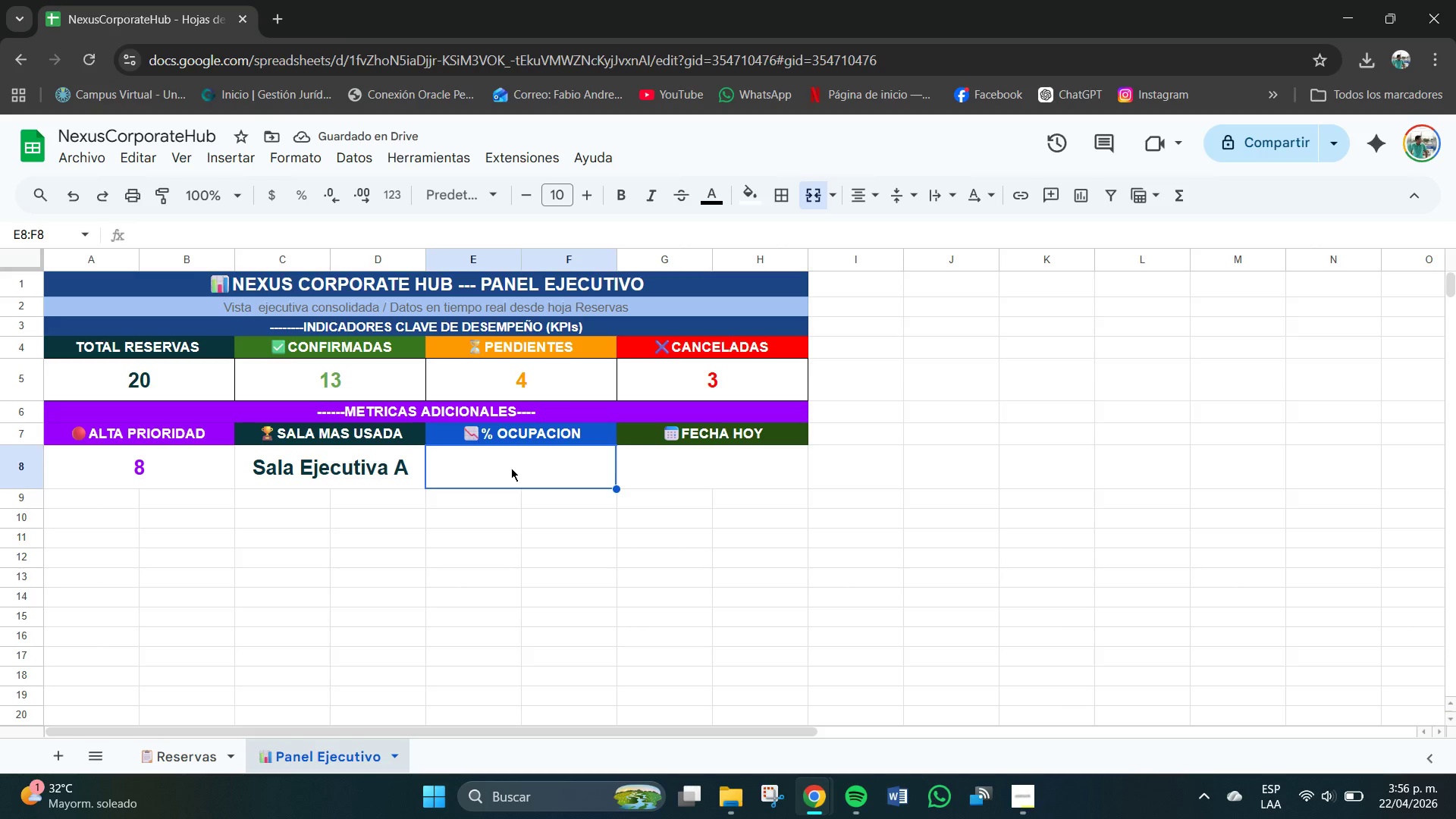 
double_click([511, 468])
 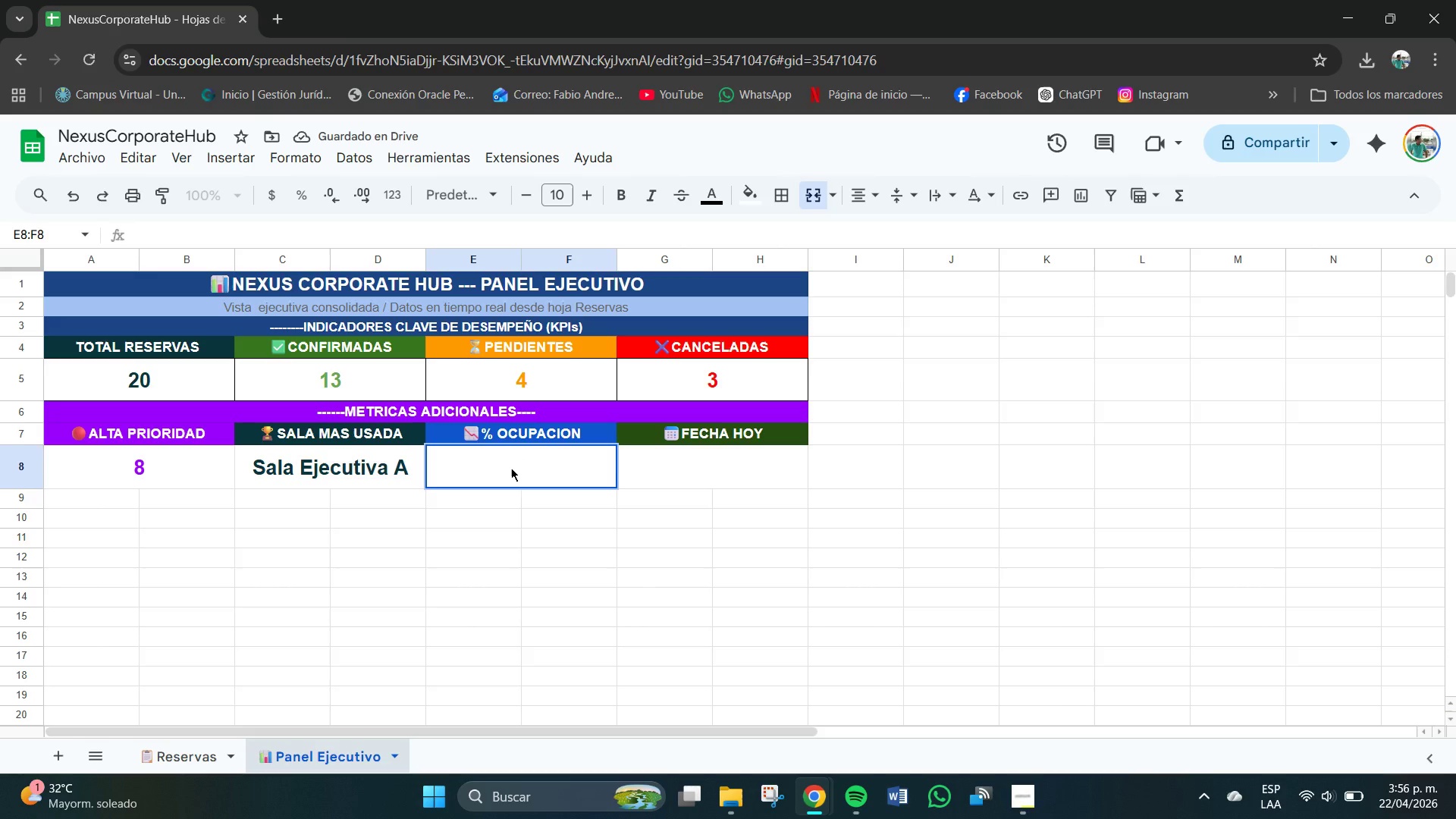 
key(Numpad6)
 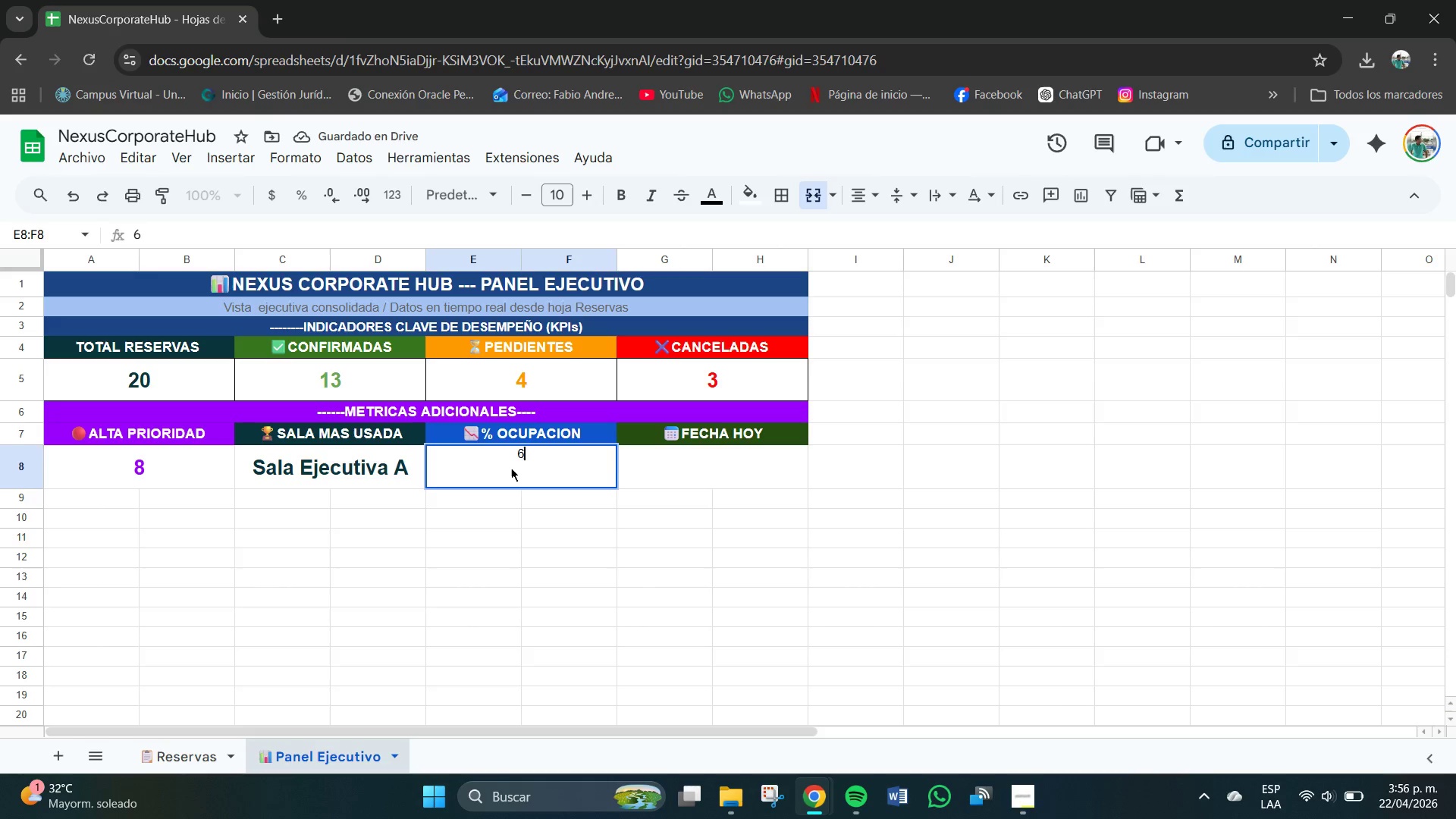 
key(Numpad5)
 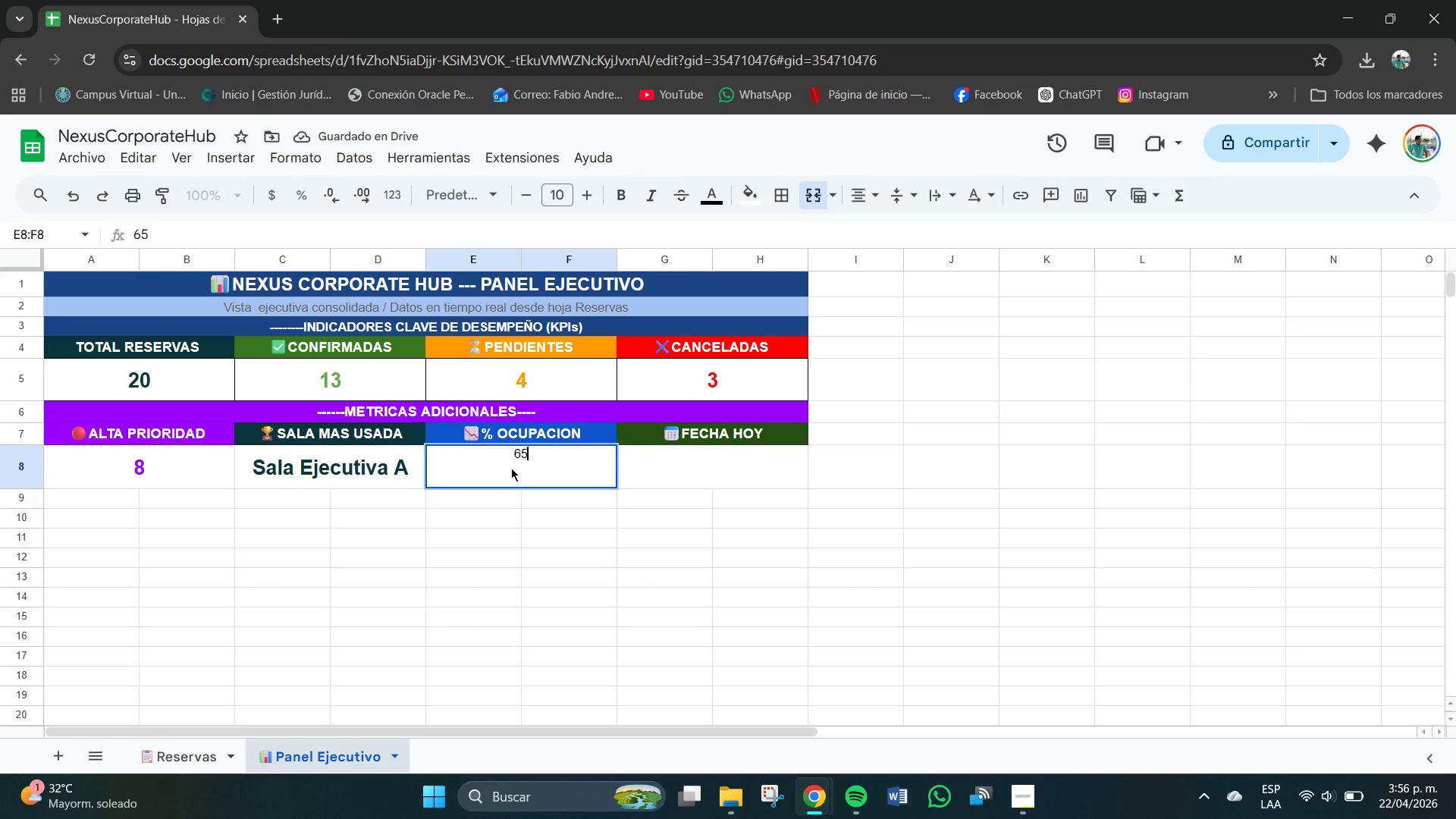 
key(Shift+5)
 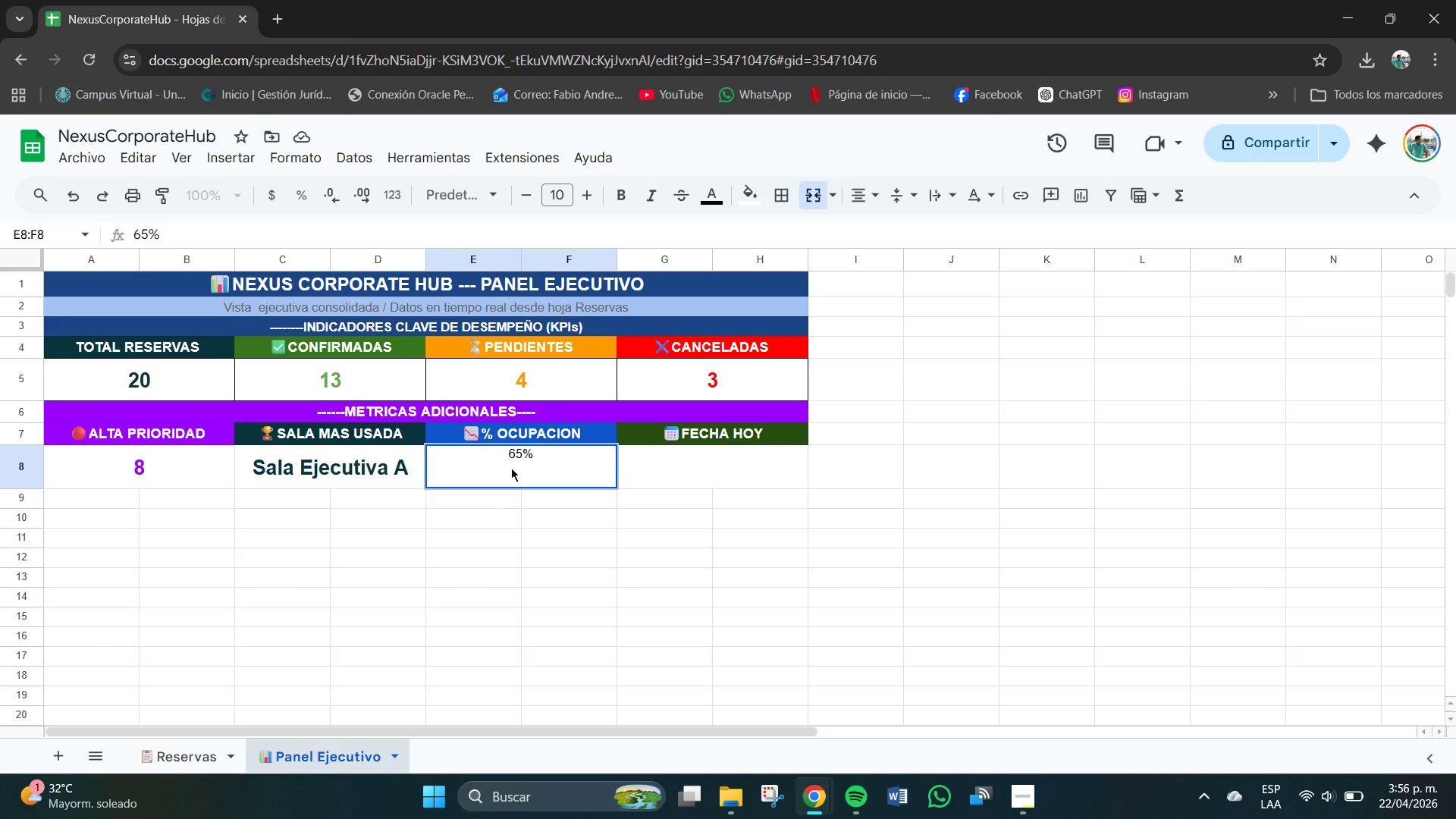 
left_click([517, 507])
 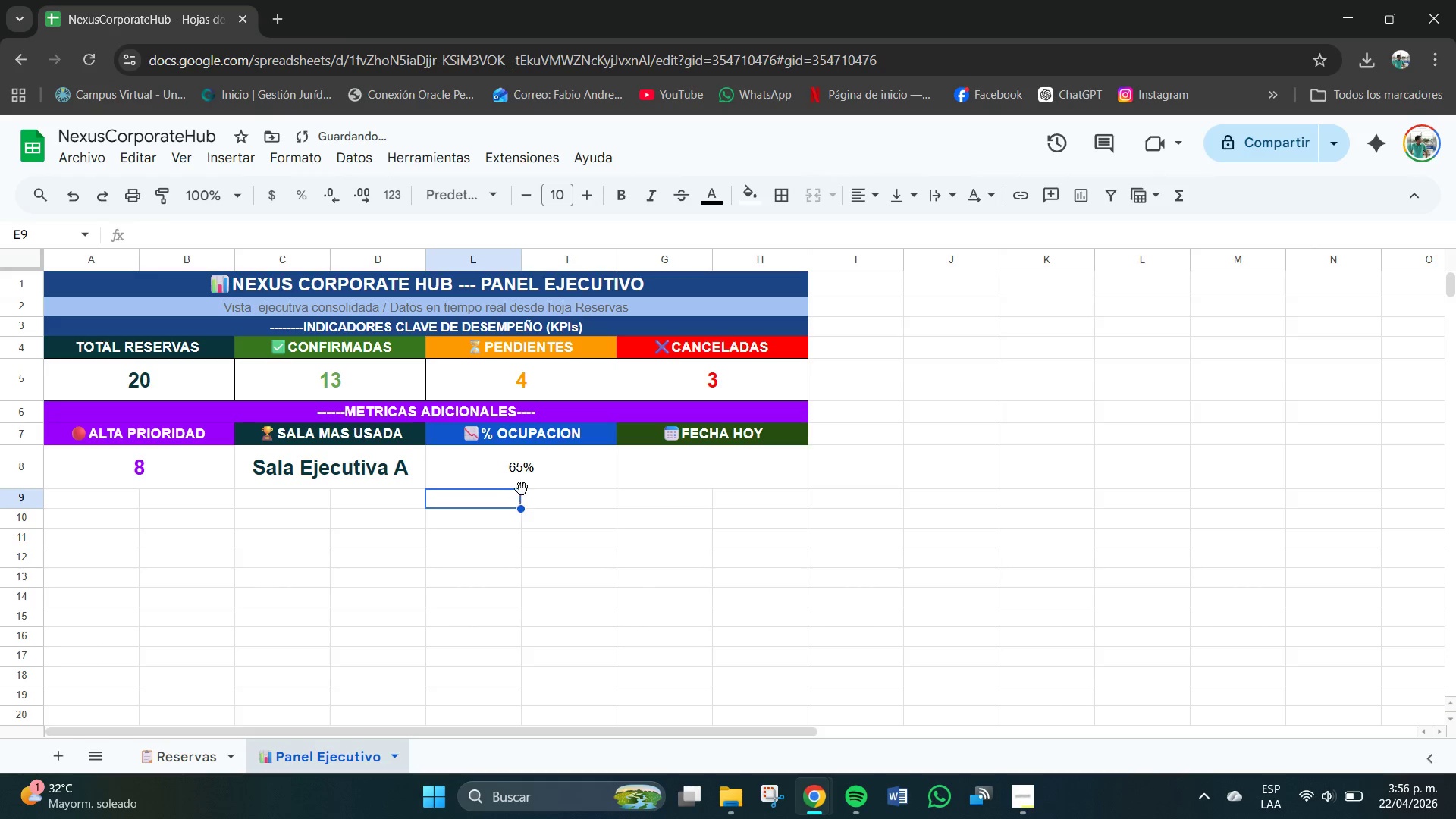 
double_click([522, 489])
 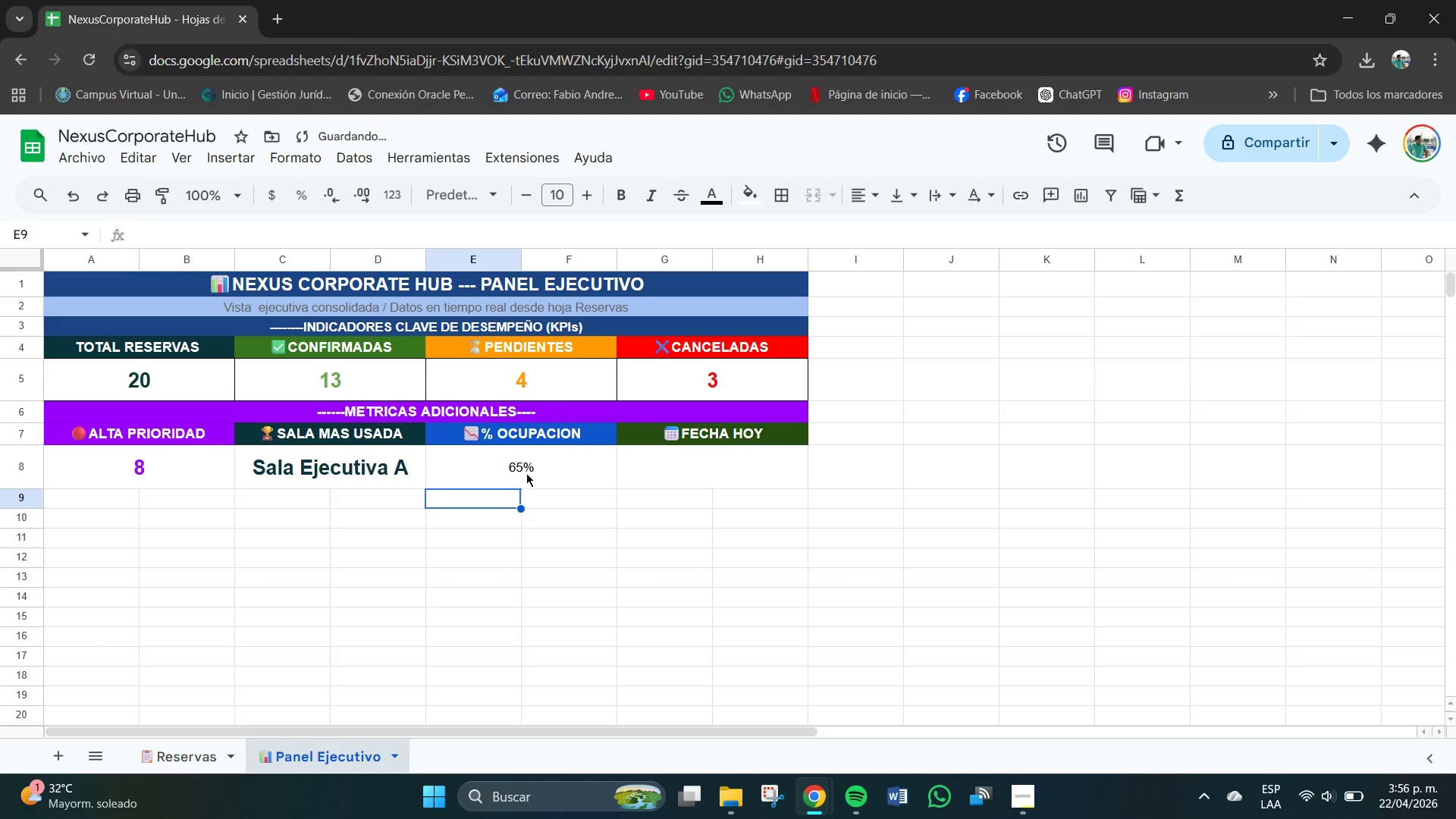 
triple_click([529, 468])
 